 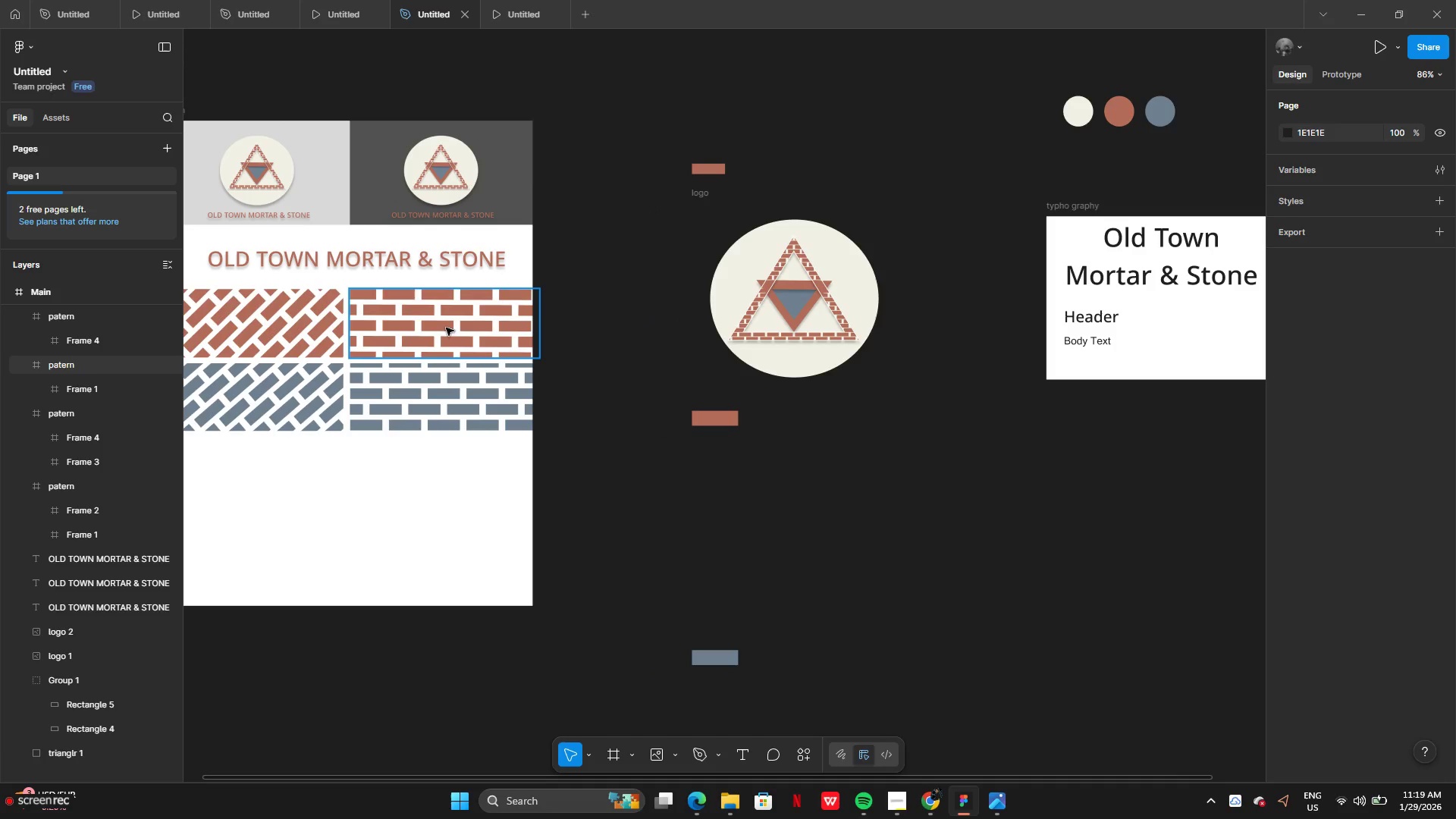 
hold_key(key=AltLeft, duration=1.36)
left_click_drag(start_coordinate=[432, 331], to_coordinate=[905, 513])
 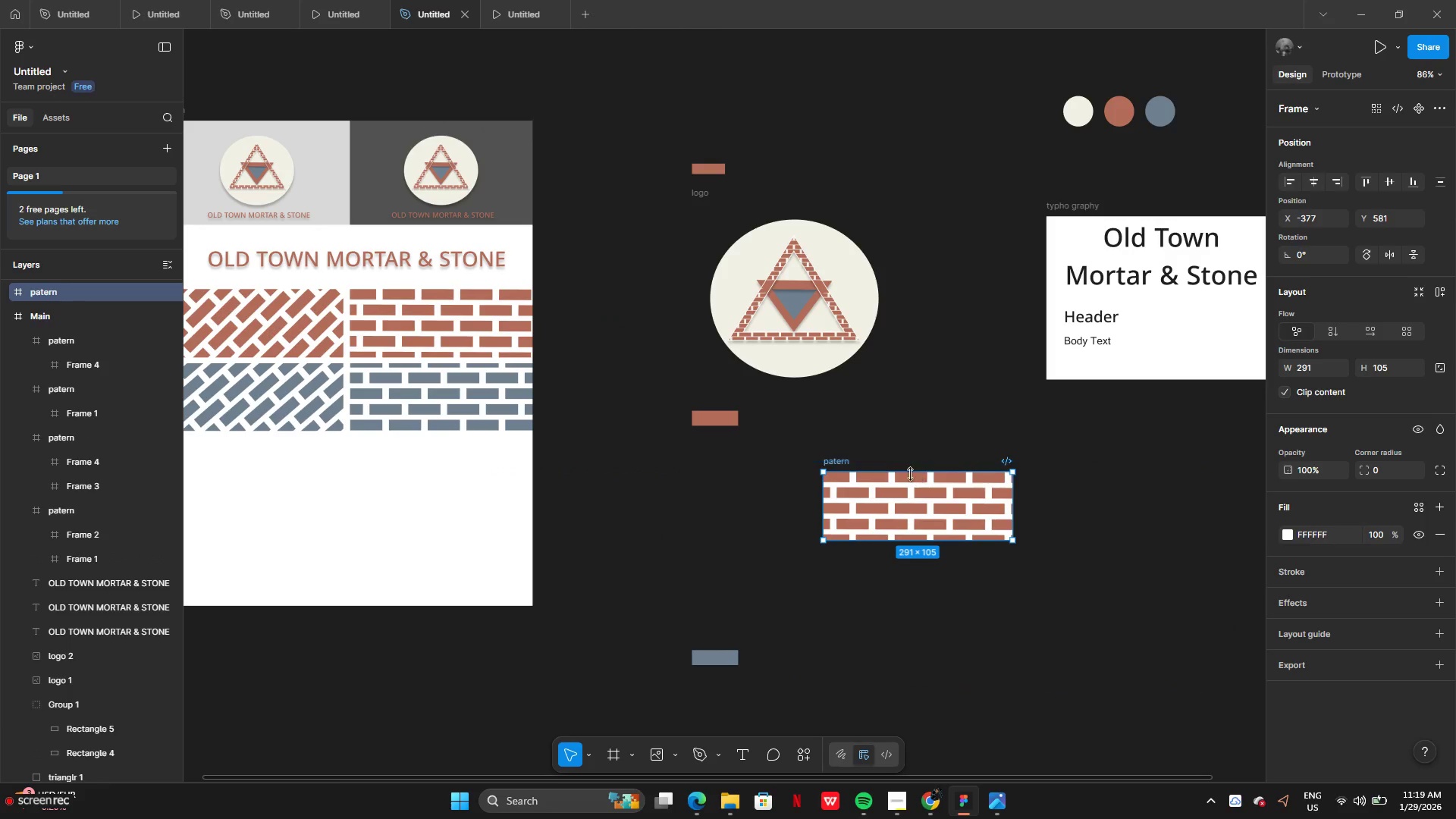 
left_click_drag(start_coordinate=[908, 472], to_coordinate=[900, 413])
 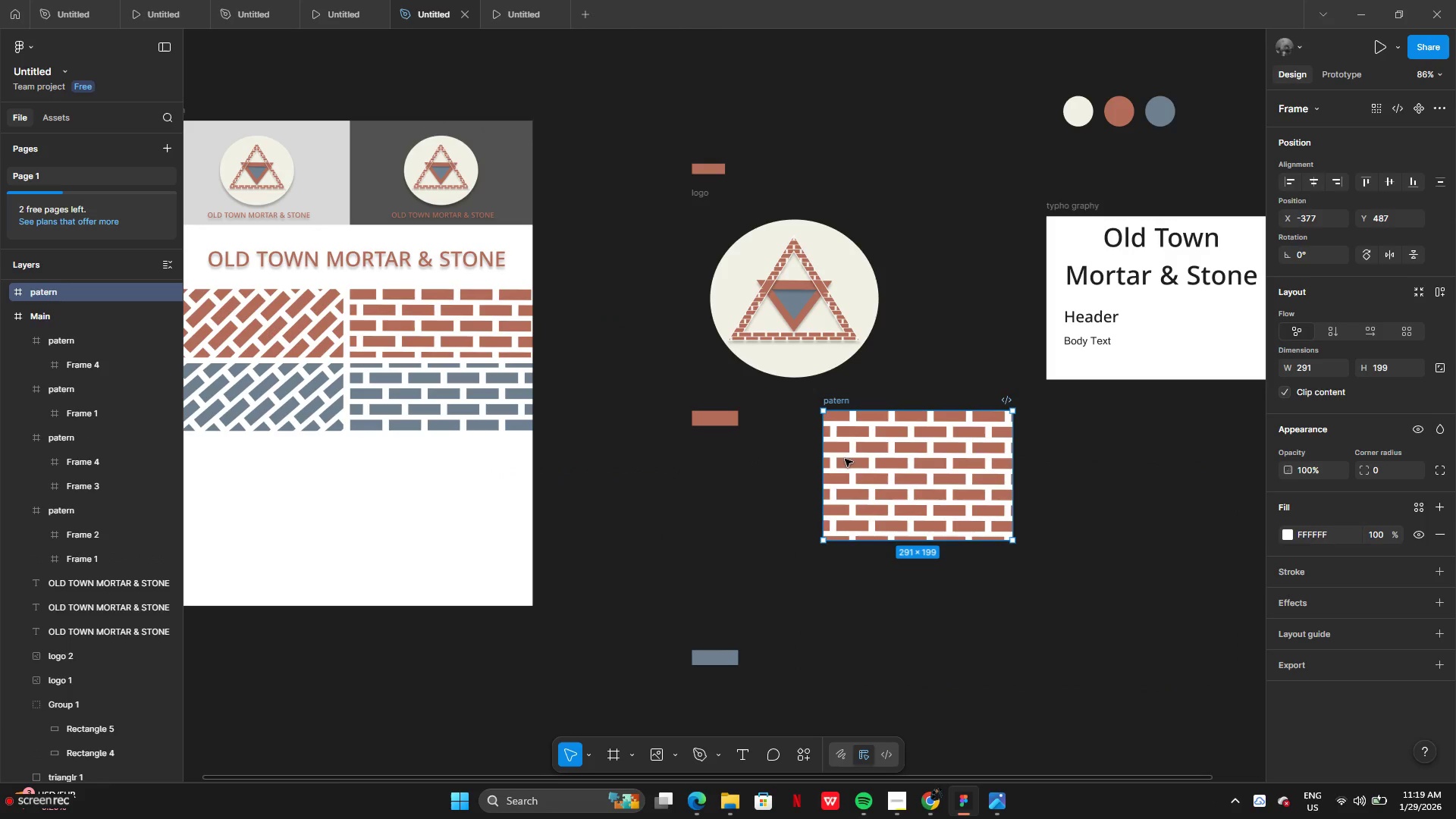 
left_click_drag(start_coordinate=[856, 467], to_coordinate=[723, 504])
 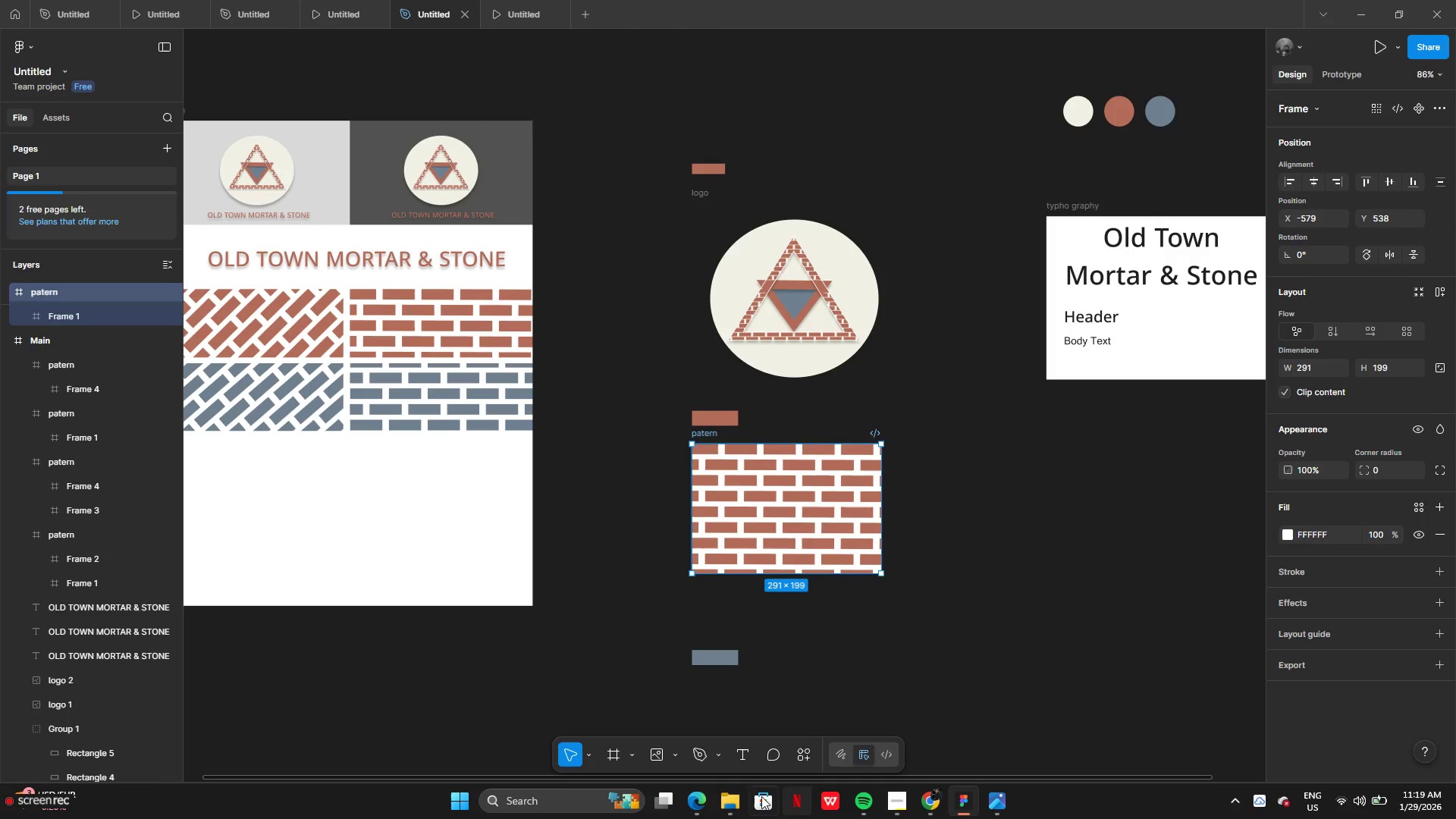 
left_click([730, 800])
 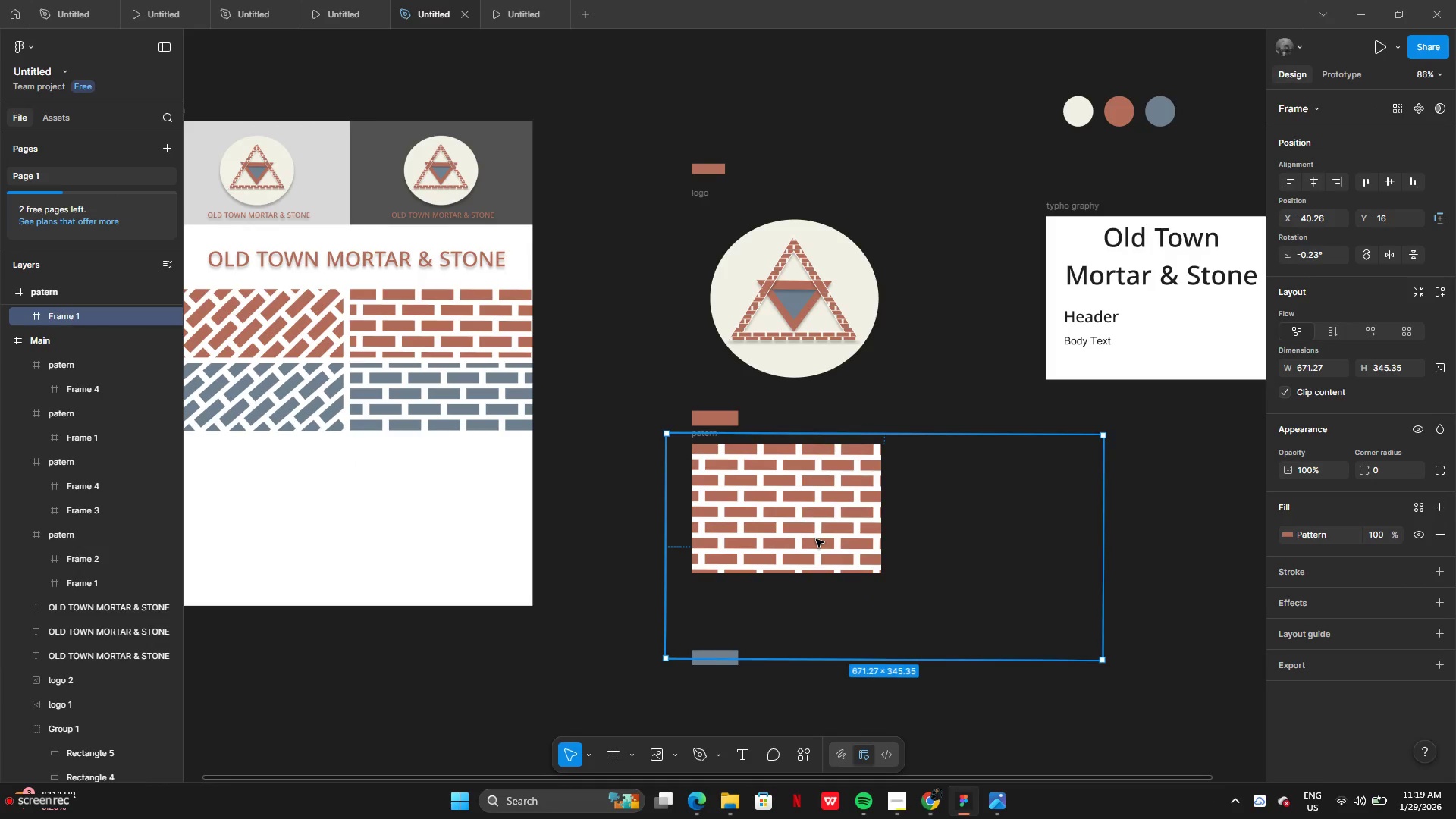 
key(Backspace)
 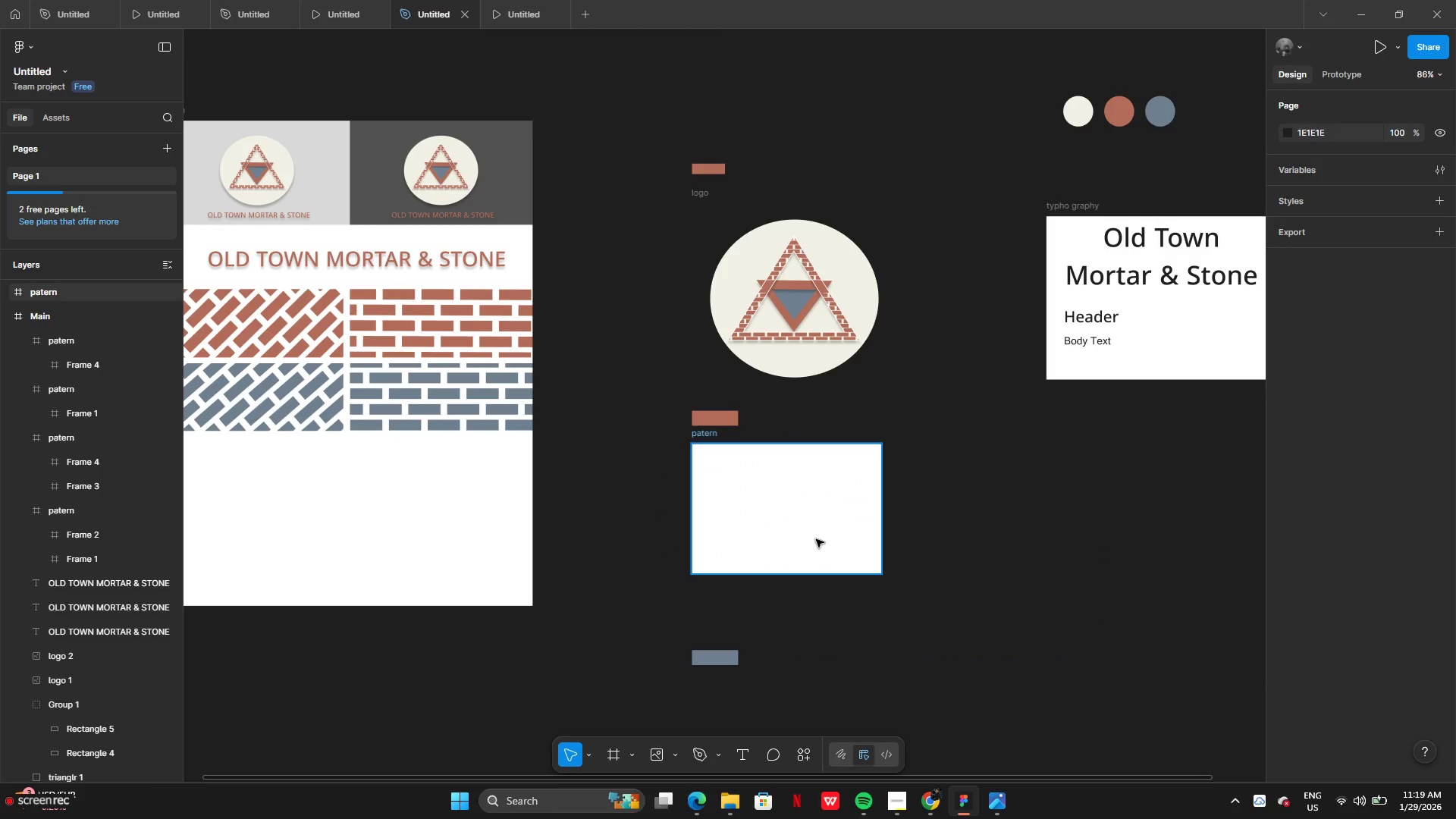 
key(Backspace)
 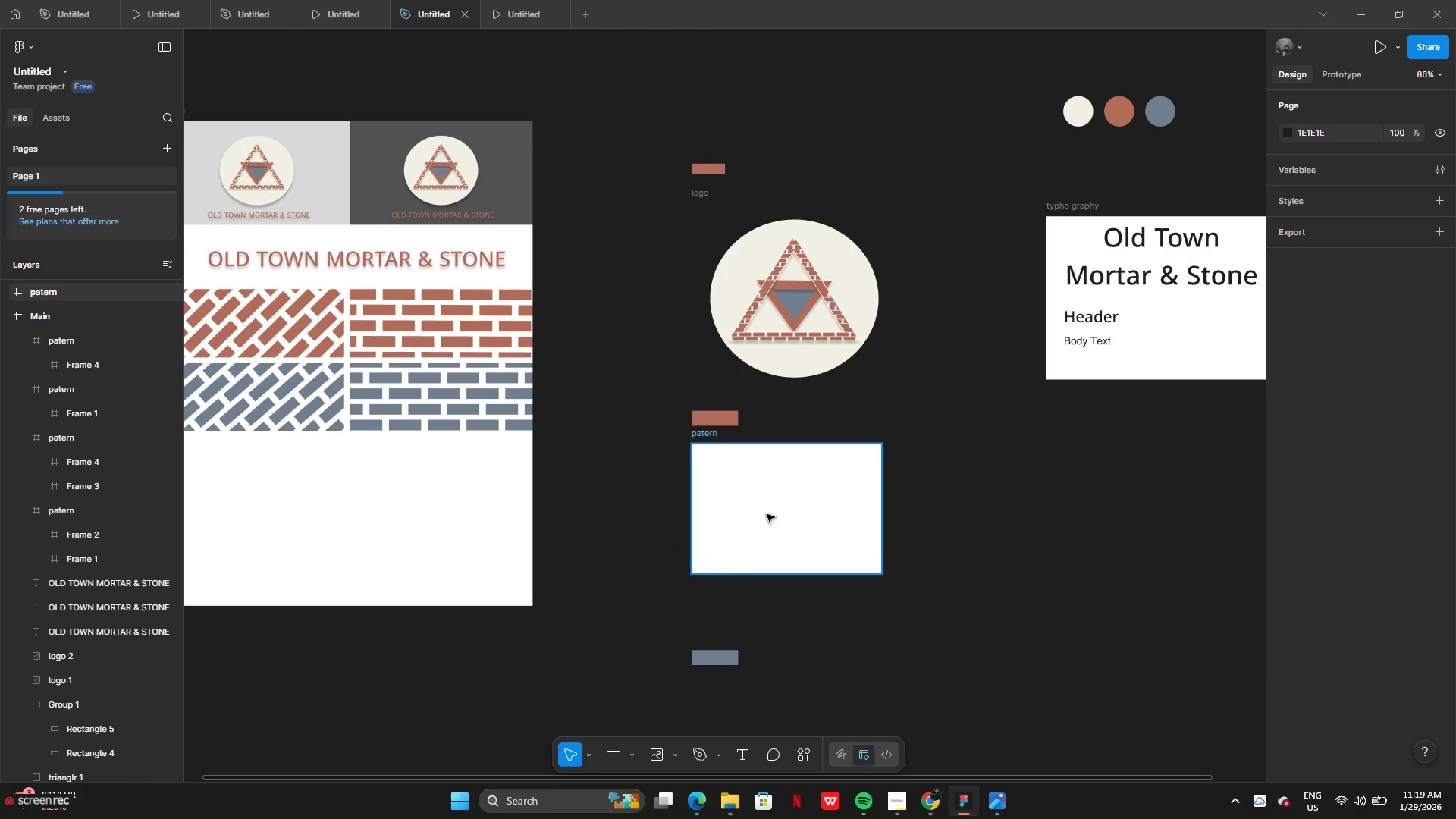 
left_click([767, 513])
 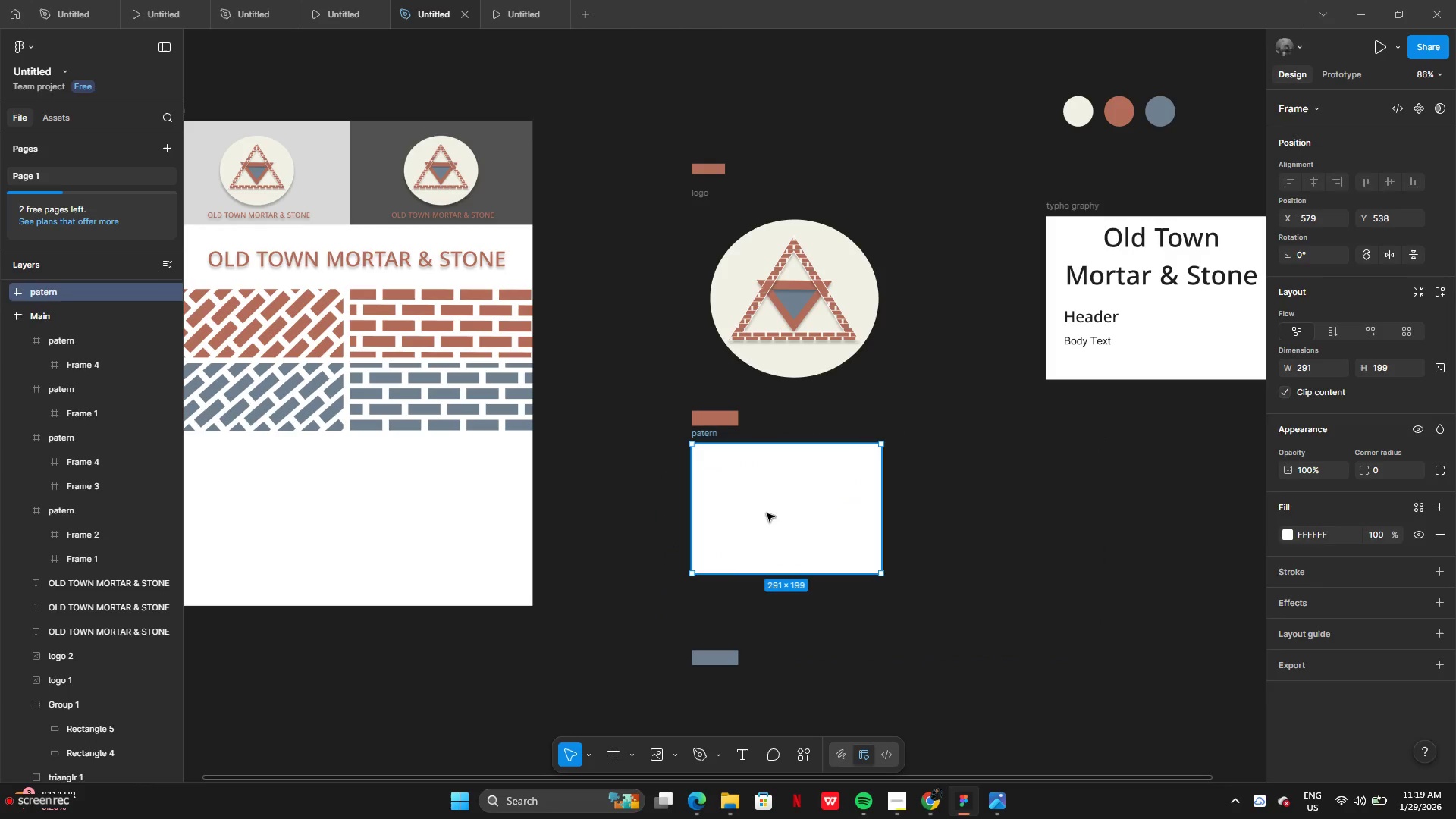 
key(Backspace)
 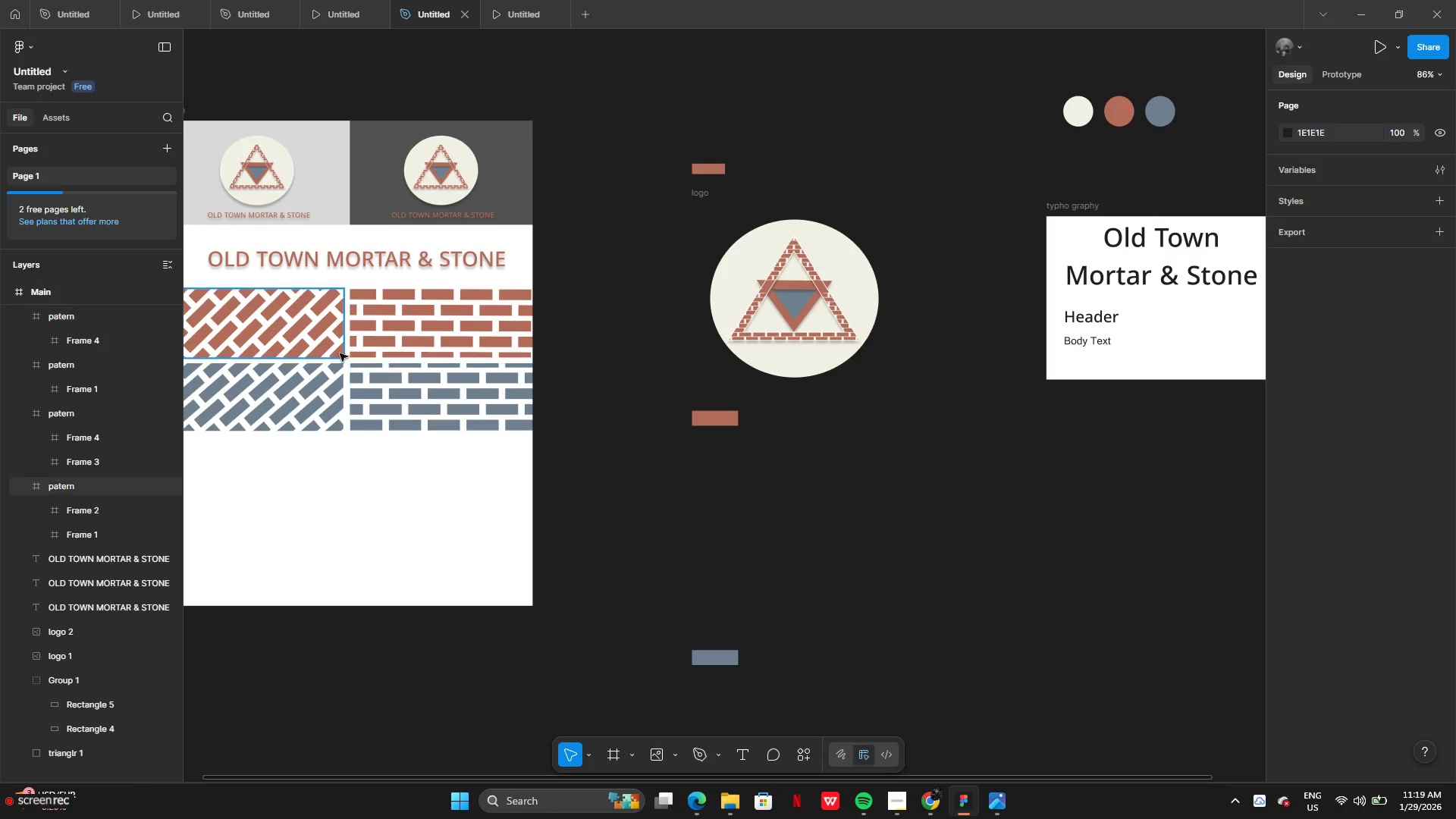 
hold_key(key=Space, duration=0.48)
 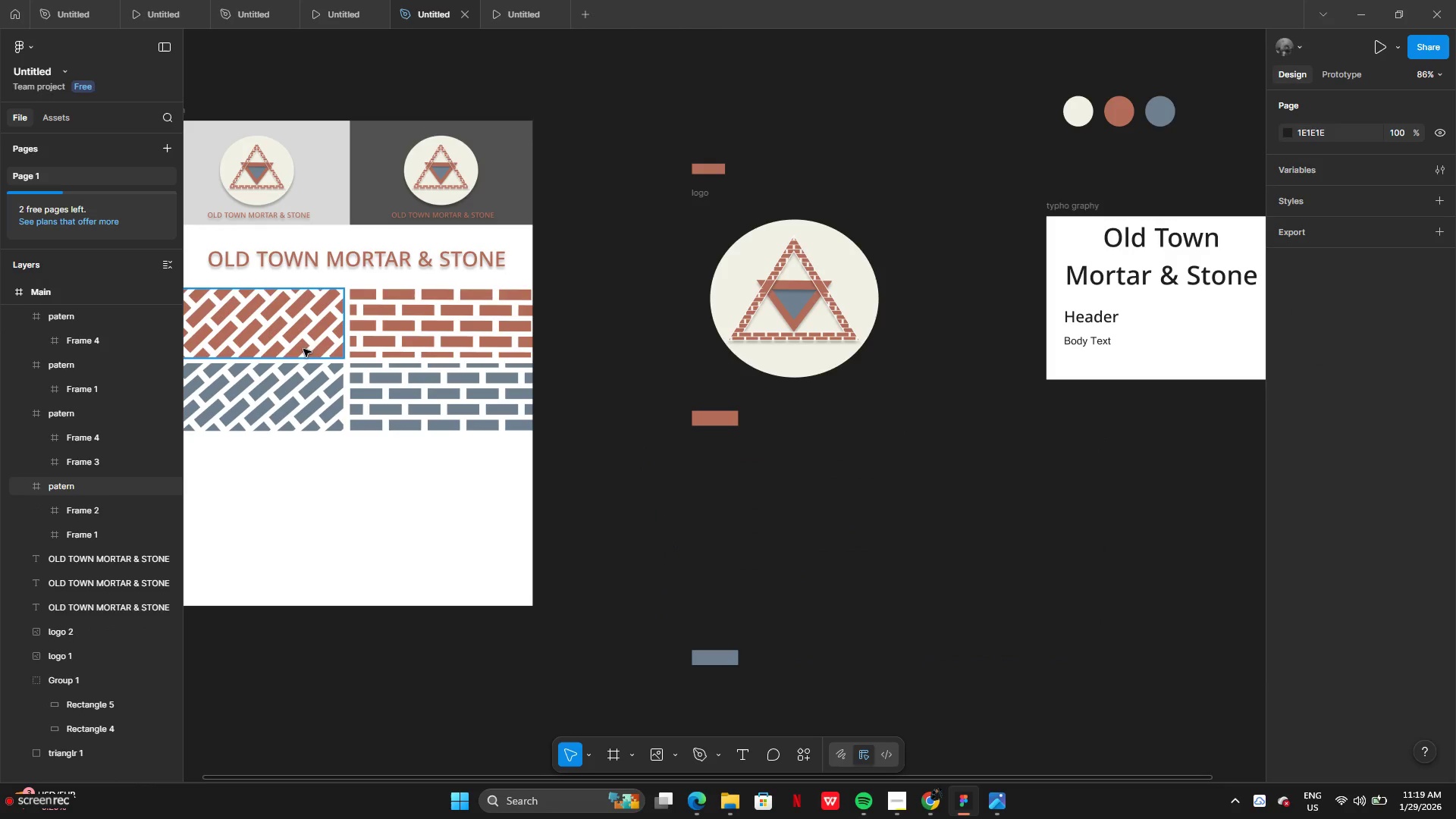 
hold_key(key=AltLeft, duration=2.08)
left_click_drag(start_coordinate=[303, 349], to_coordinate=[876, 524])
 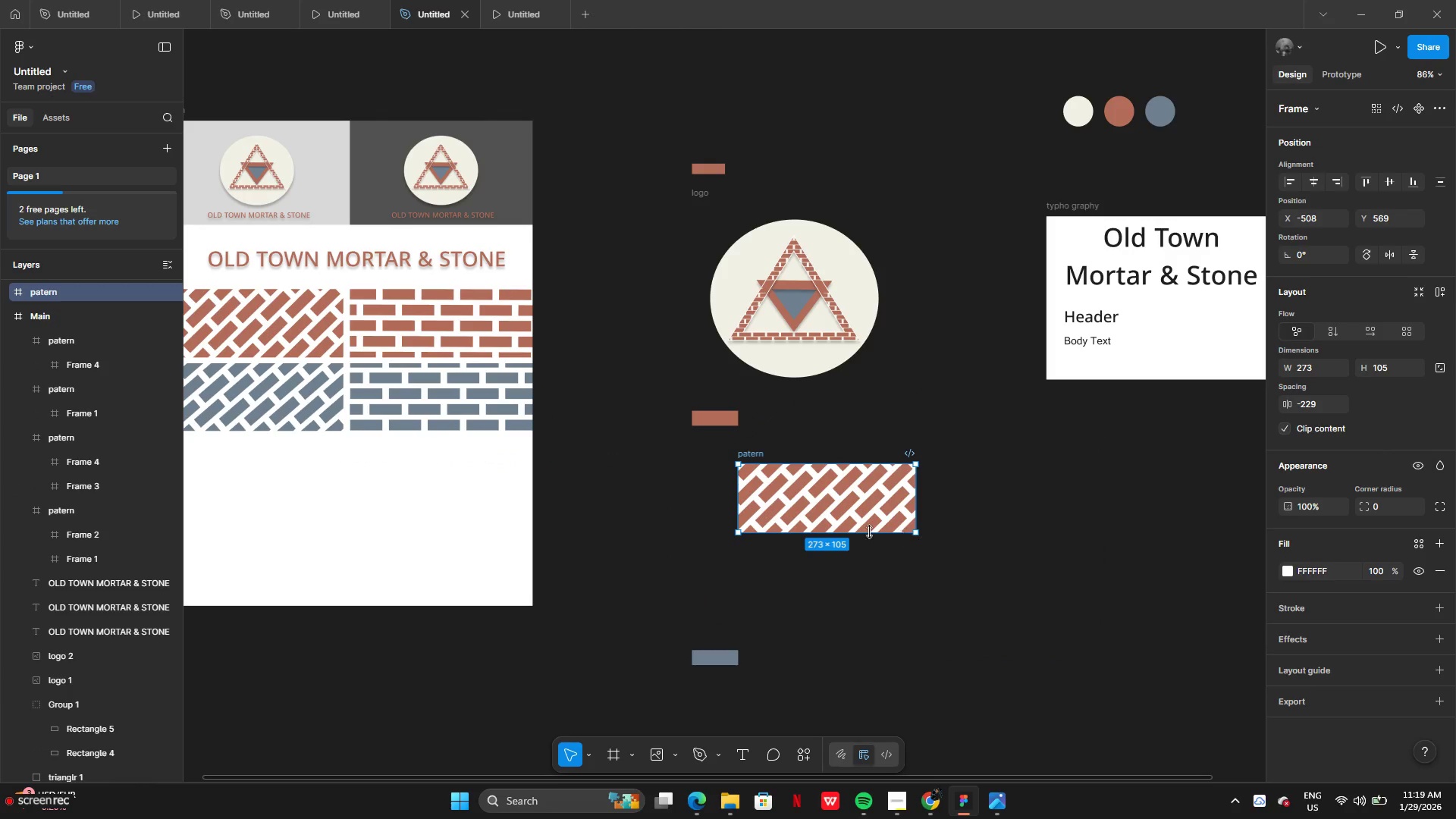 
left_click_drag(start_coordinate=[868, 532], to_coordinate=[868, 589])
 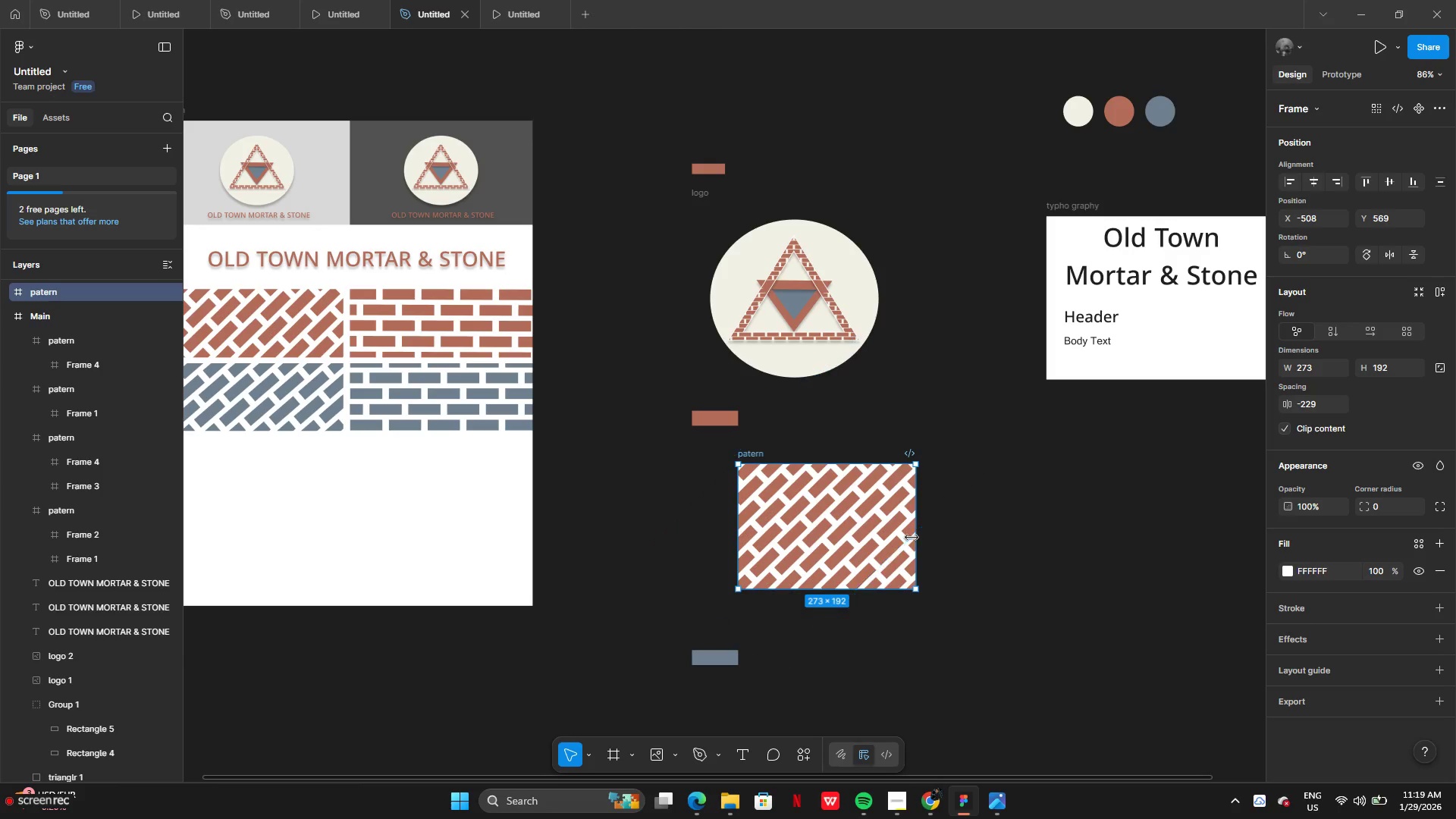 
left_click_drag(start_coordinate=[913, 538], to_coordinate=[1016, 551])
 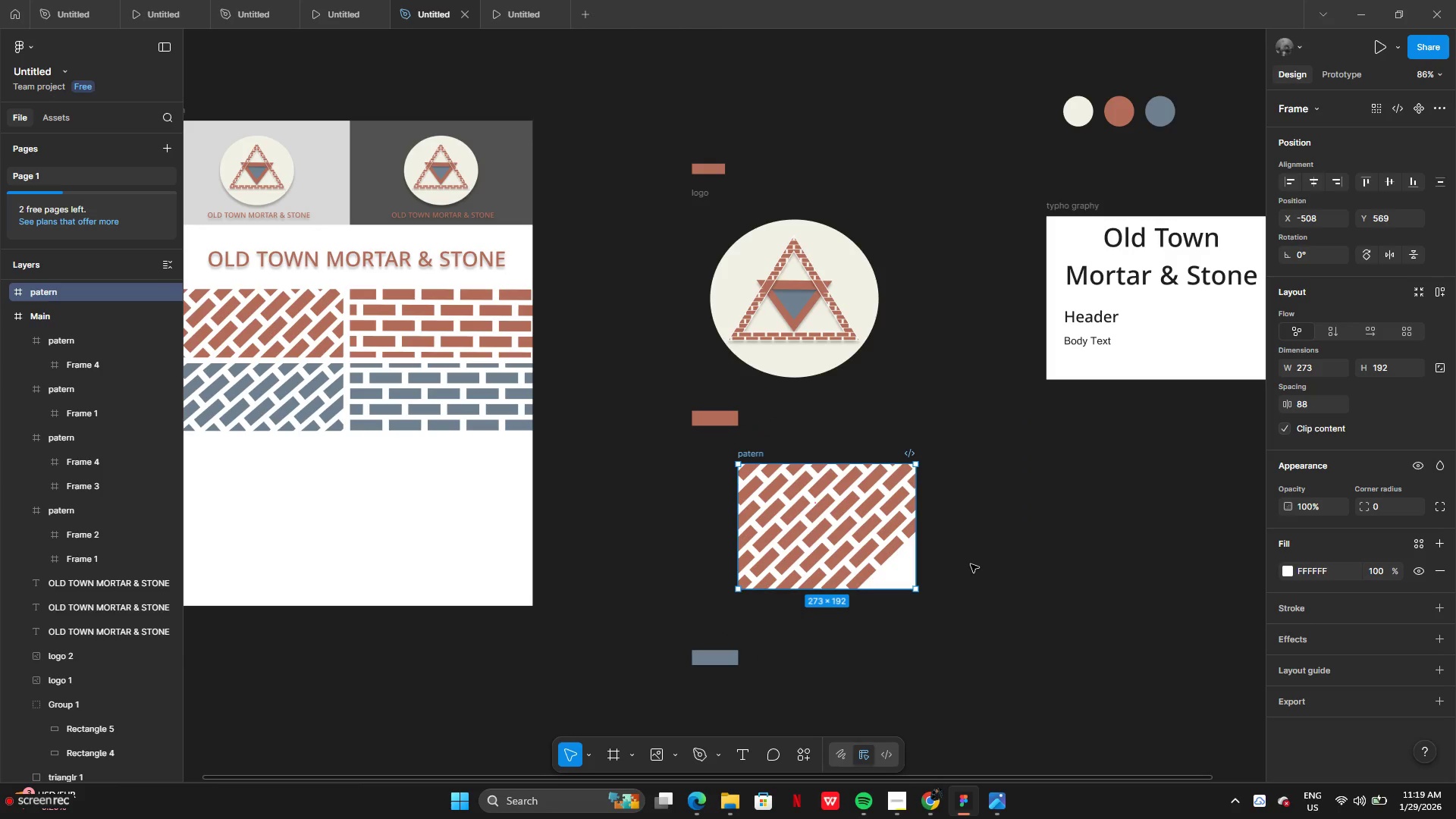 
key(Control+Z)
 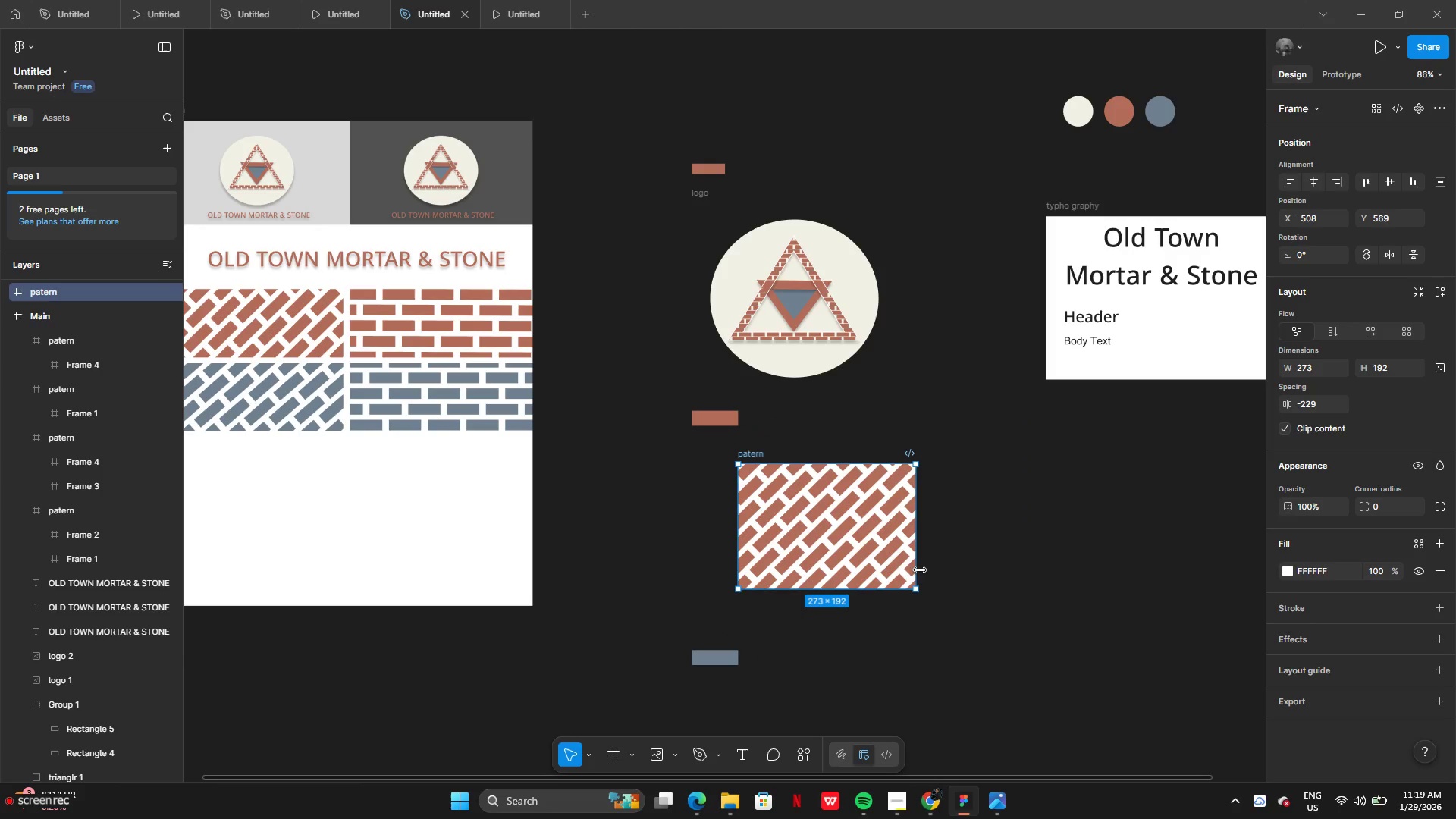 
left_click_drag(start_coordinate=[921, 565], to_coordinate=[1002, 565])
 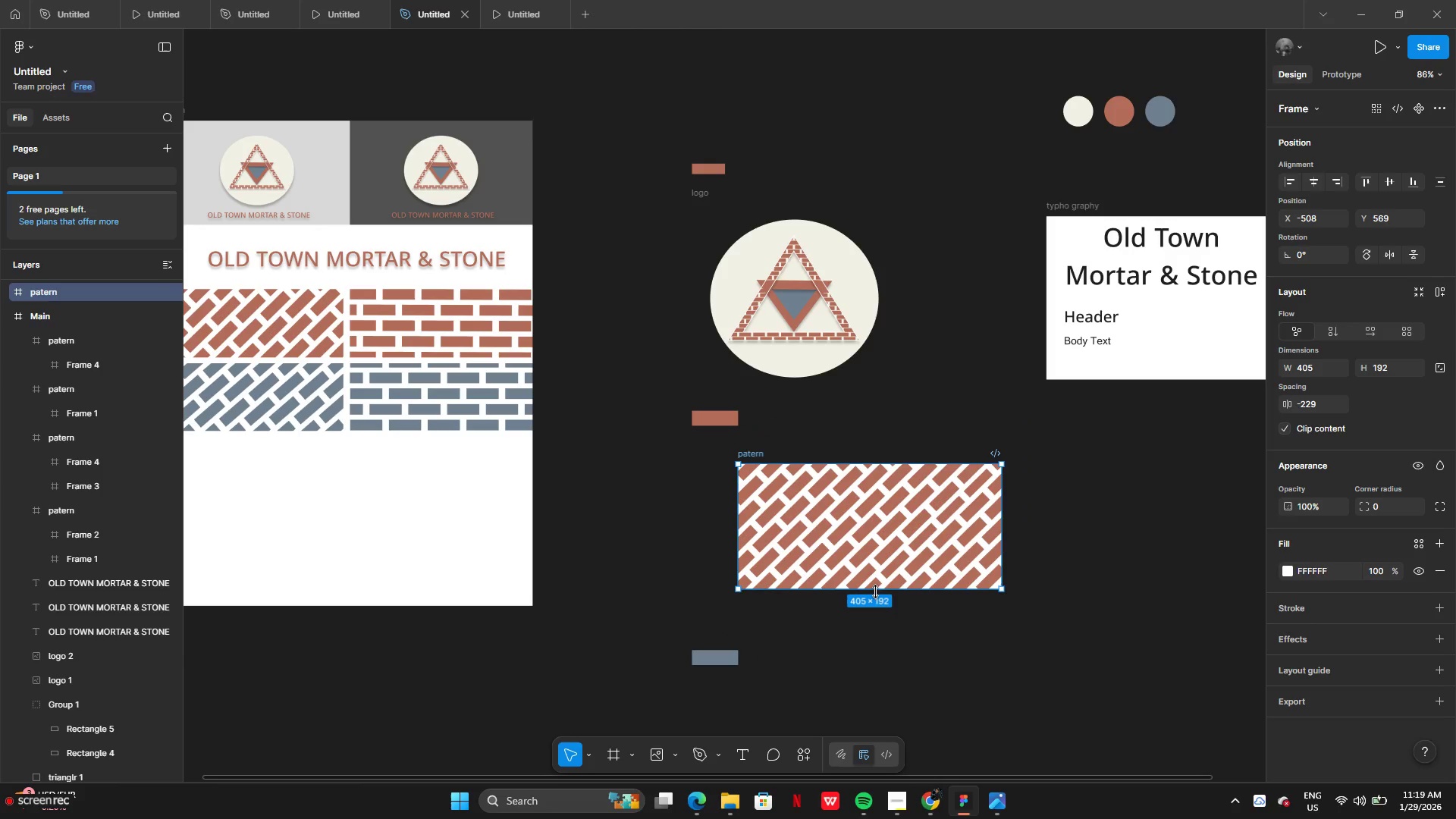 
left_click([873, 613])
 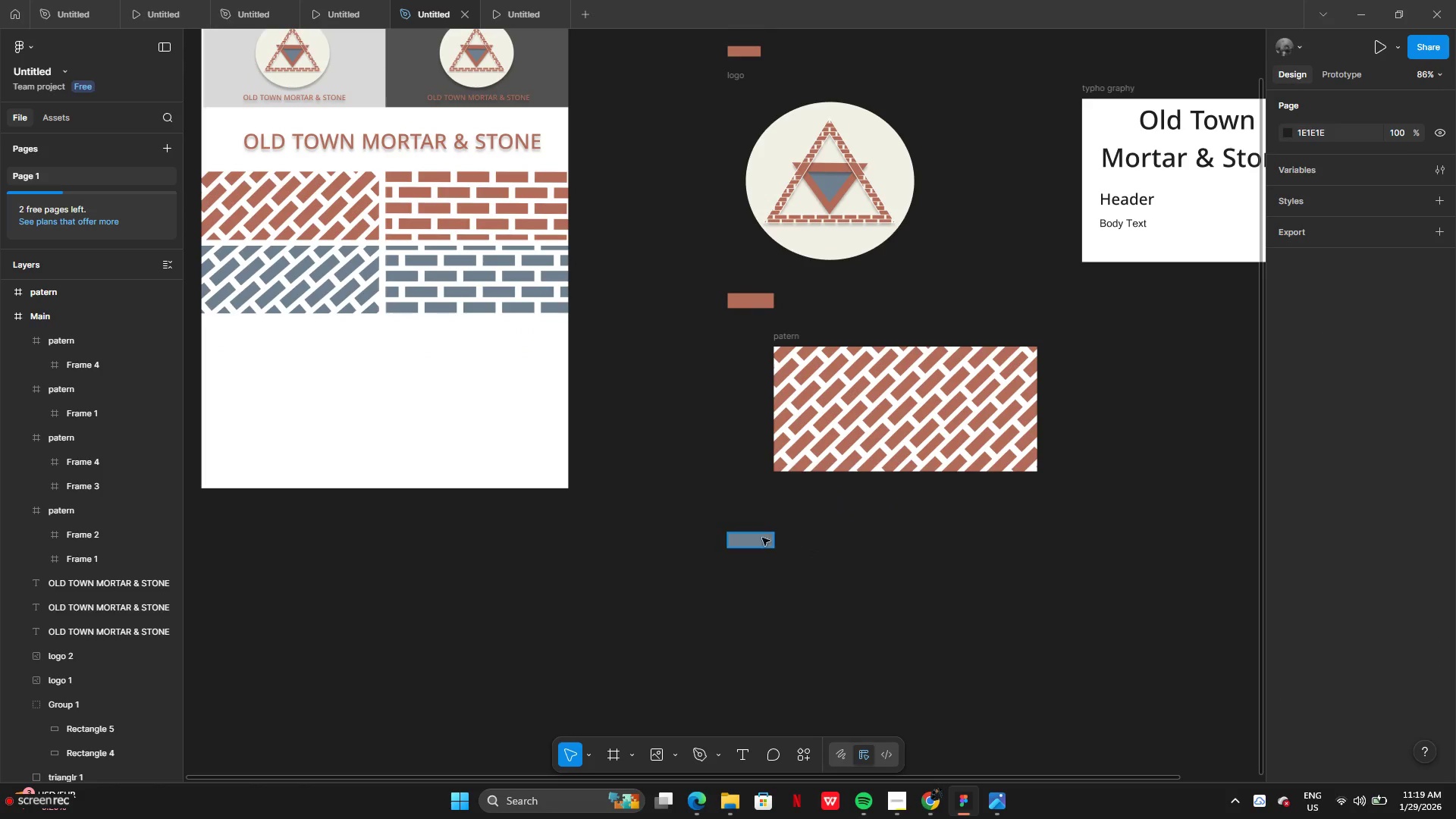 
left_click_drag(start_coordinate=[756, 543], to_coordinate=[833, 302])
 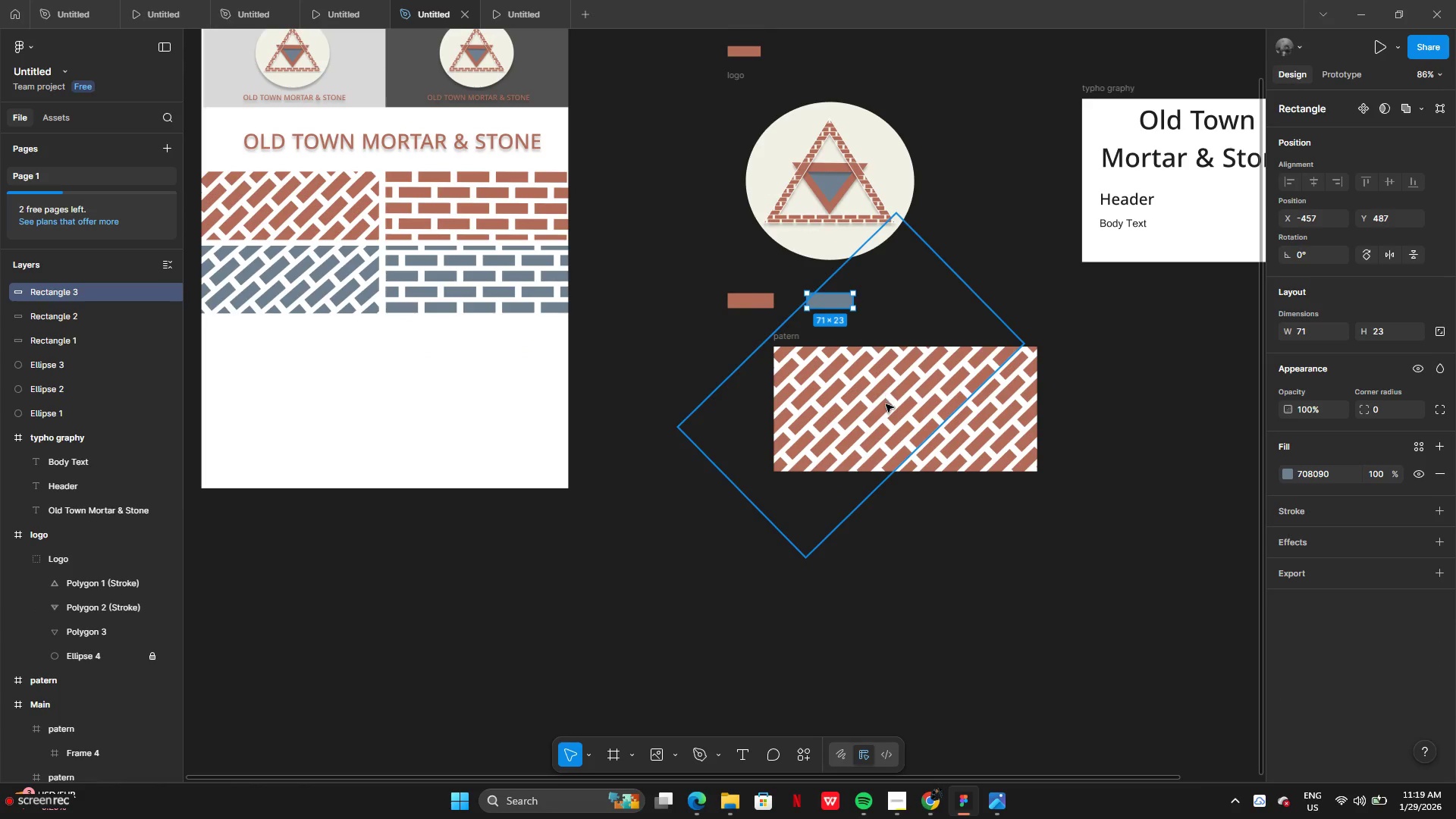 
left_click_drag(start_coordinate=[886, 404], to_coordinate=[823, 403])
 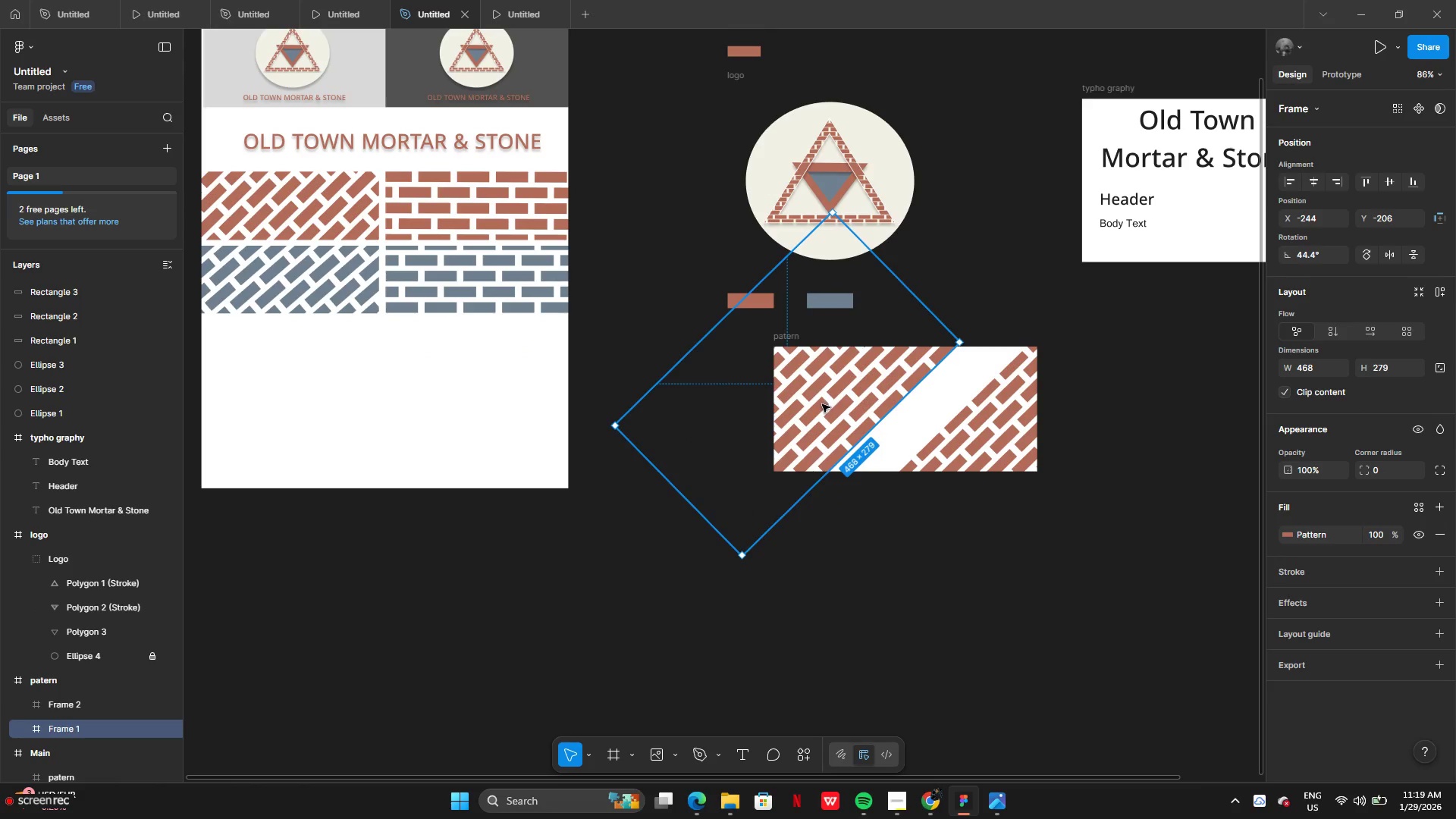 
key(Control+Z)
 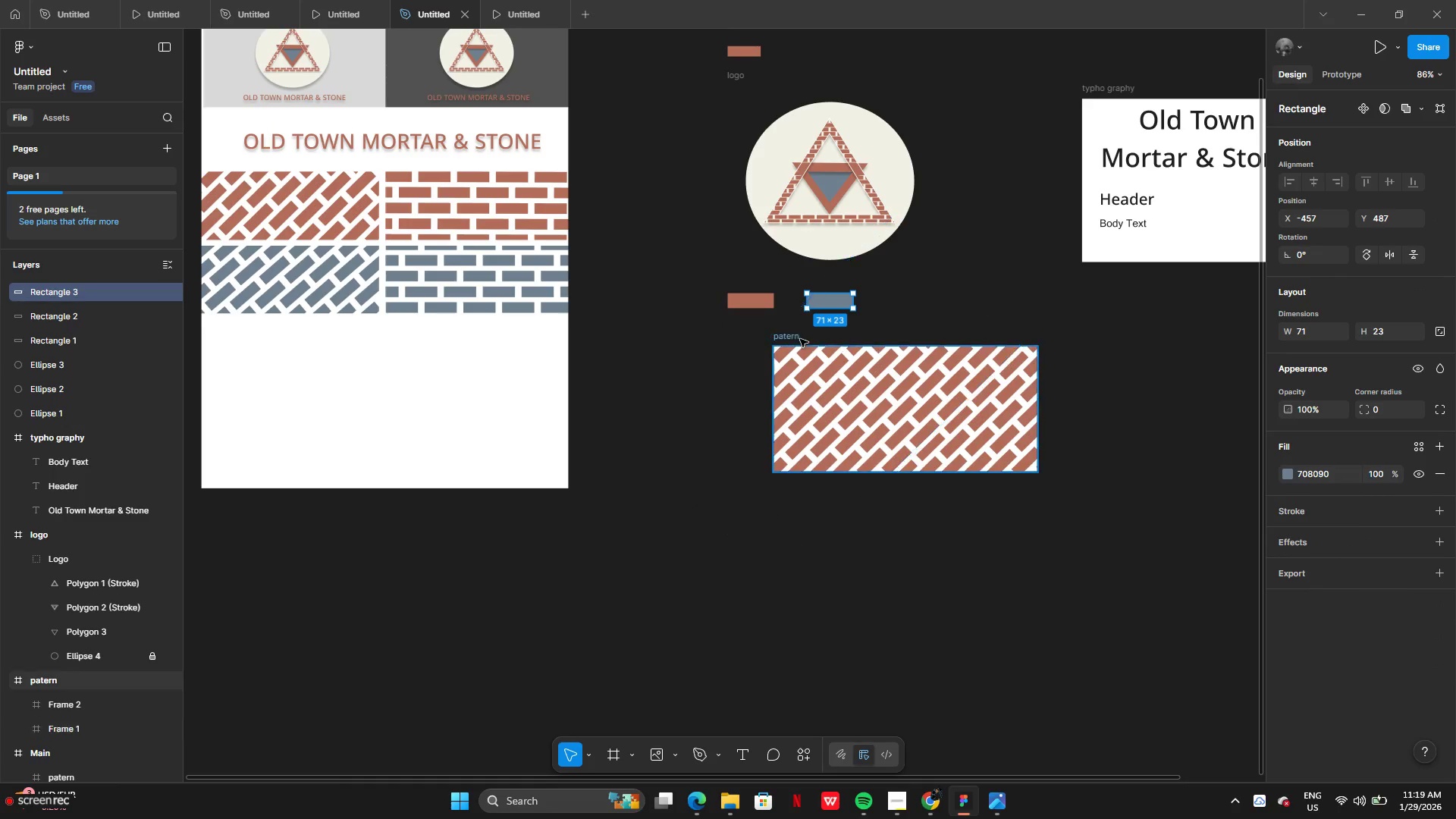 
left_click([797, 337])
 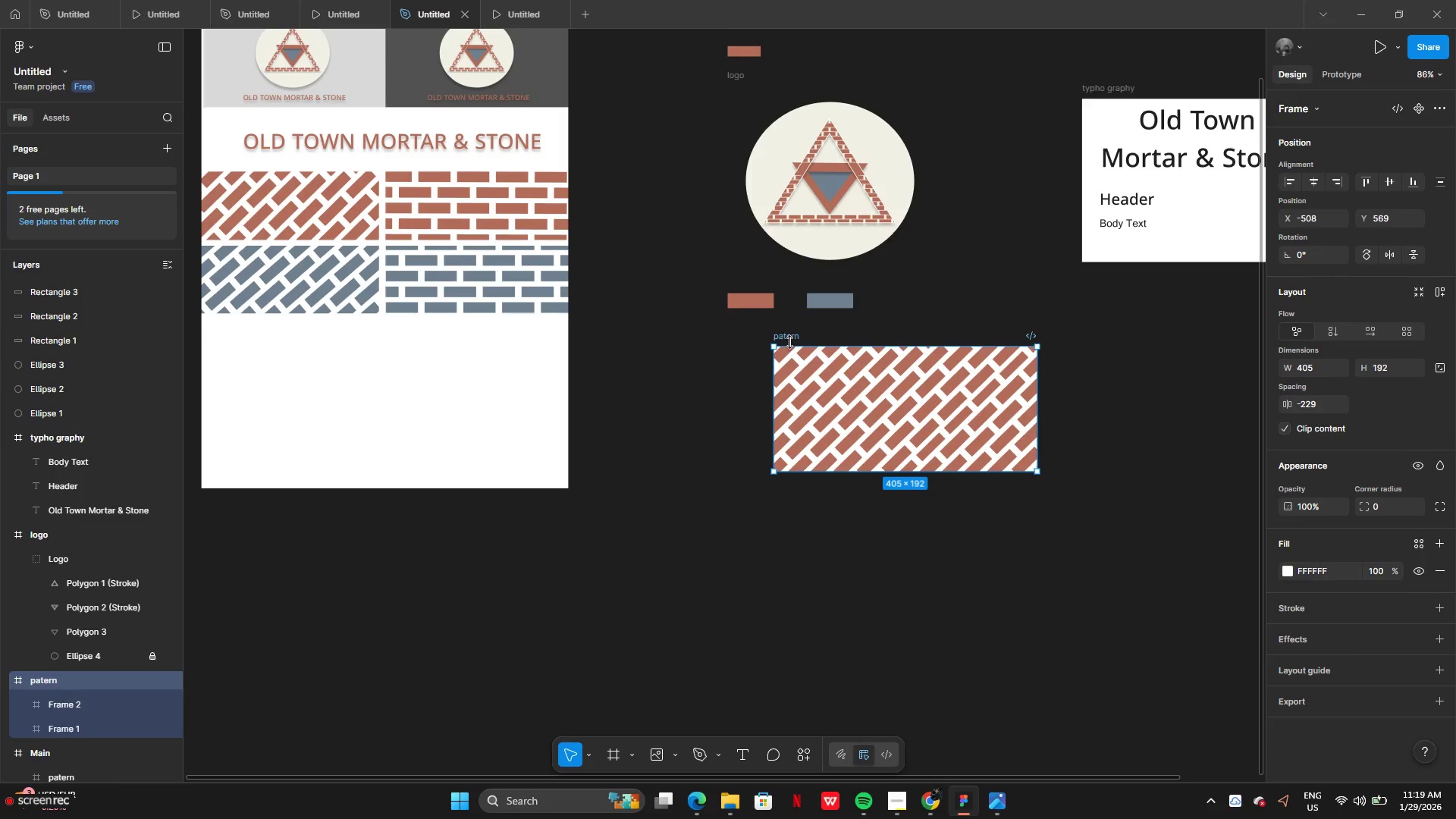 
left_click([790, 341])
 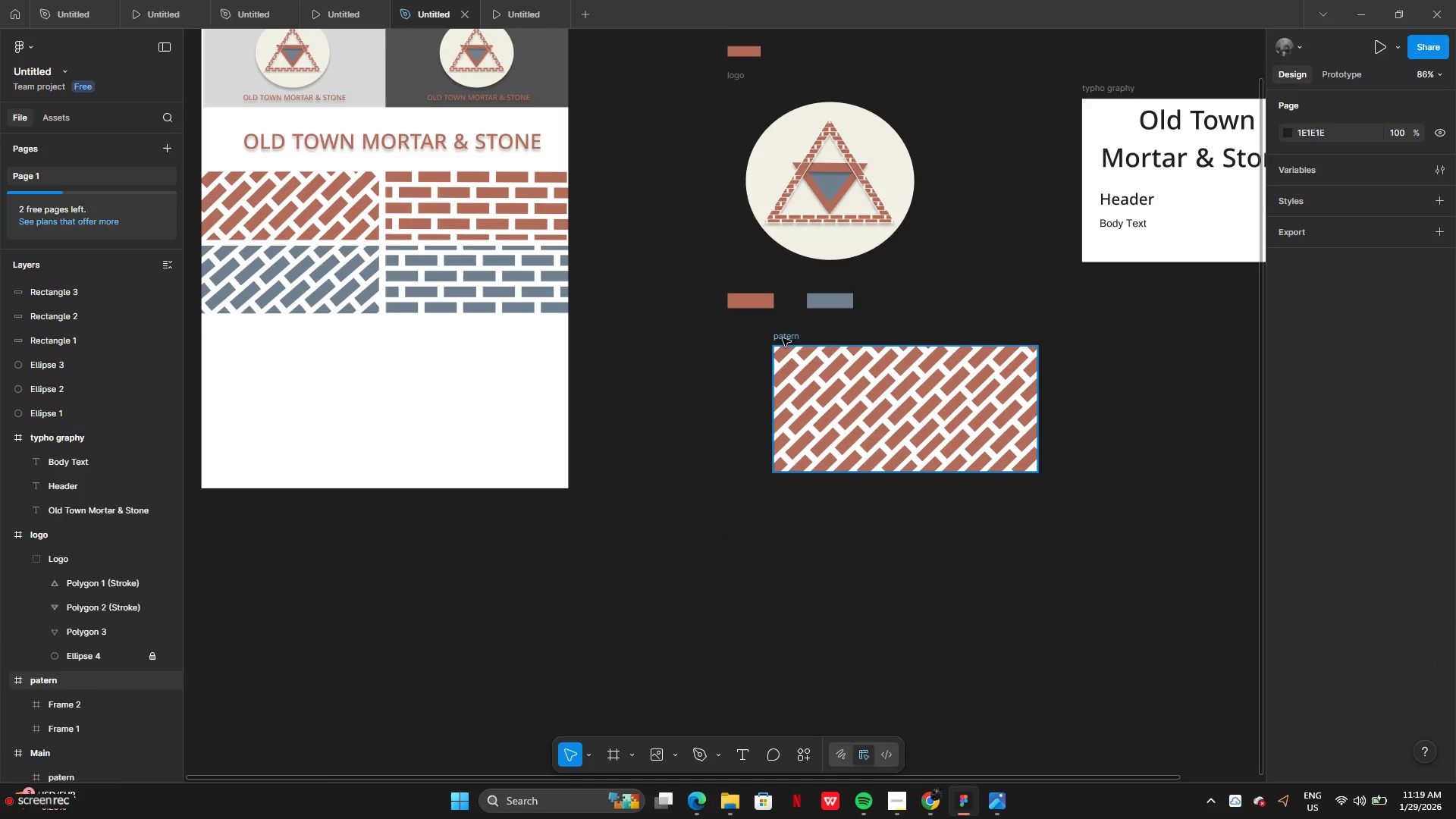 
left_click_drag(start_coordinate=[788, 338], to_coordinate=[744, 340])
 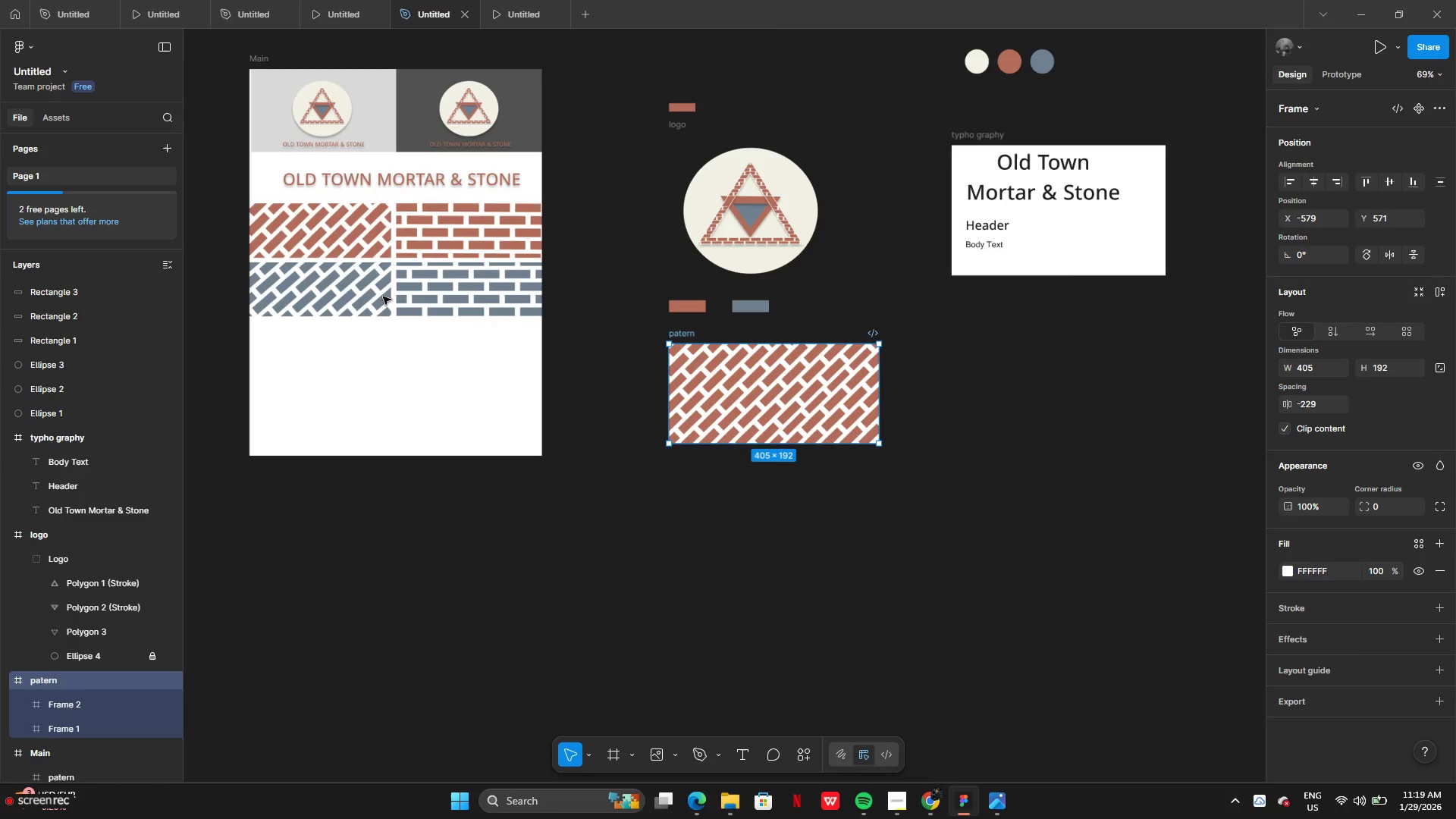 
hold_key(key=AltLeft, duration=4.47)
left_click_drag(start_coordinate=[353, 296], to_coordinate=[1012, 376])
 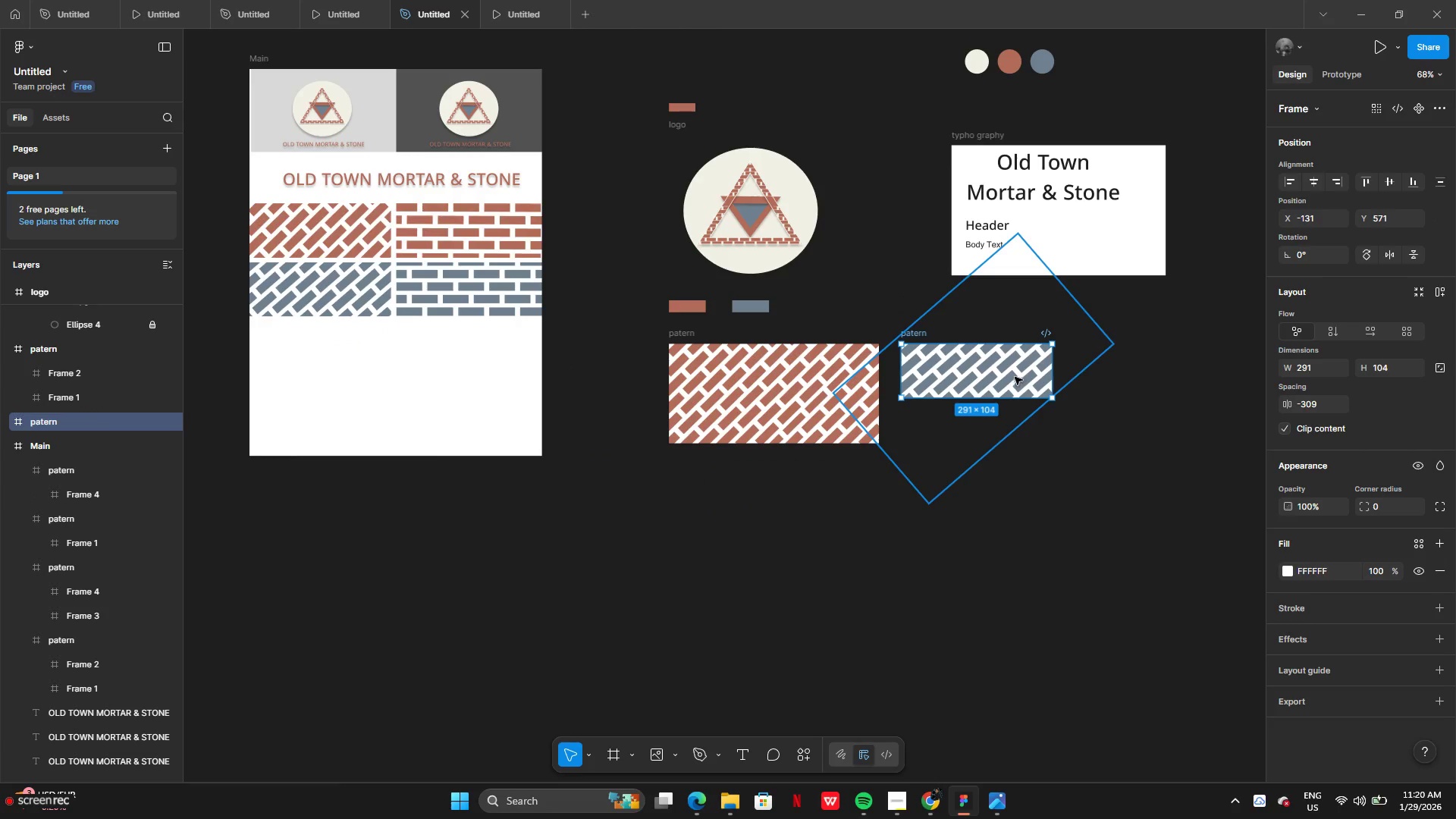 
left_click_drag(start_coordinate=[988, 402], to_coordinate=[991, 443])
 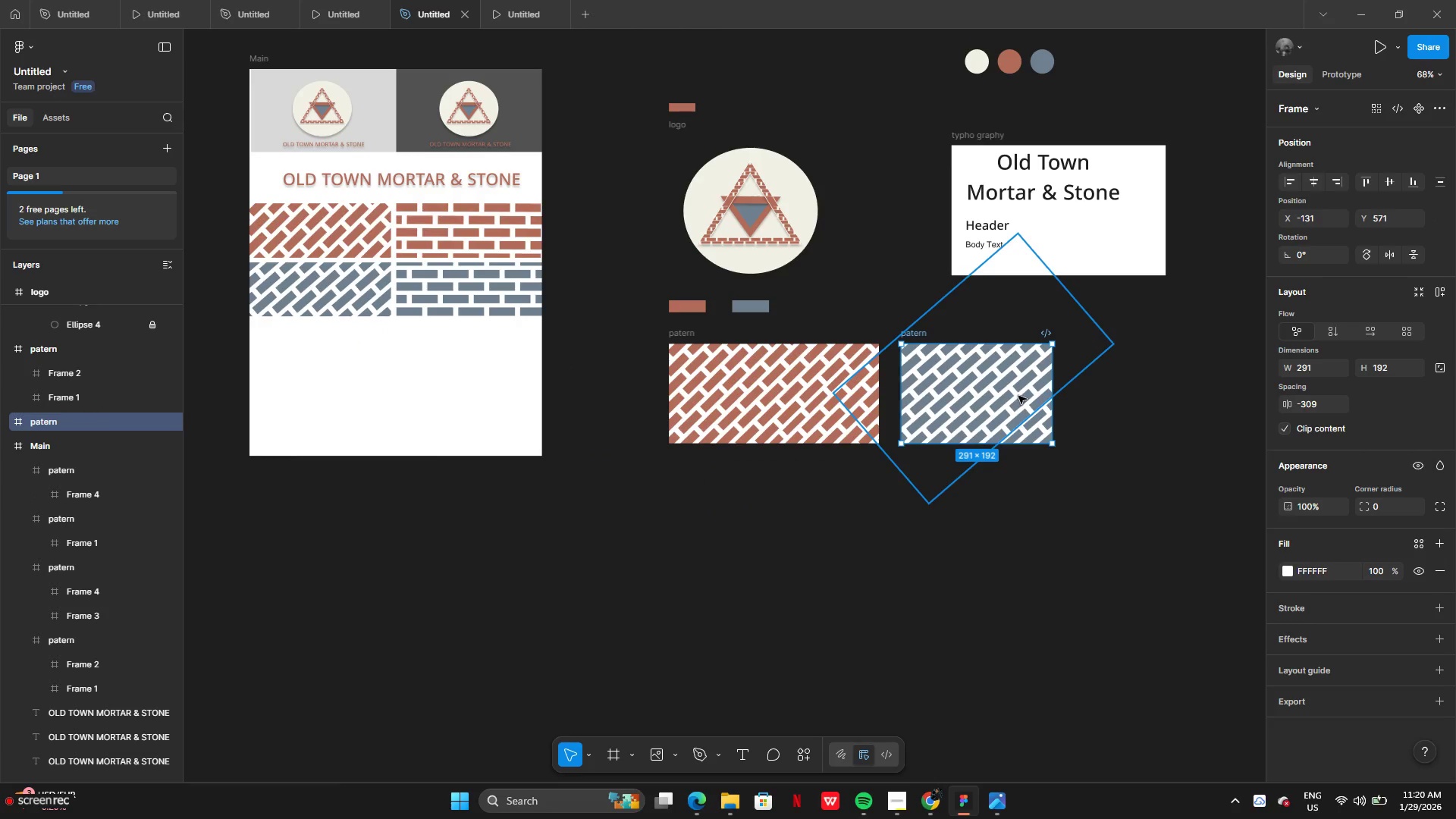 
left_click_drag(start_coordinate=[1018, 396], to_coordinate=[787, 508])
 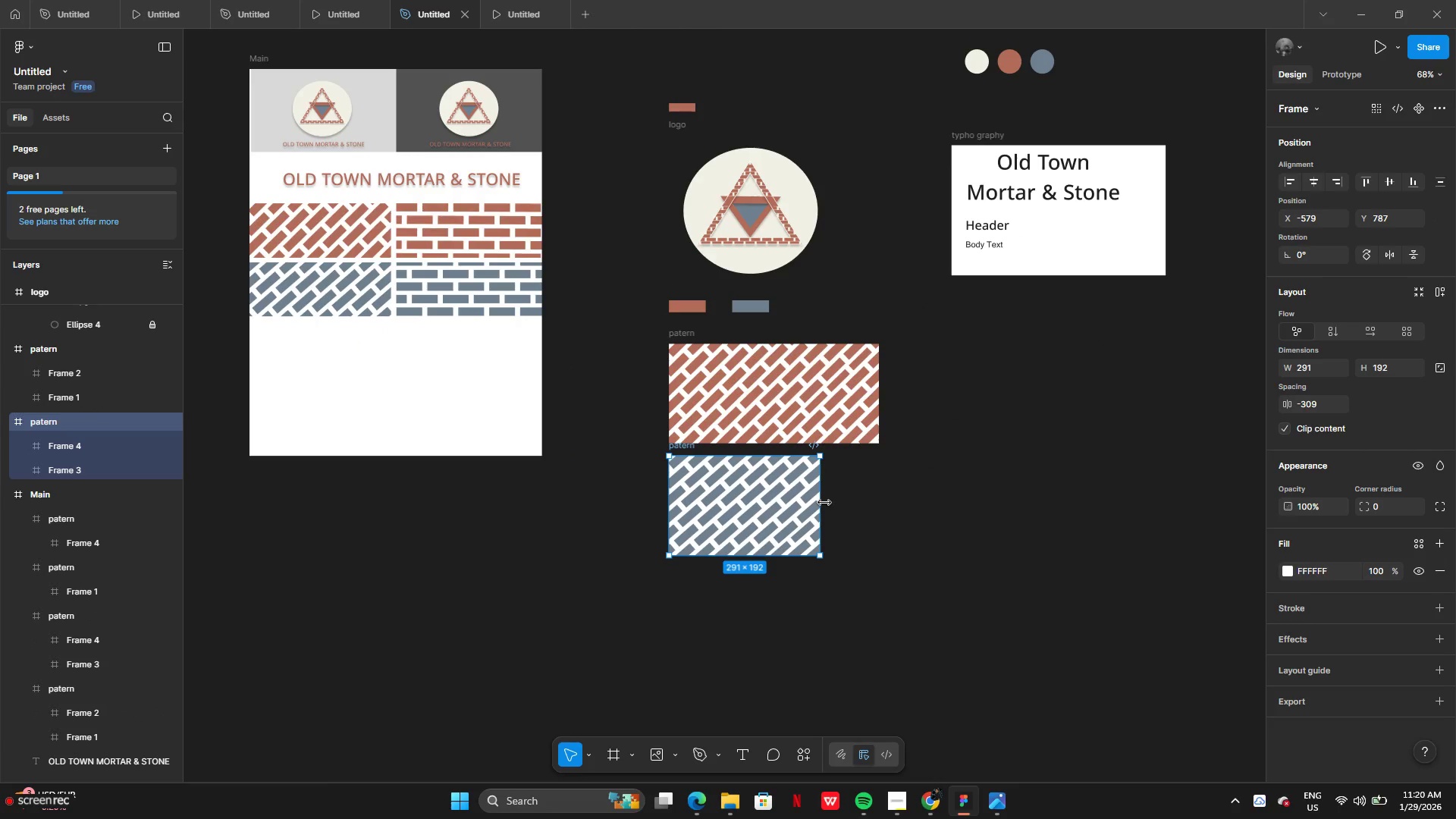 
left_click_drag(start_coordinate=[824, 503], to_coordinate=[876, 508])
 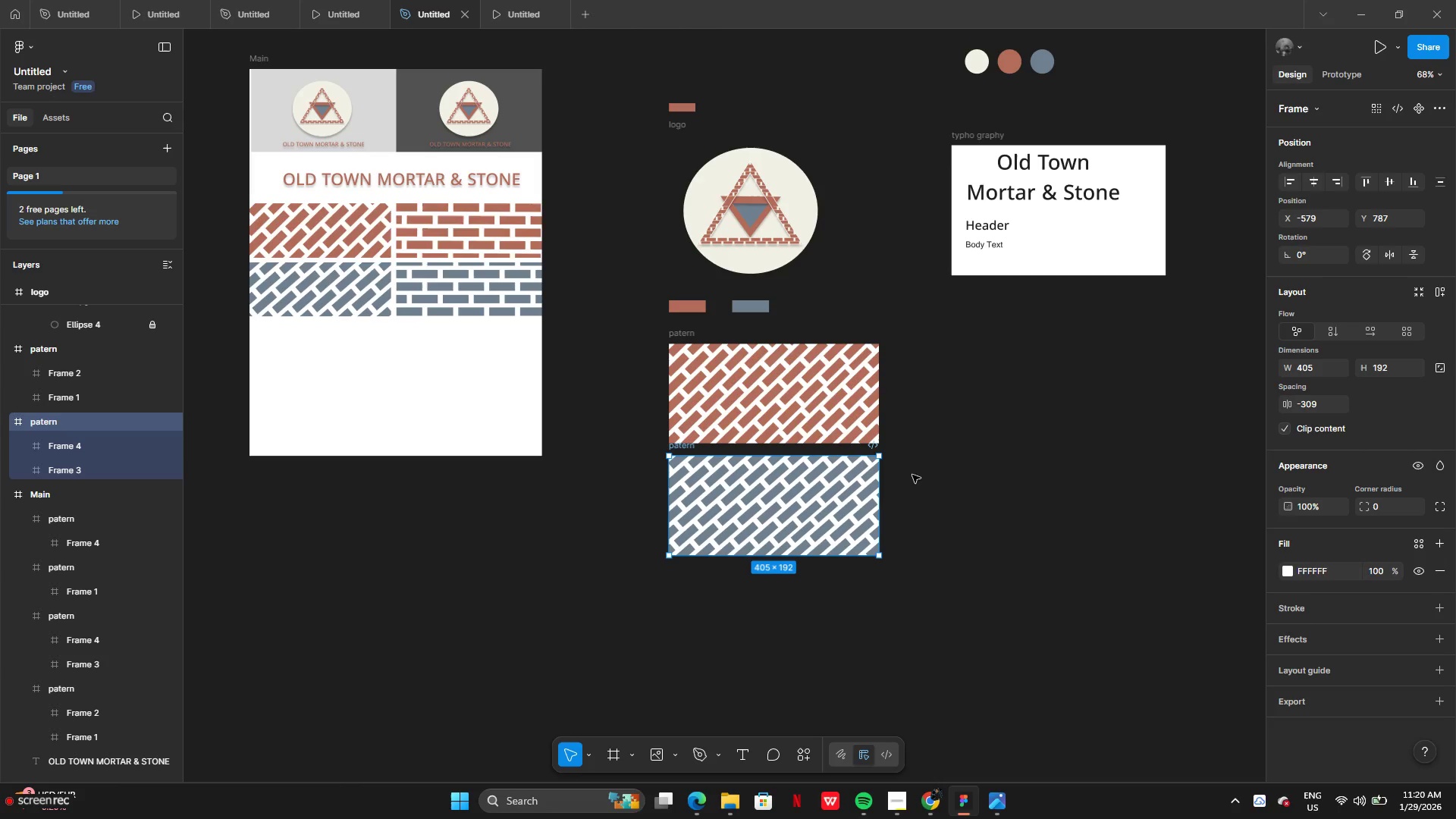 
left_click([916, 473])
 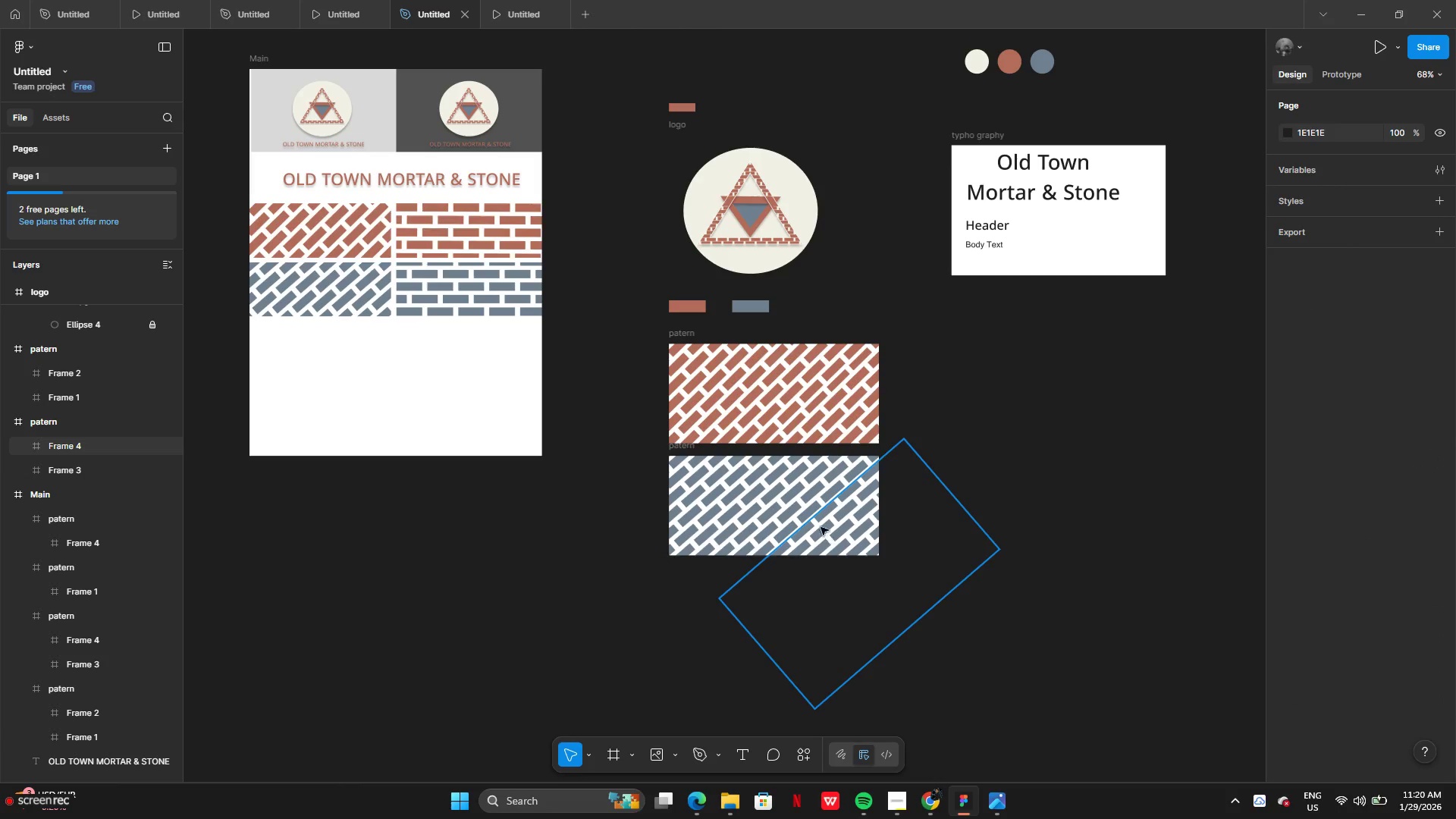 
left_click_drag(start_coordinate=[771, 502], to_coordinate=[771, 510])
 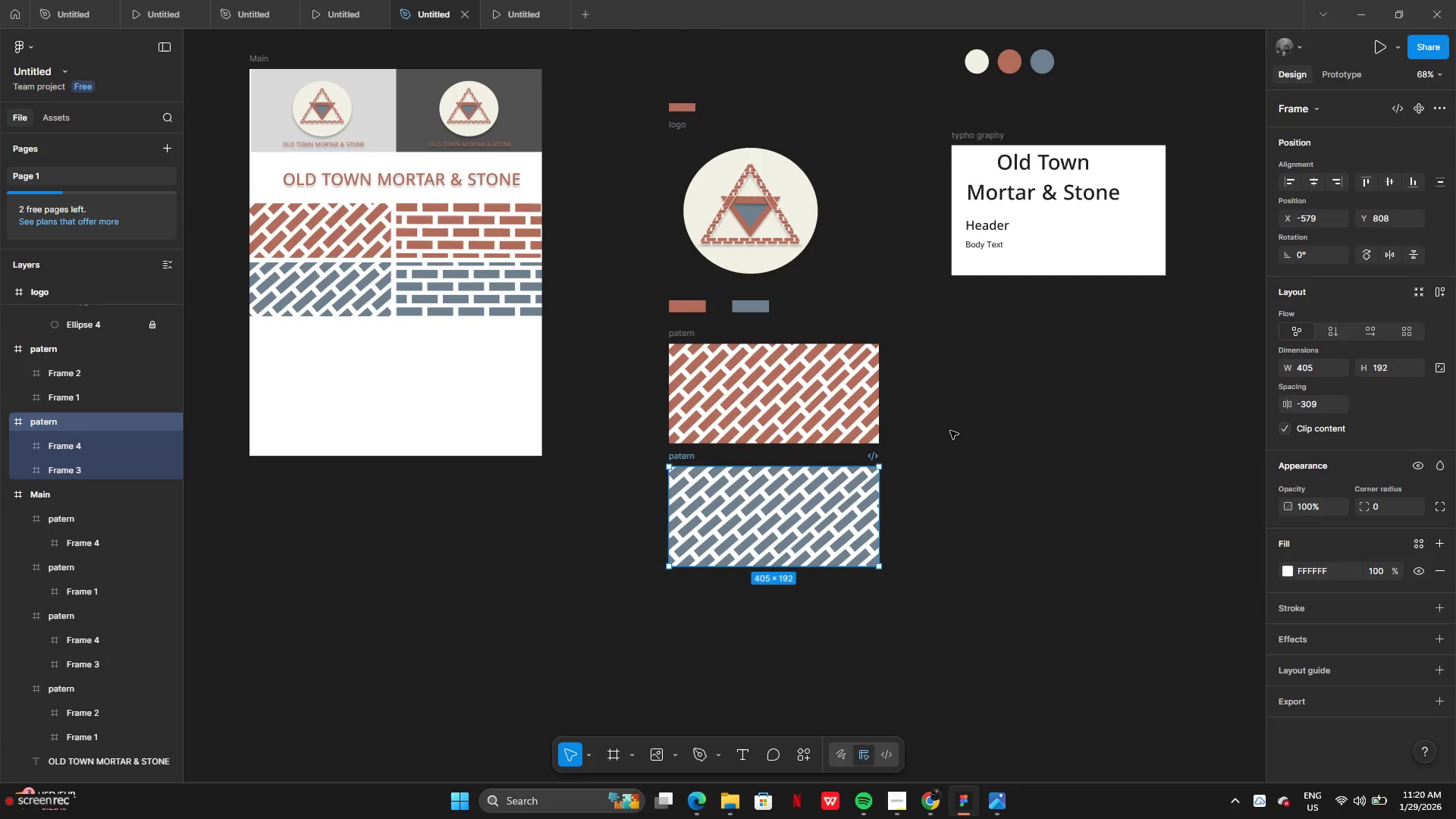 
left_click([951, 431])
 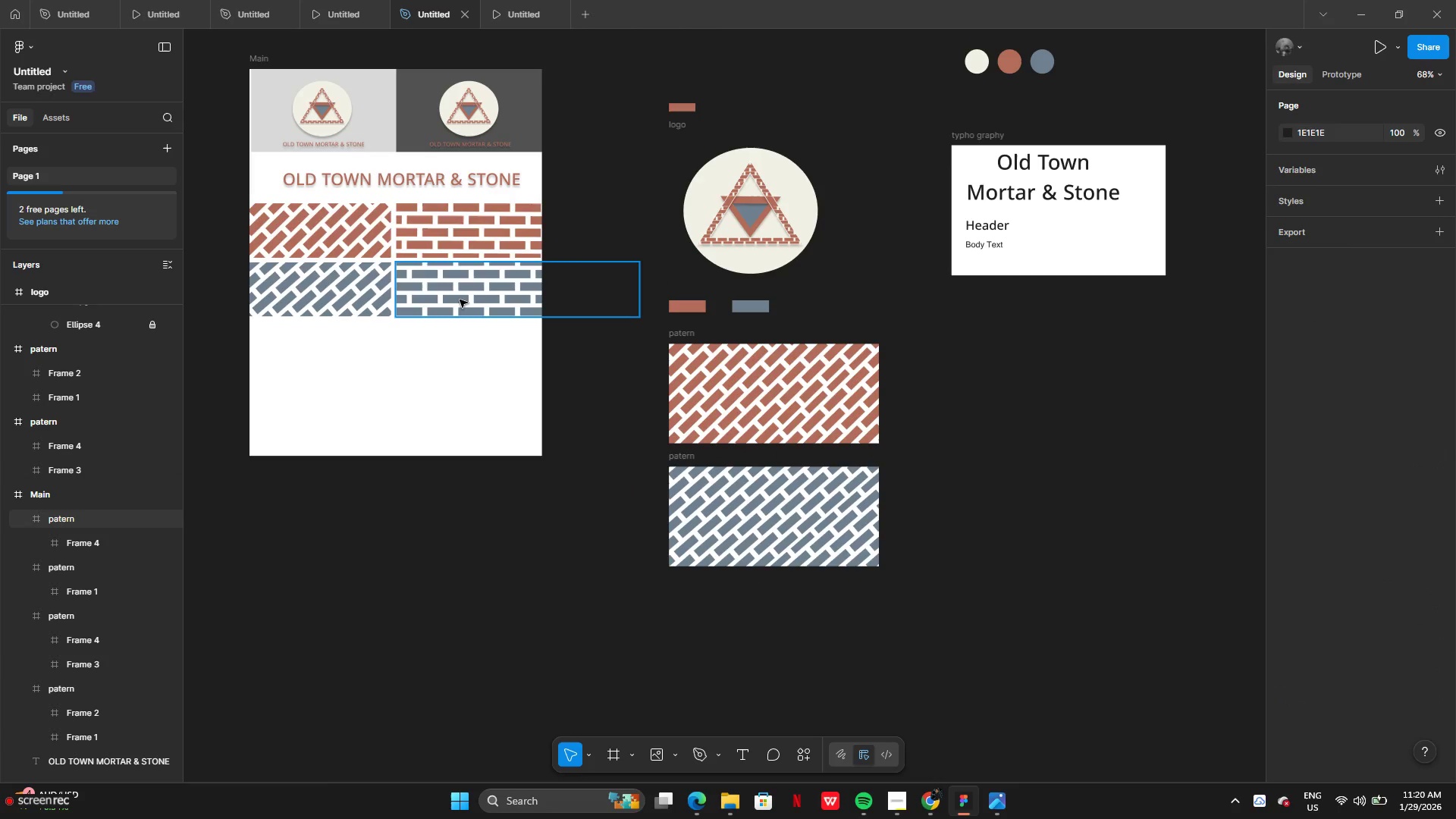 
hold_key(key=AltLeft, duration=3.25)
left_click_drag(start_coordinate=[460, 299], to_coordinate=[960, 504])
 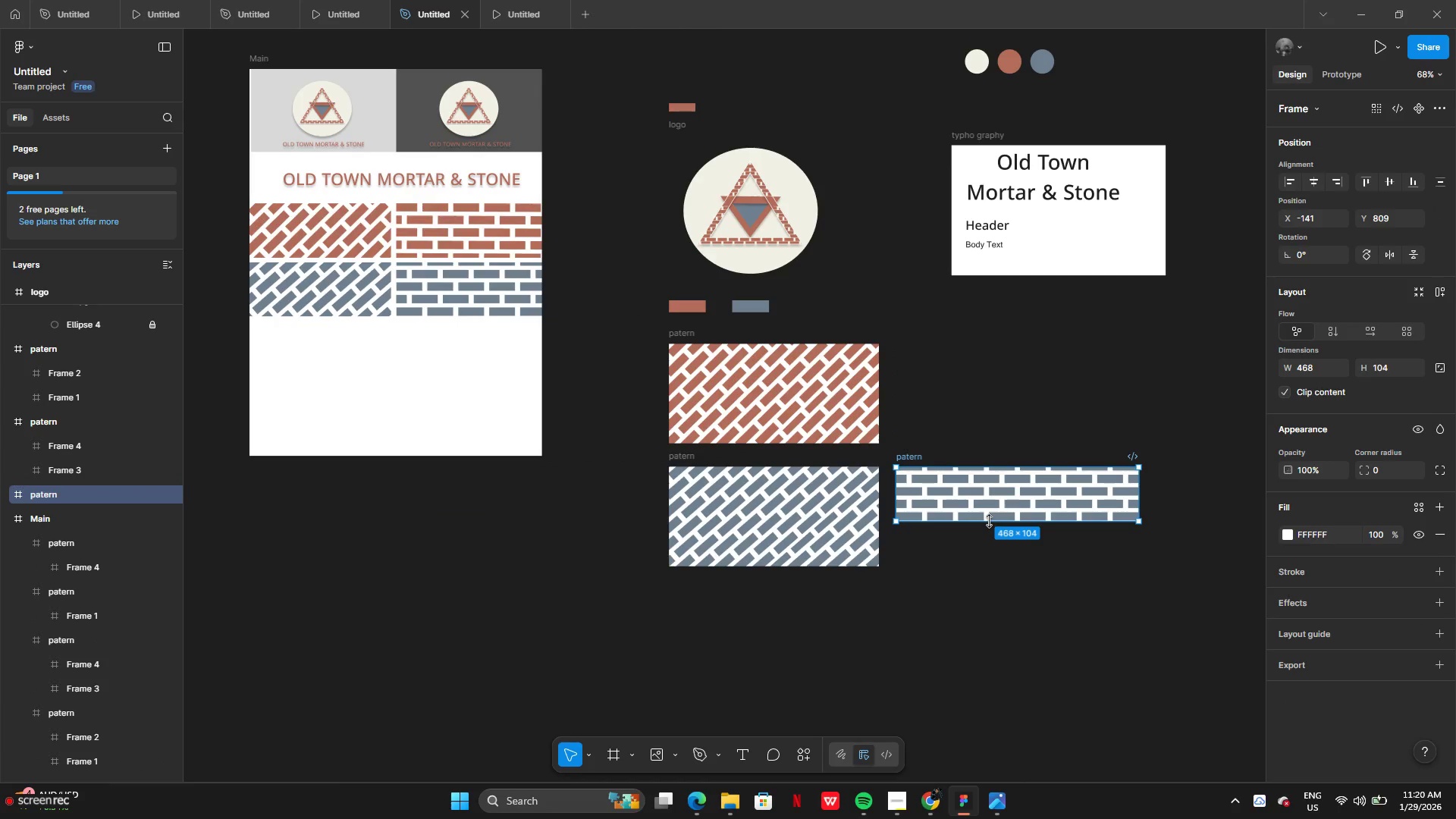 
left_click_drag(start_coordinate=[989, 521], to_coordinate=[980, 566])
 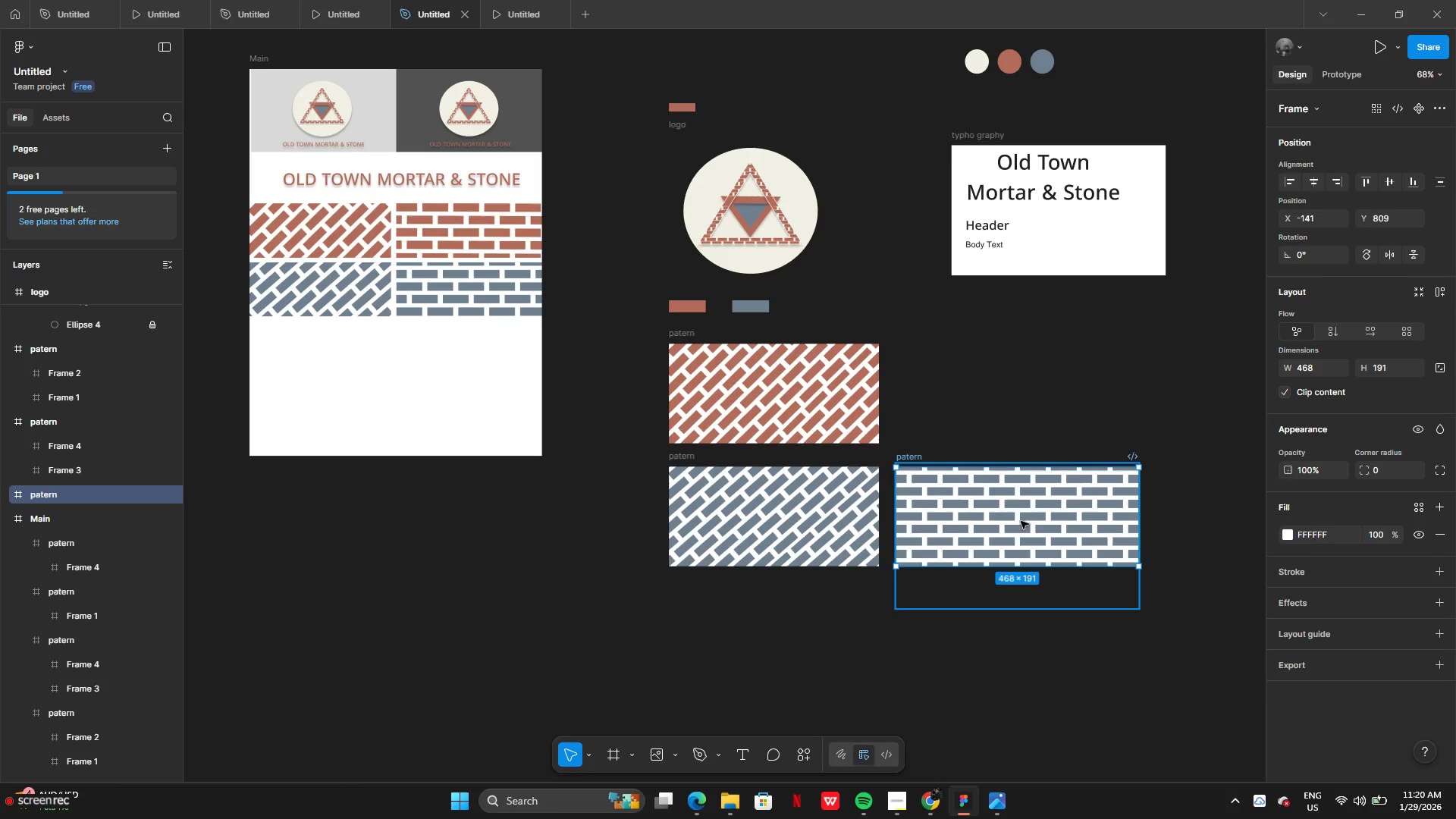 
left_click_drag(start_coordinate=[1031, 522], to_coordinate=[804, 639])
 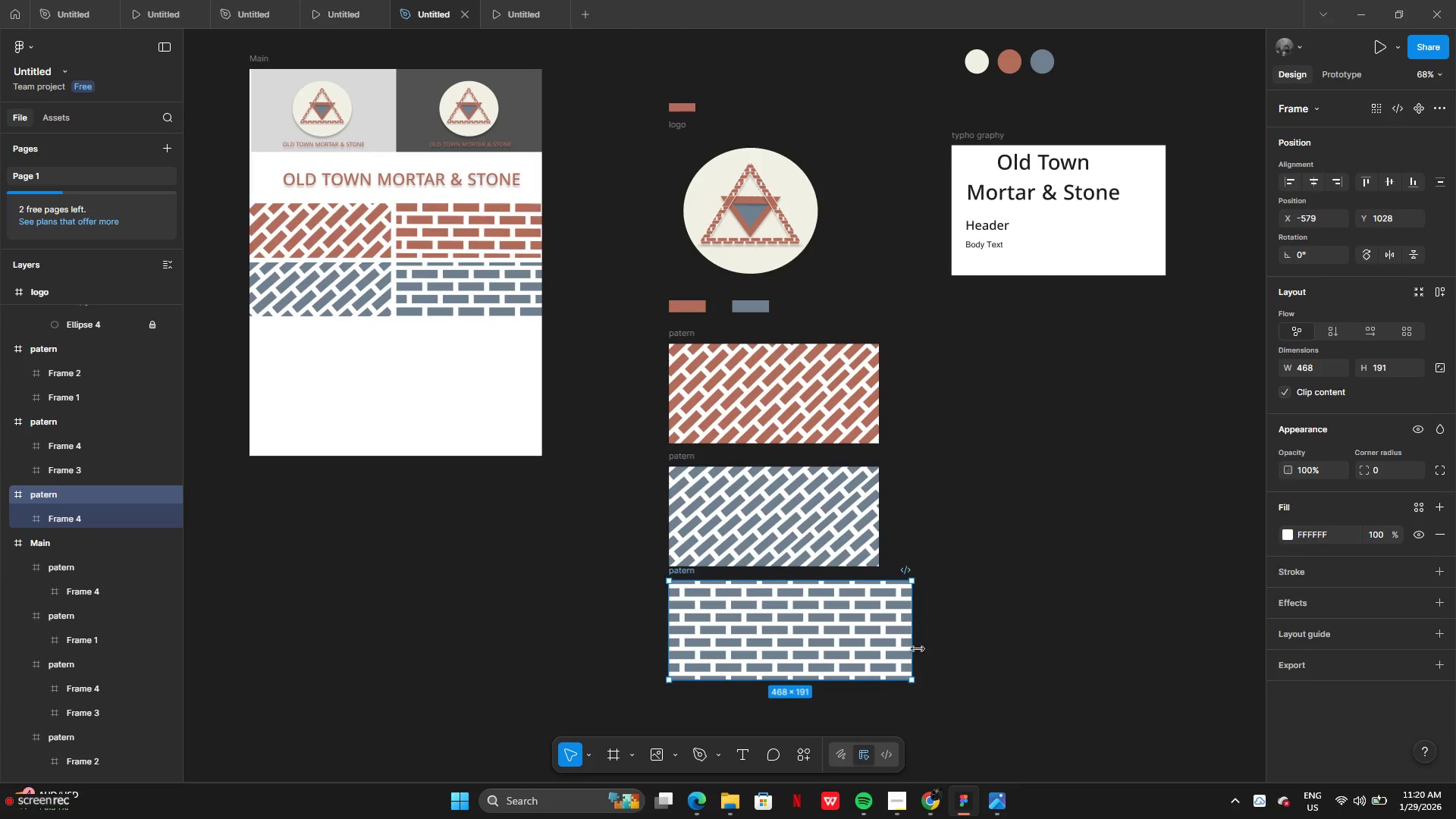 
left_click_drag(start_coordinate=[917, 648], to_coordinate=[880, 637])
 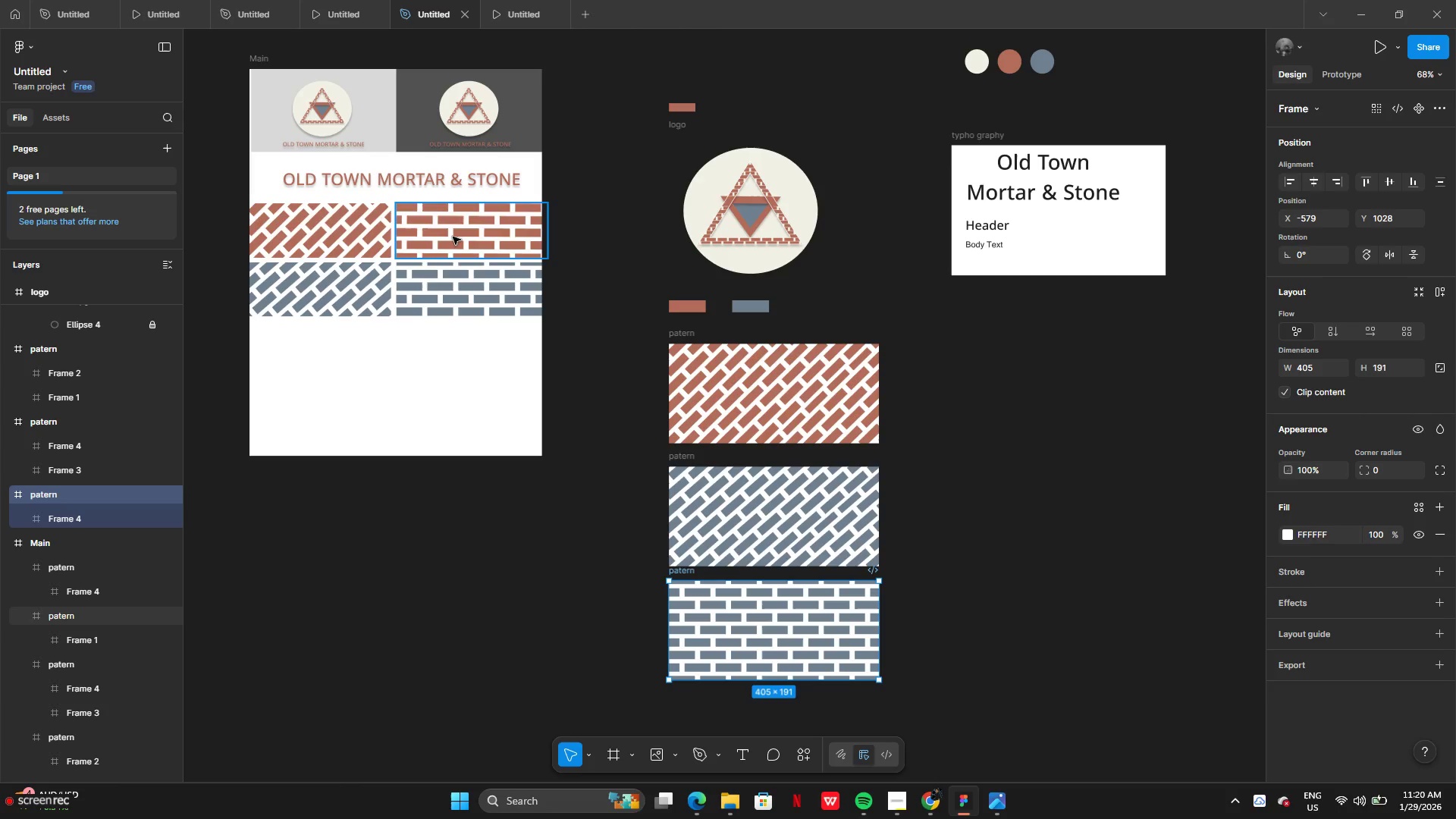 
left_click_drag(start_coordinate=[739, 627], to_coordinate=[969, 513])
 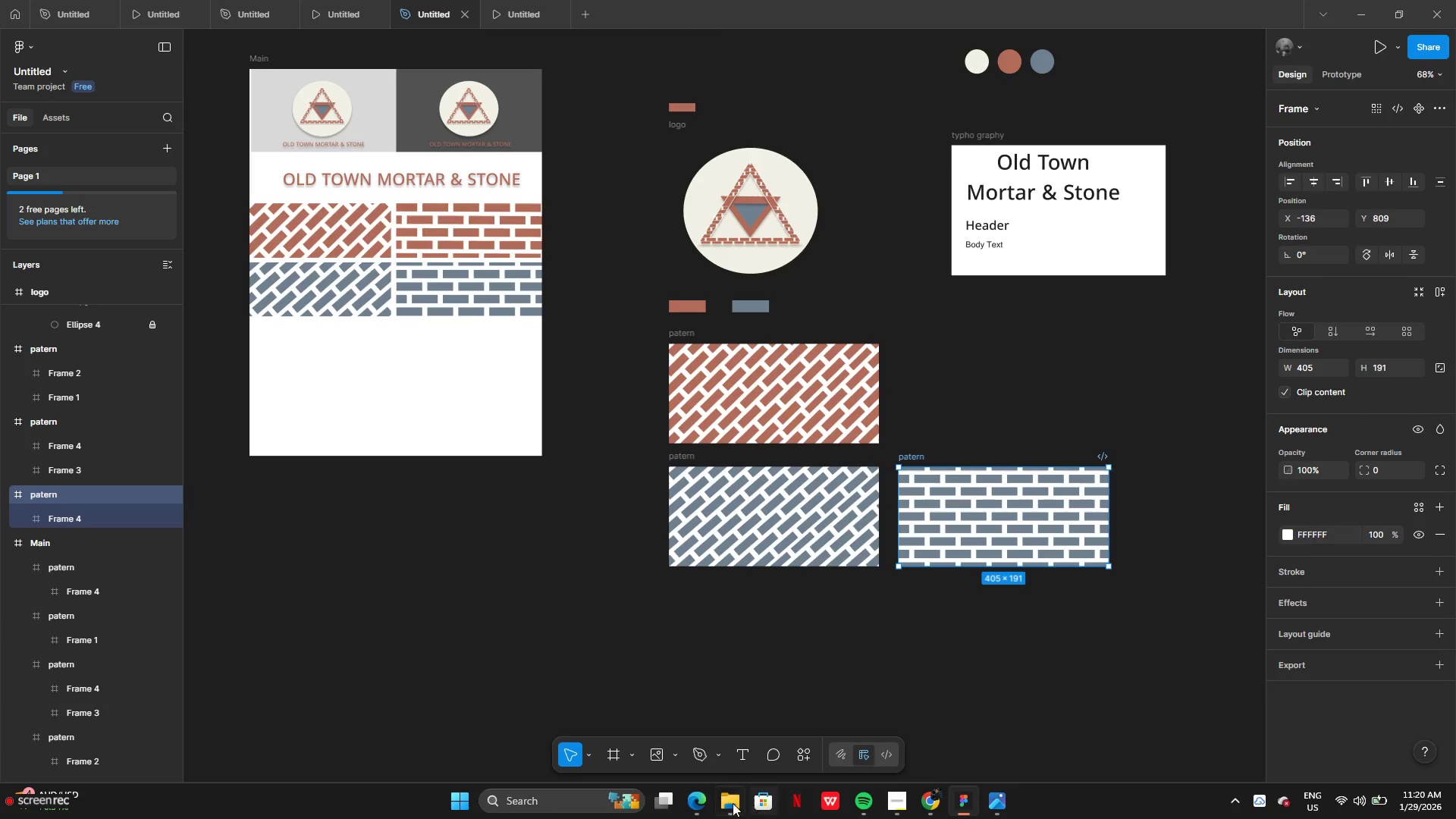 
left_click([723, 801])
 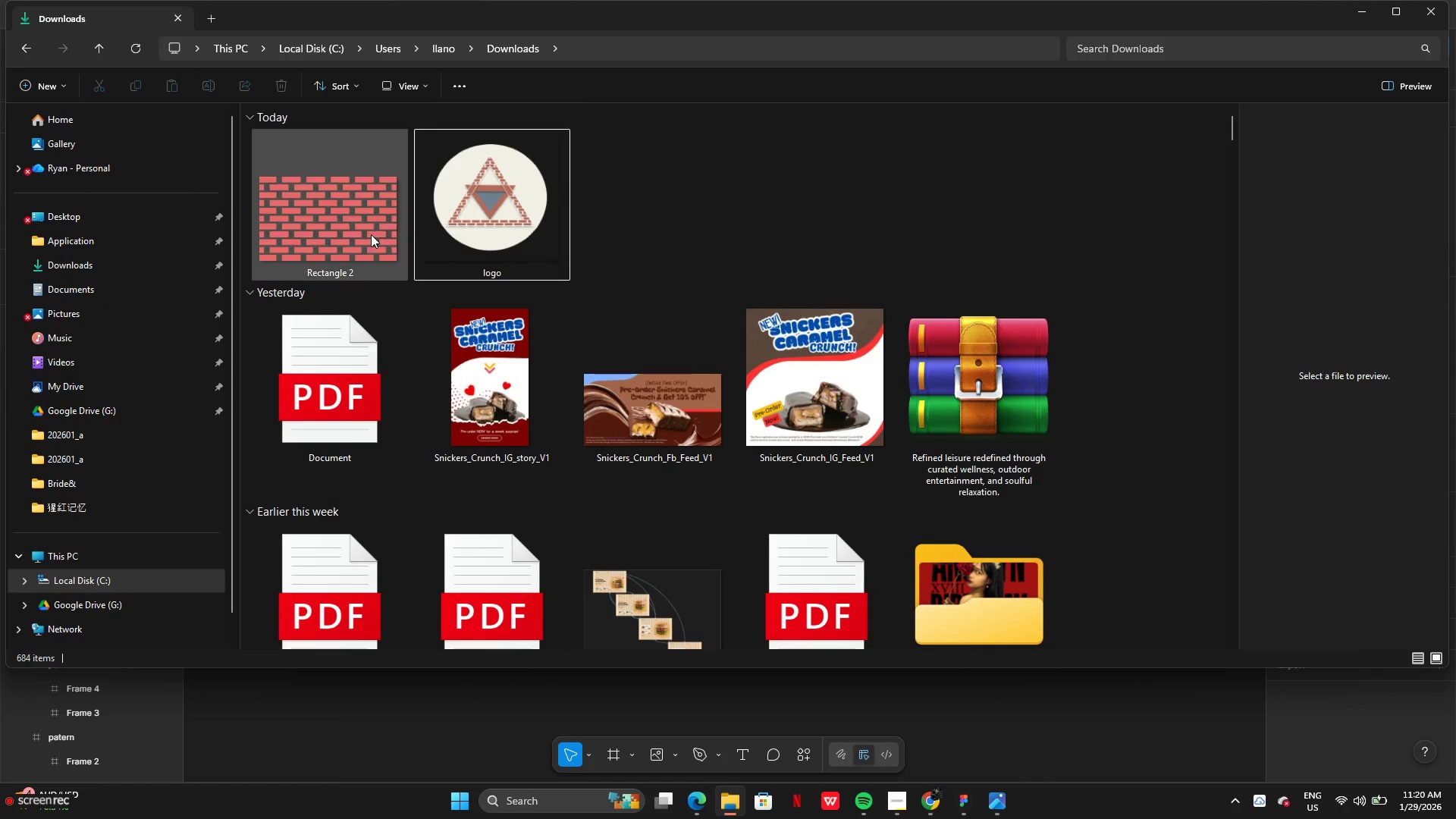 
left_click([329, 207])
 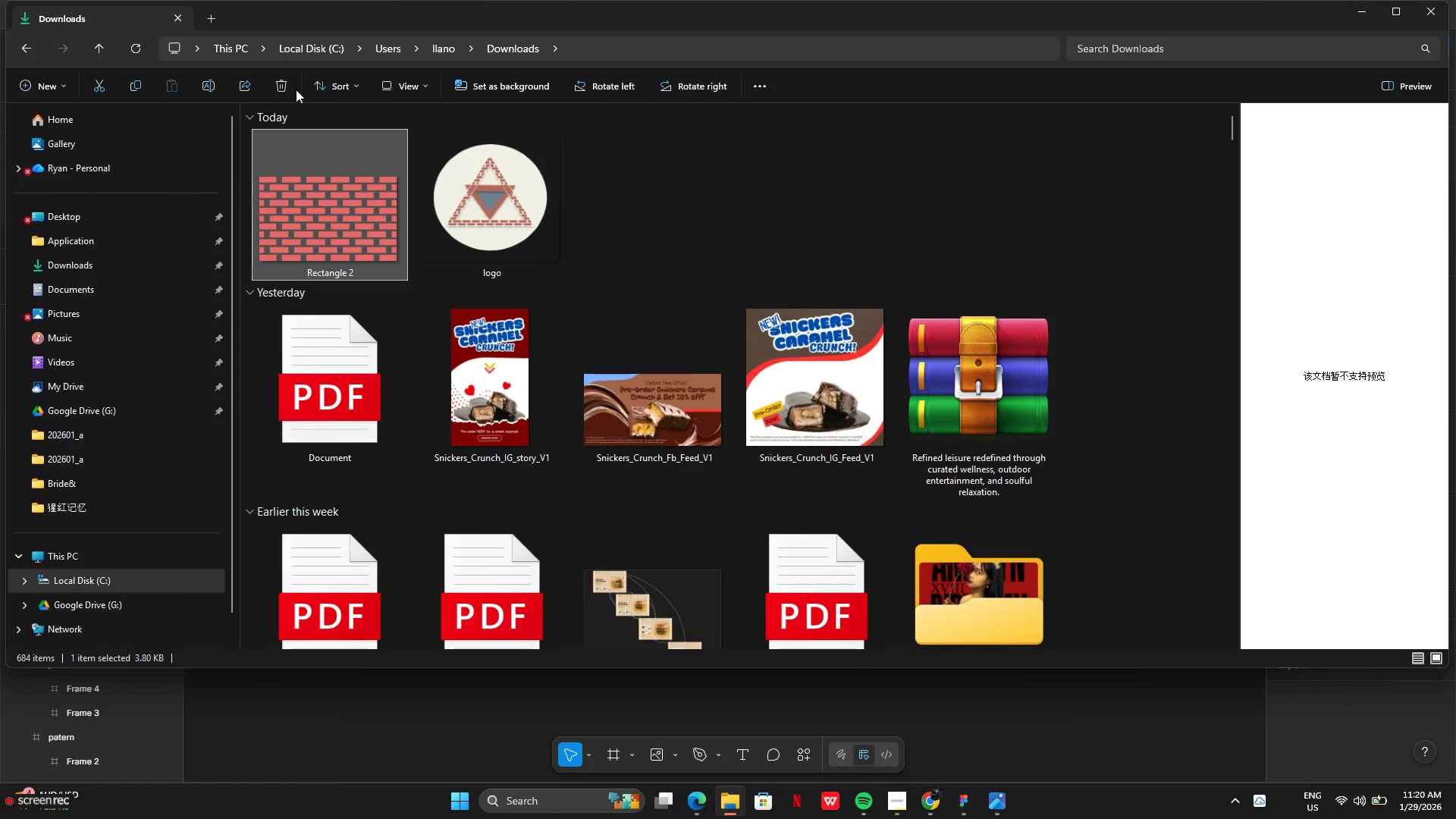 
left_click([290, 86])
 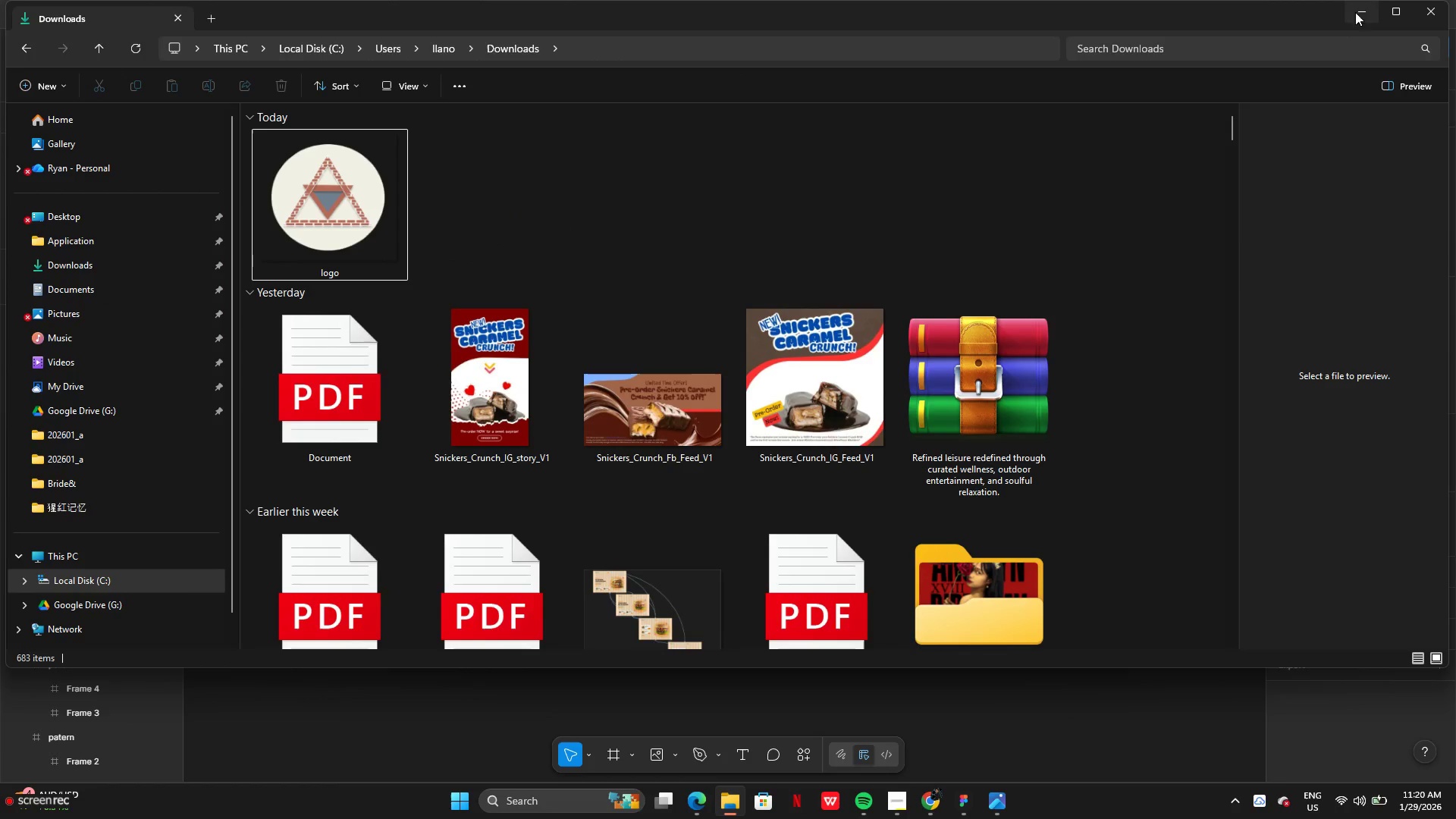 
left_click([1357, 8])
 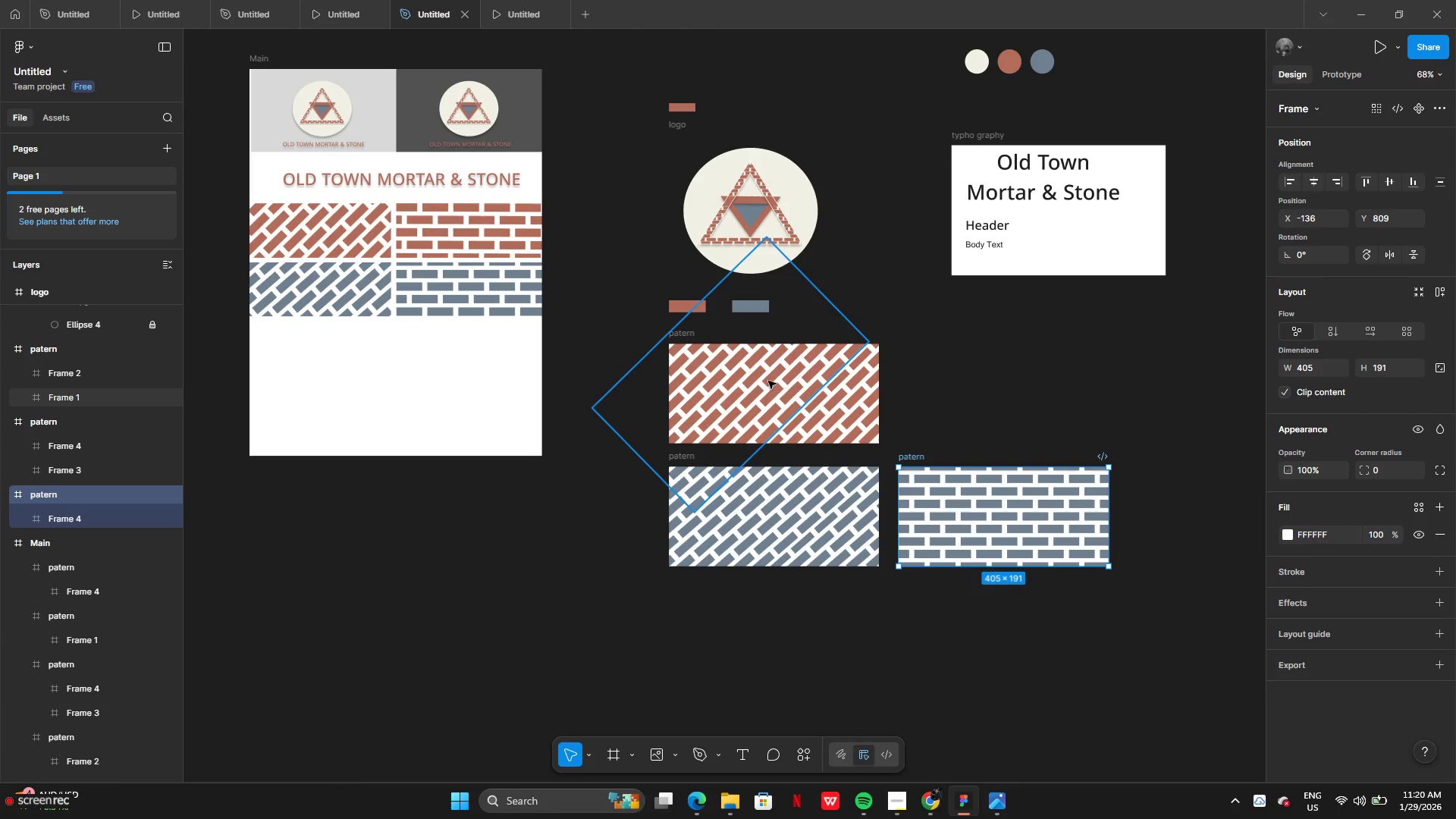 
hold_key(key=AltLeft, duration=0.45)
left_click([681, 336])
 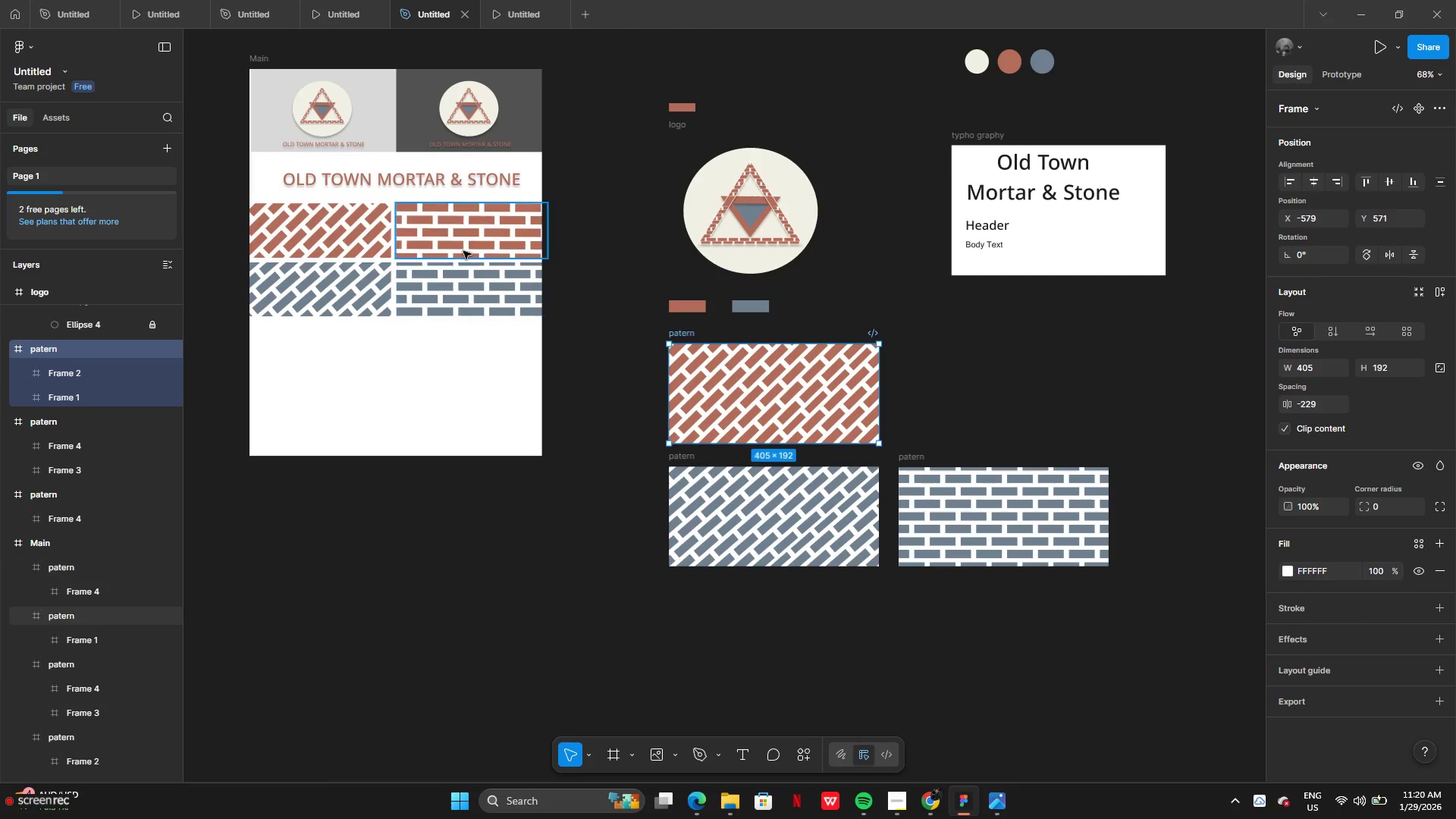 
left_click([479, 240])
 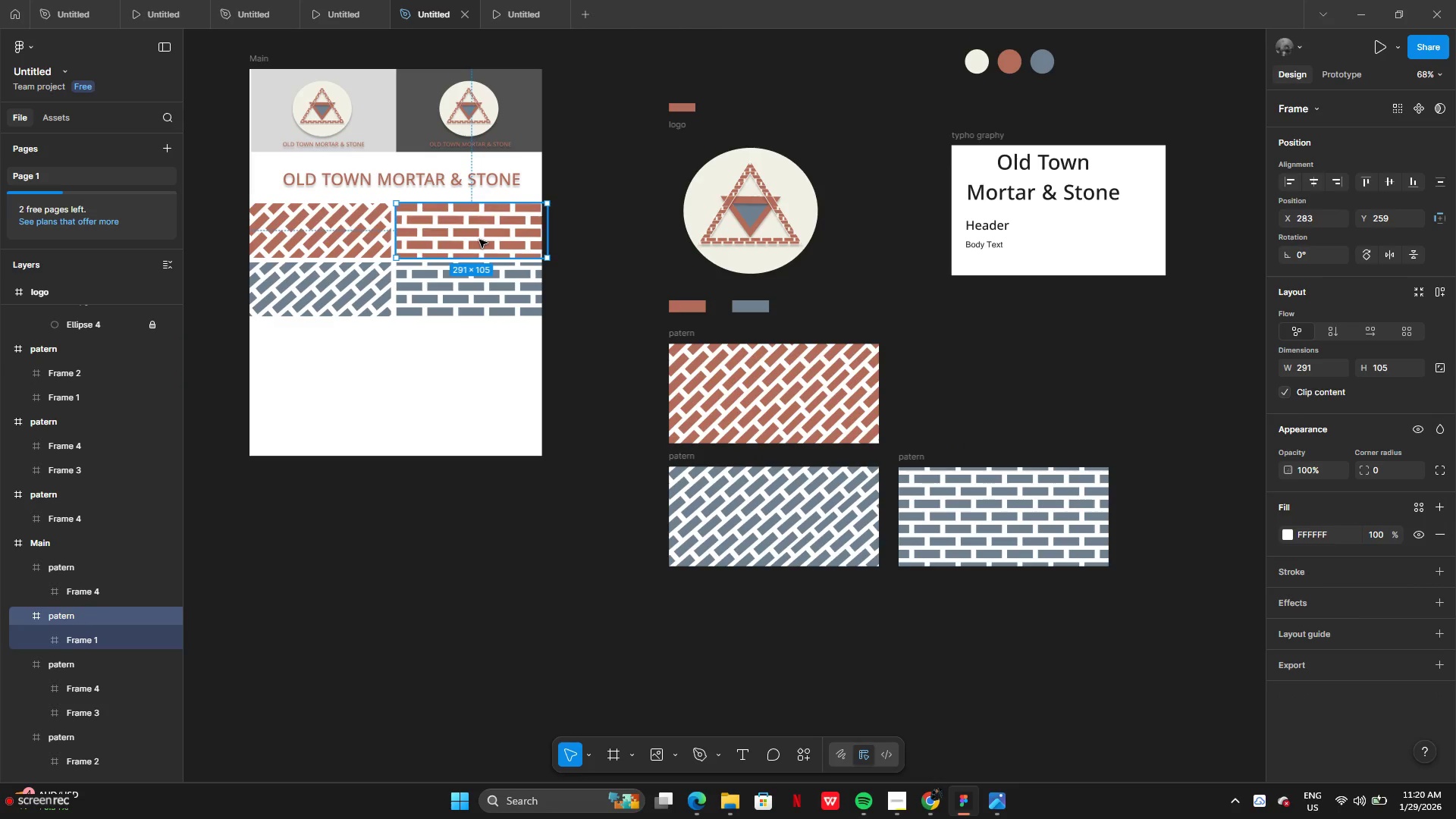 
hold_key(key=AltLeft, duration=9.59)
left_click_drag(start_coordinate=[480, 239], to_coordinate=[983, 378])
 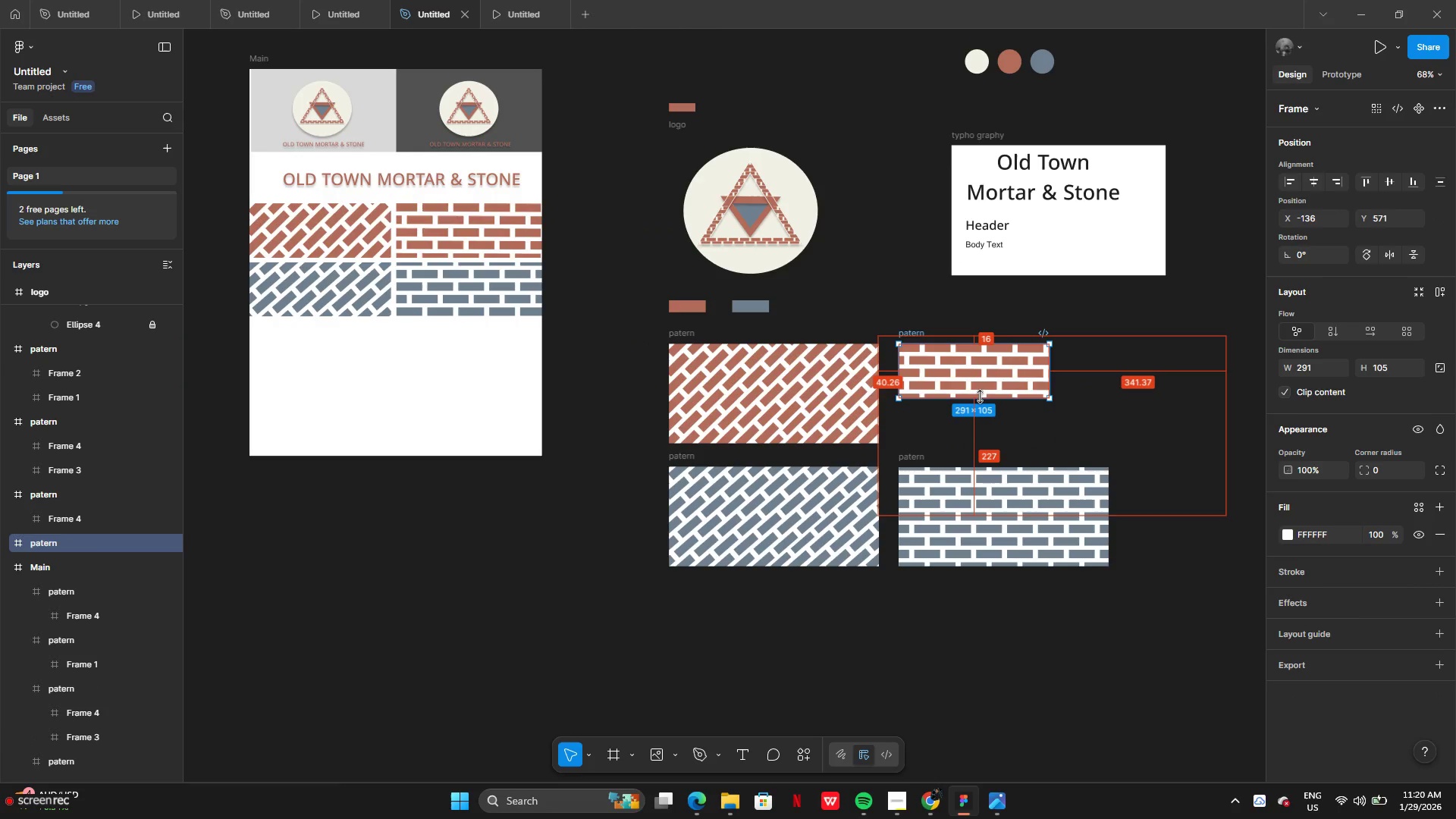 
left_click_drag(start_coordinate=[980, 397], to_coordinate=[987, 441])
 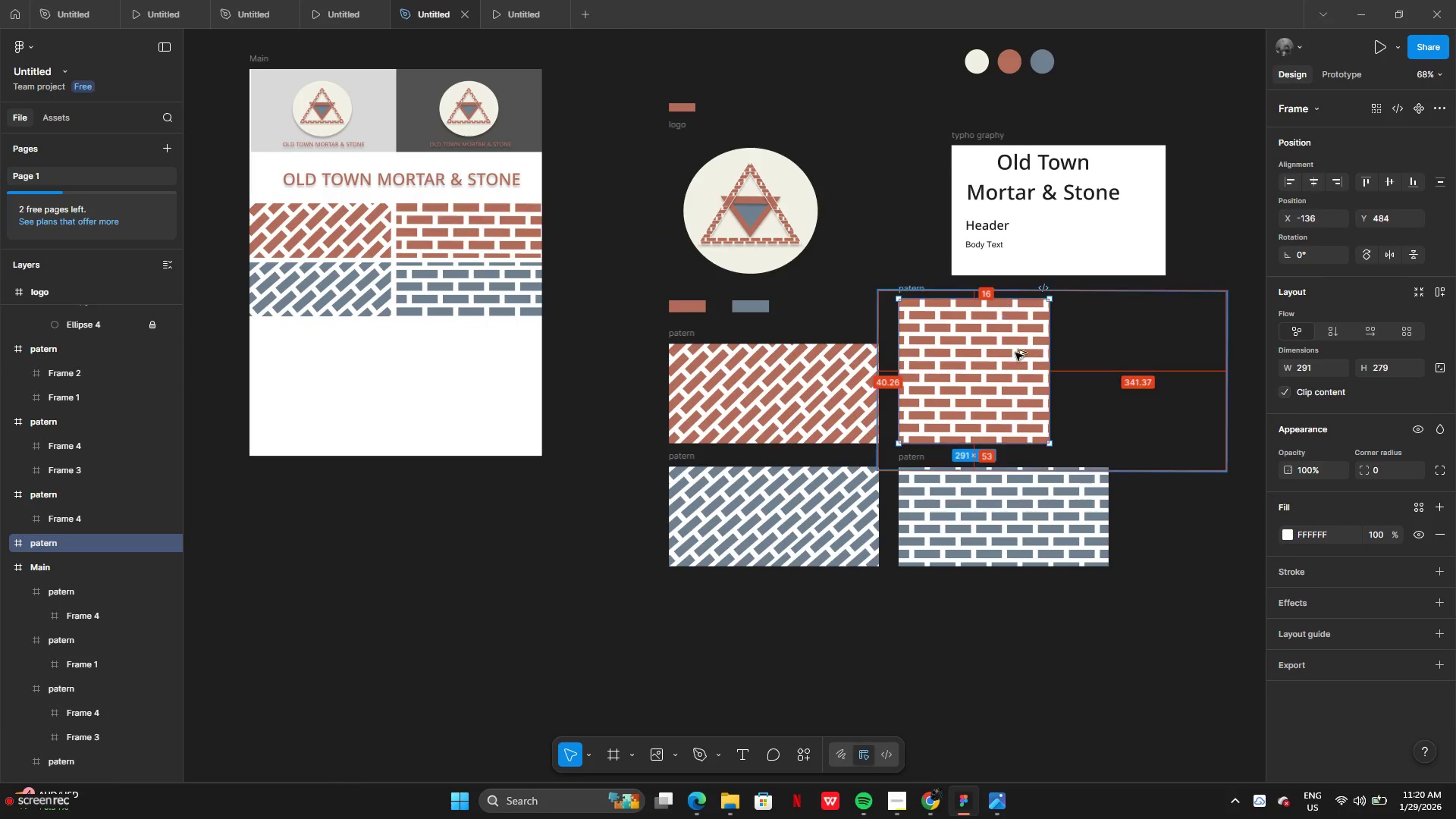 
left_click([1187, 362])
 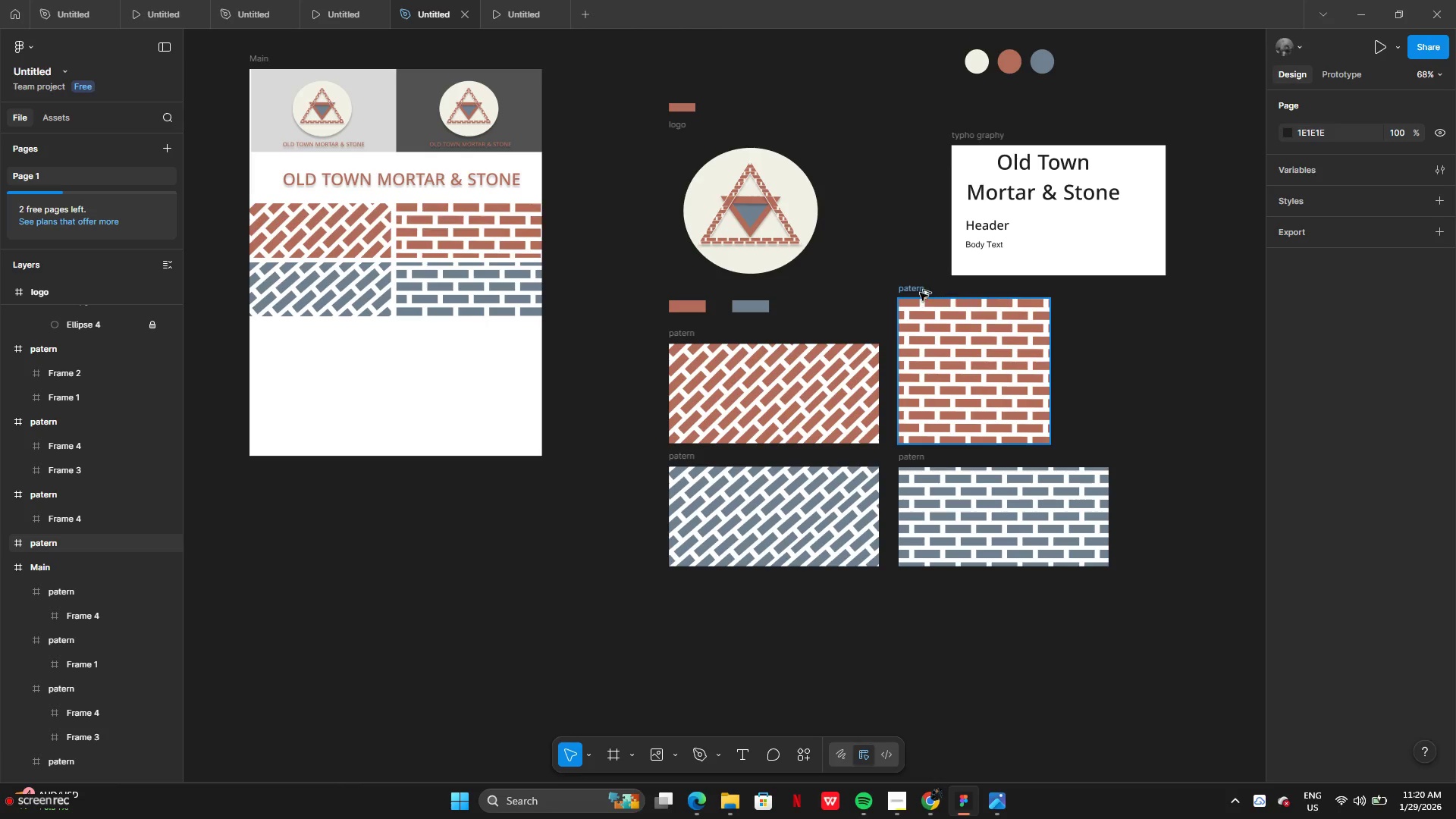 
left_click([915, 290])
 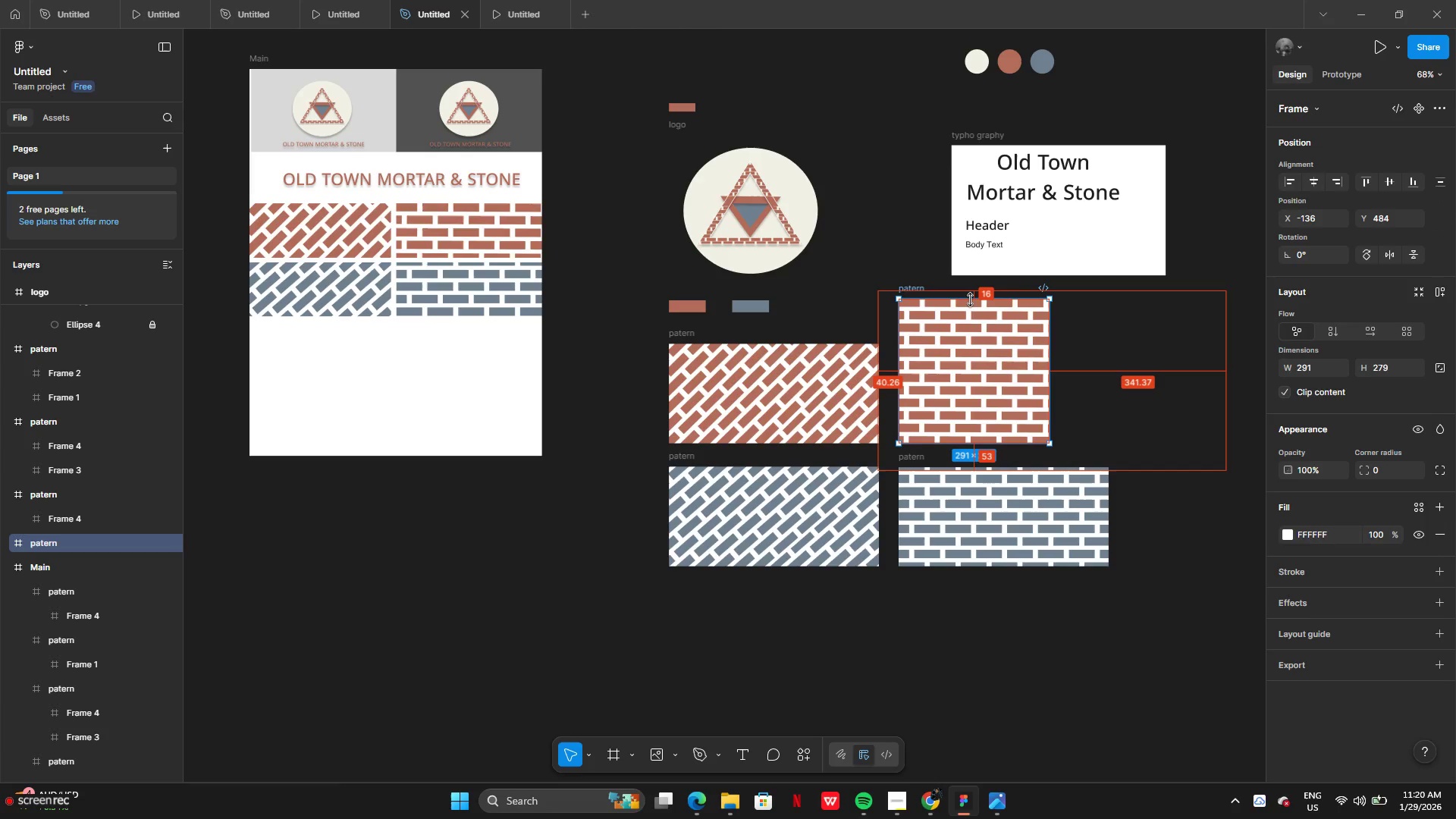 
left_click_drag(start_coordinate=[970, 300], to_coordinate=[971, 337])
 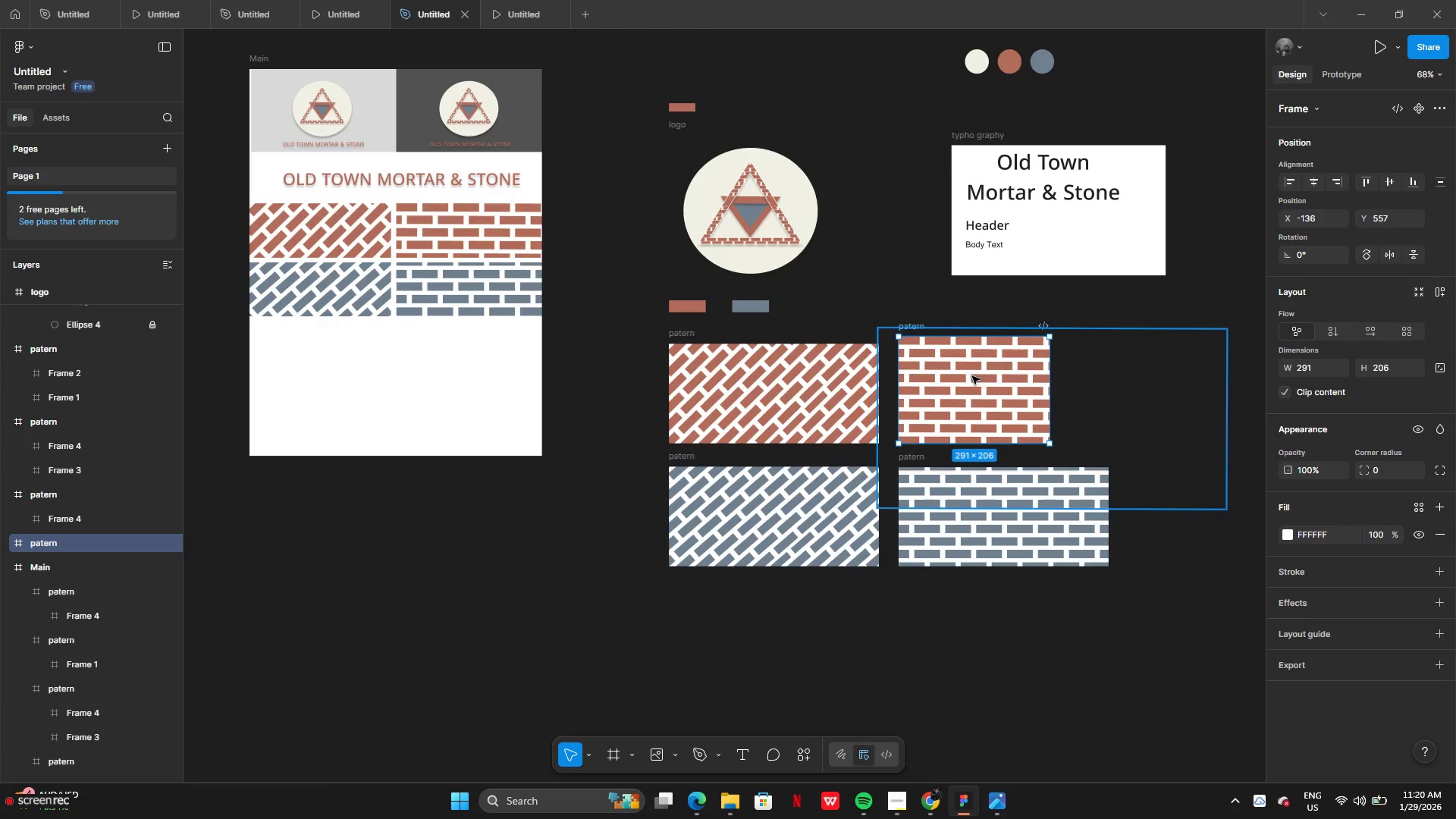 
left_click_drag(start_coordinate=[972, 376], to_coordinate=[971, 381])
 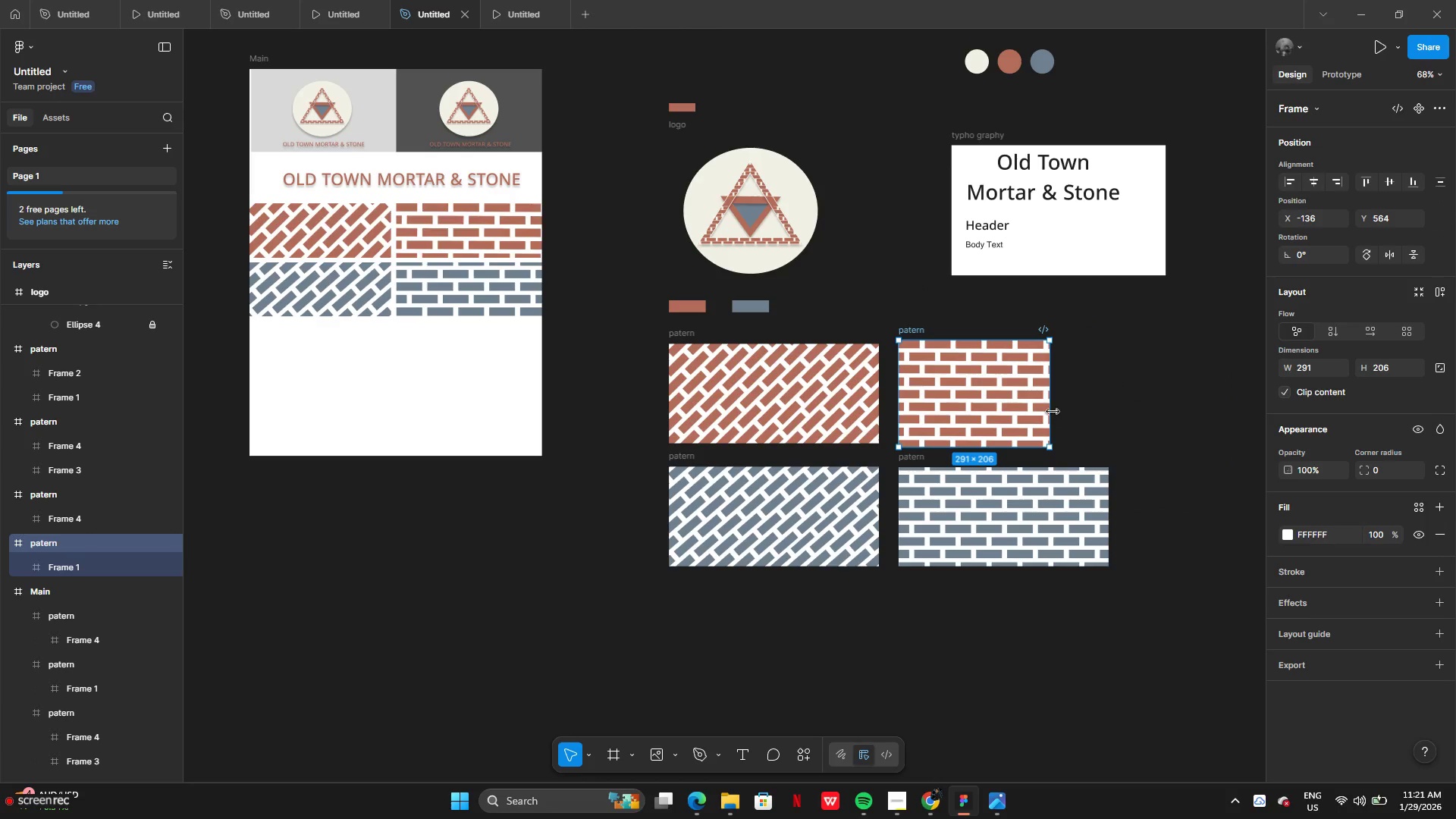 
left_click_drag(start_coordinate=[1053, 411], to_coordinate=[1106, 413])
 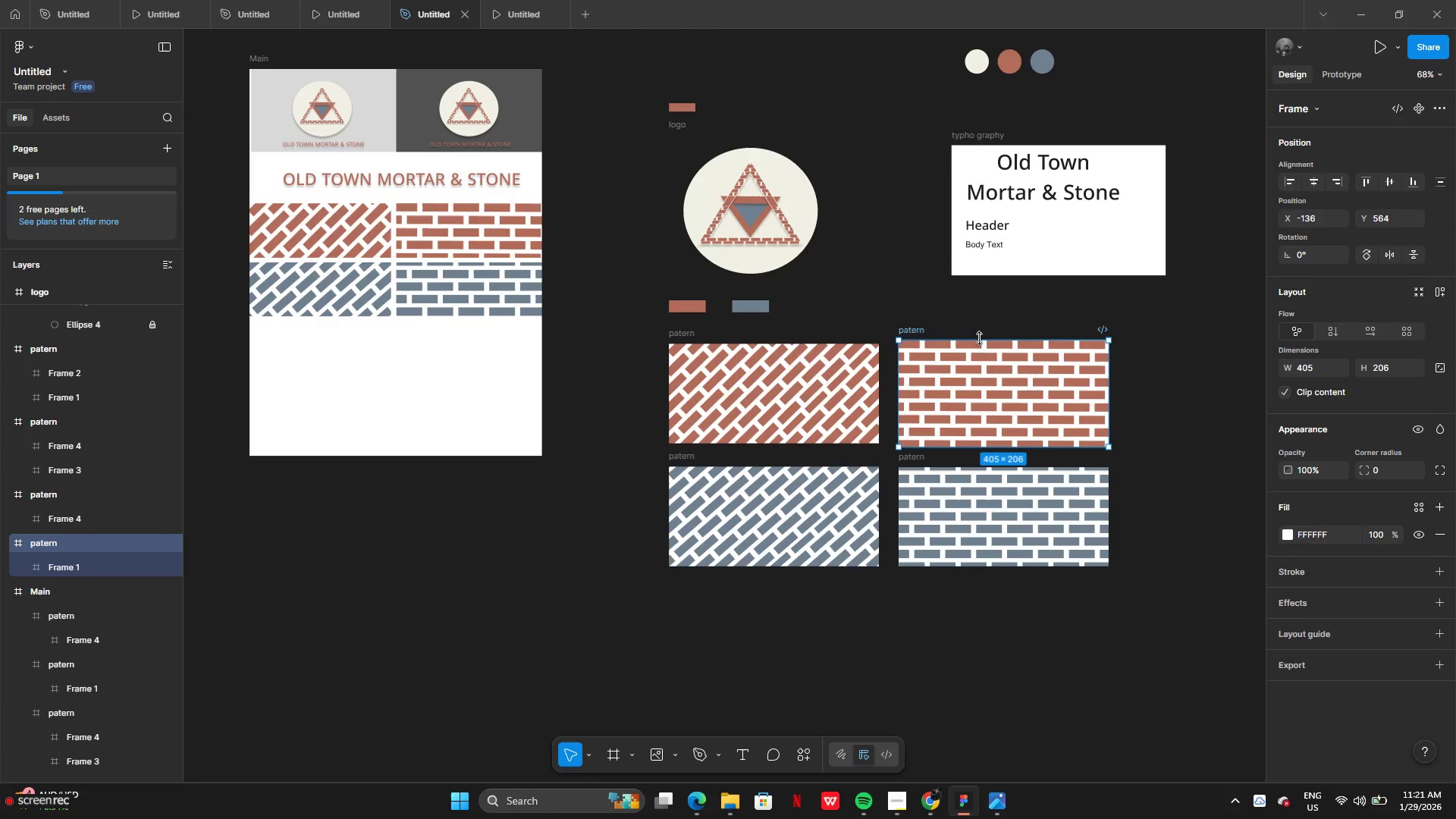 
left_click_drag(start_coordinate=[980, 338], to_coordinate=[979, 345])
 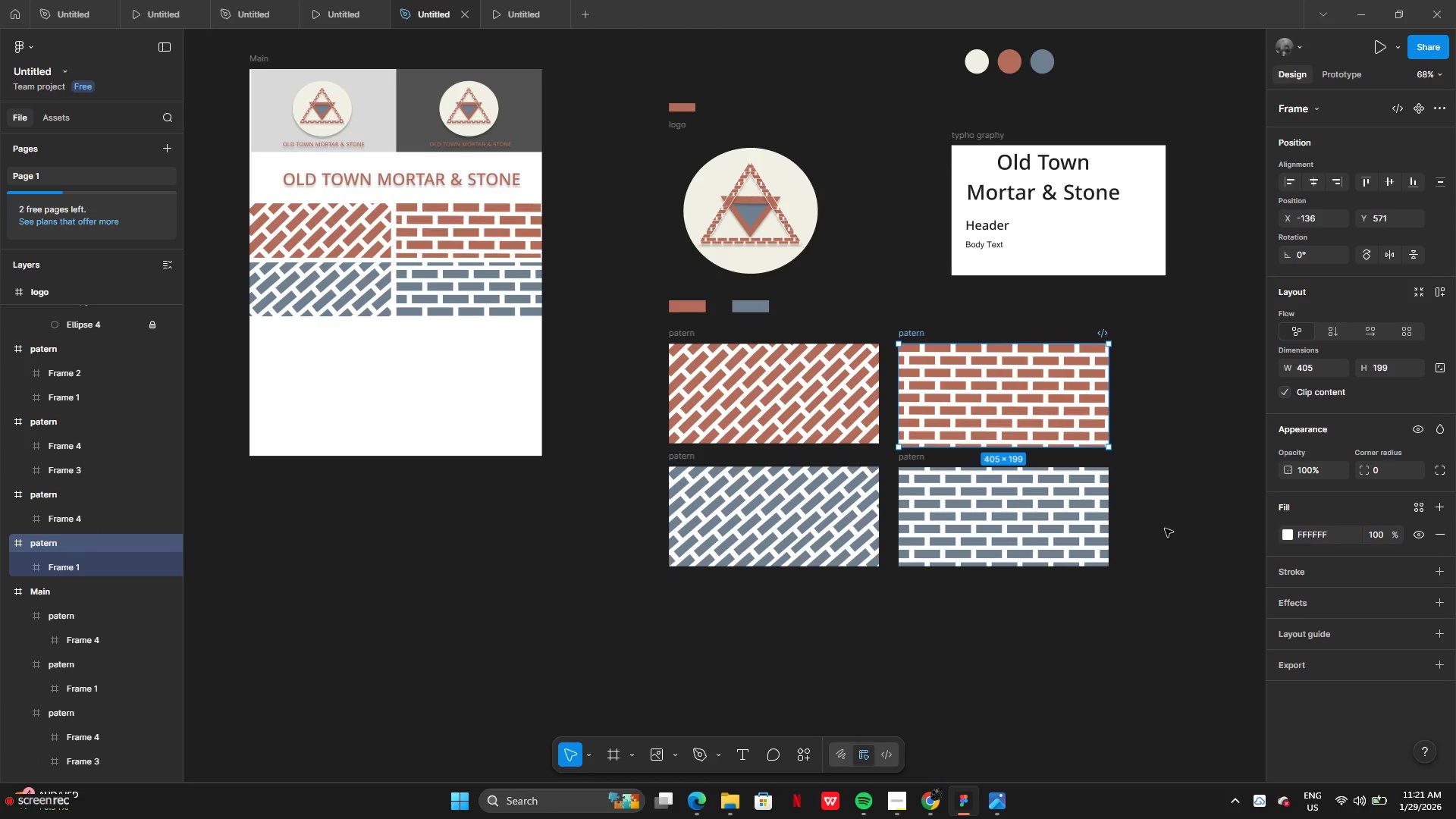 
left_click([1165, 529])
 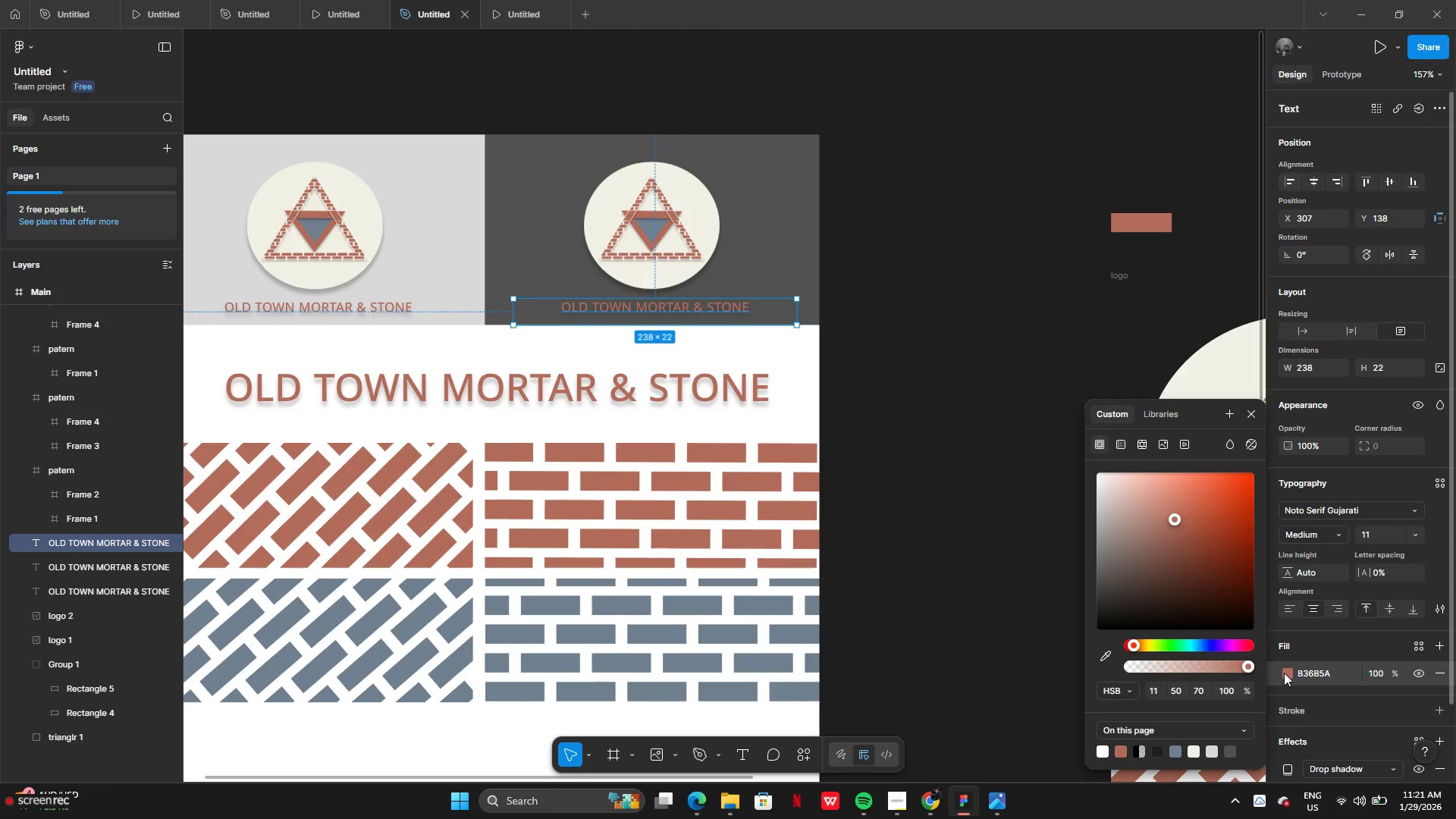 
wait(19.03)
 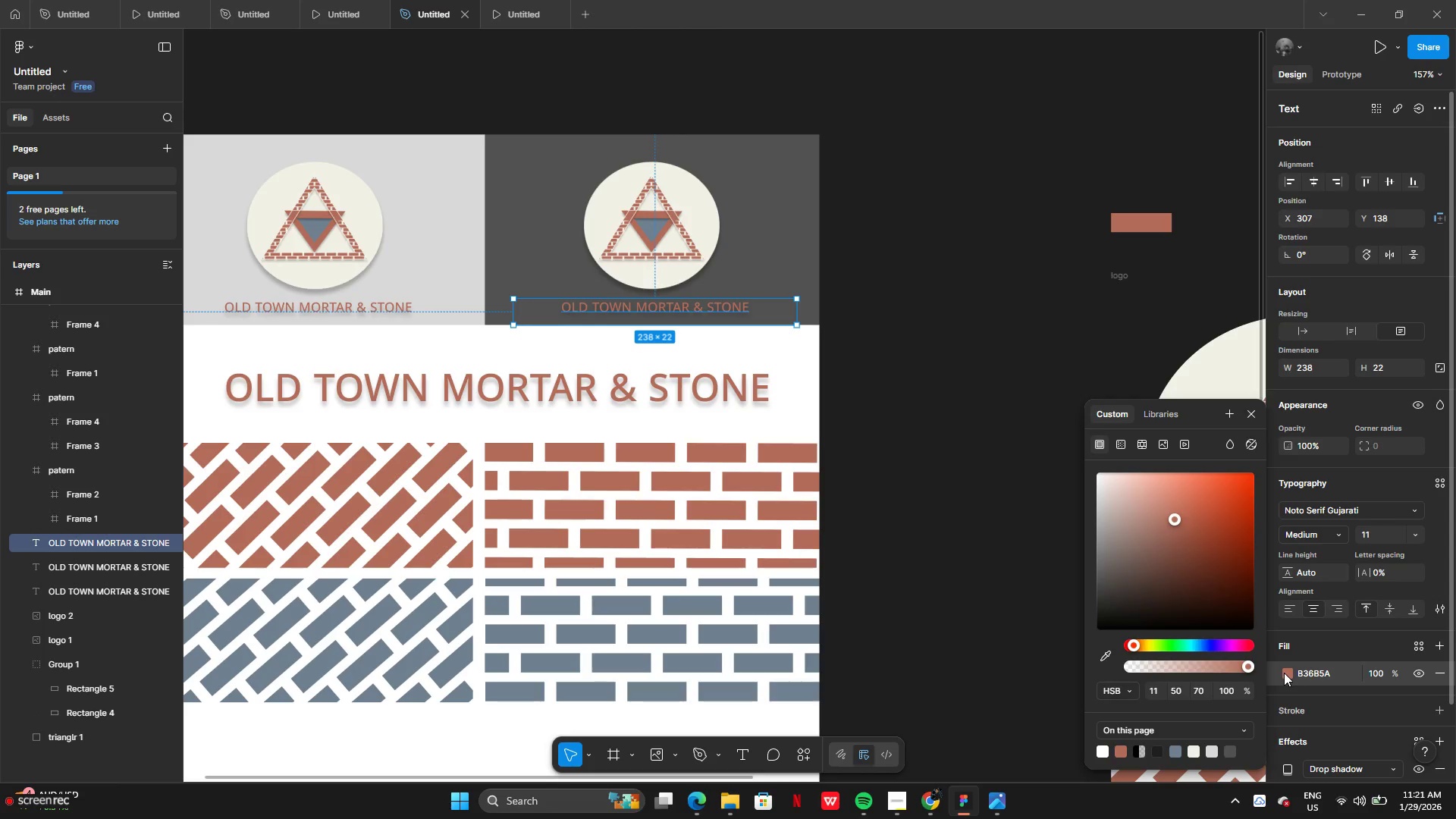 
left_click([1212, 753])
 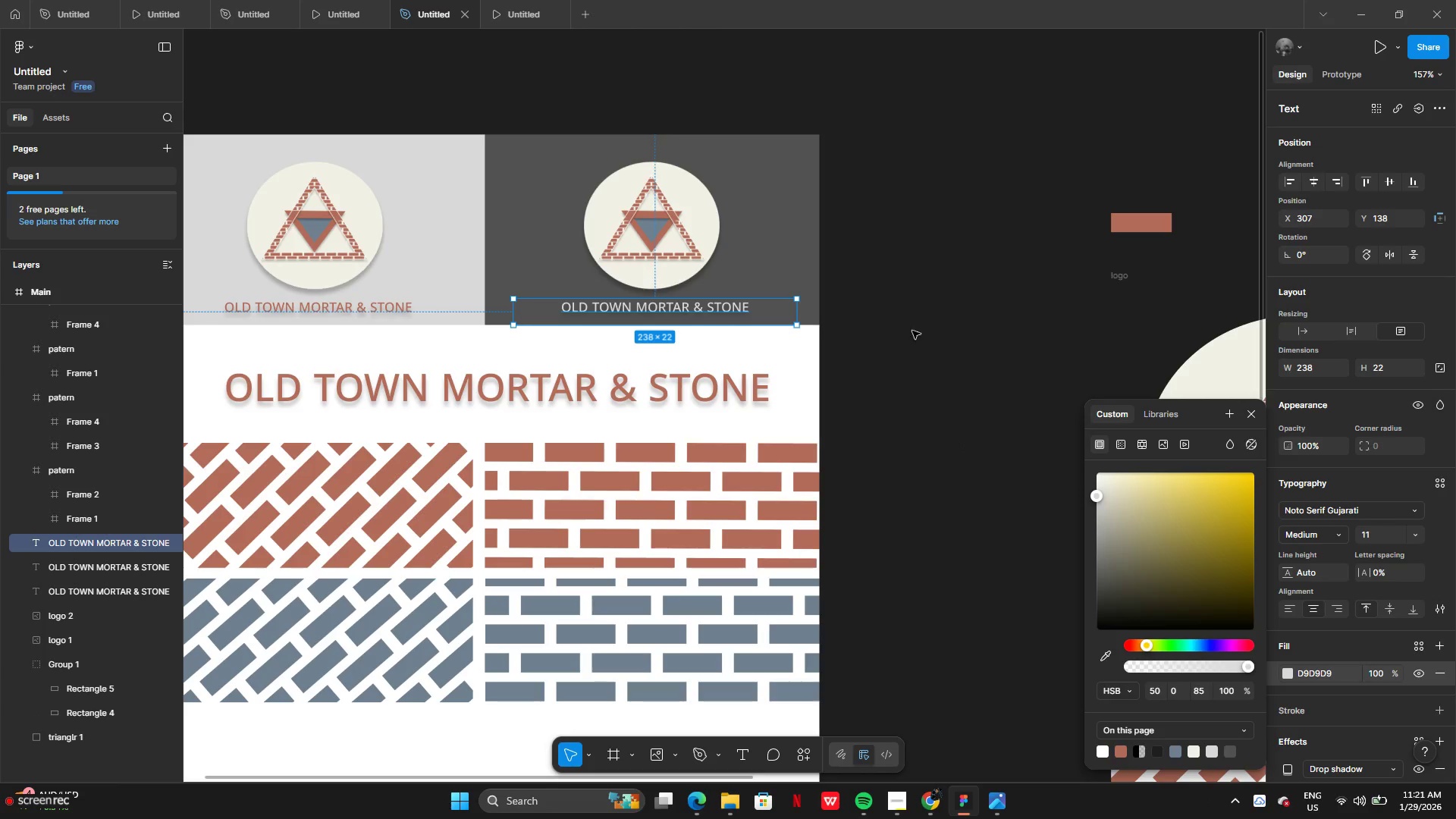 
left_click([928, 315])
 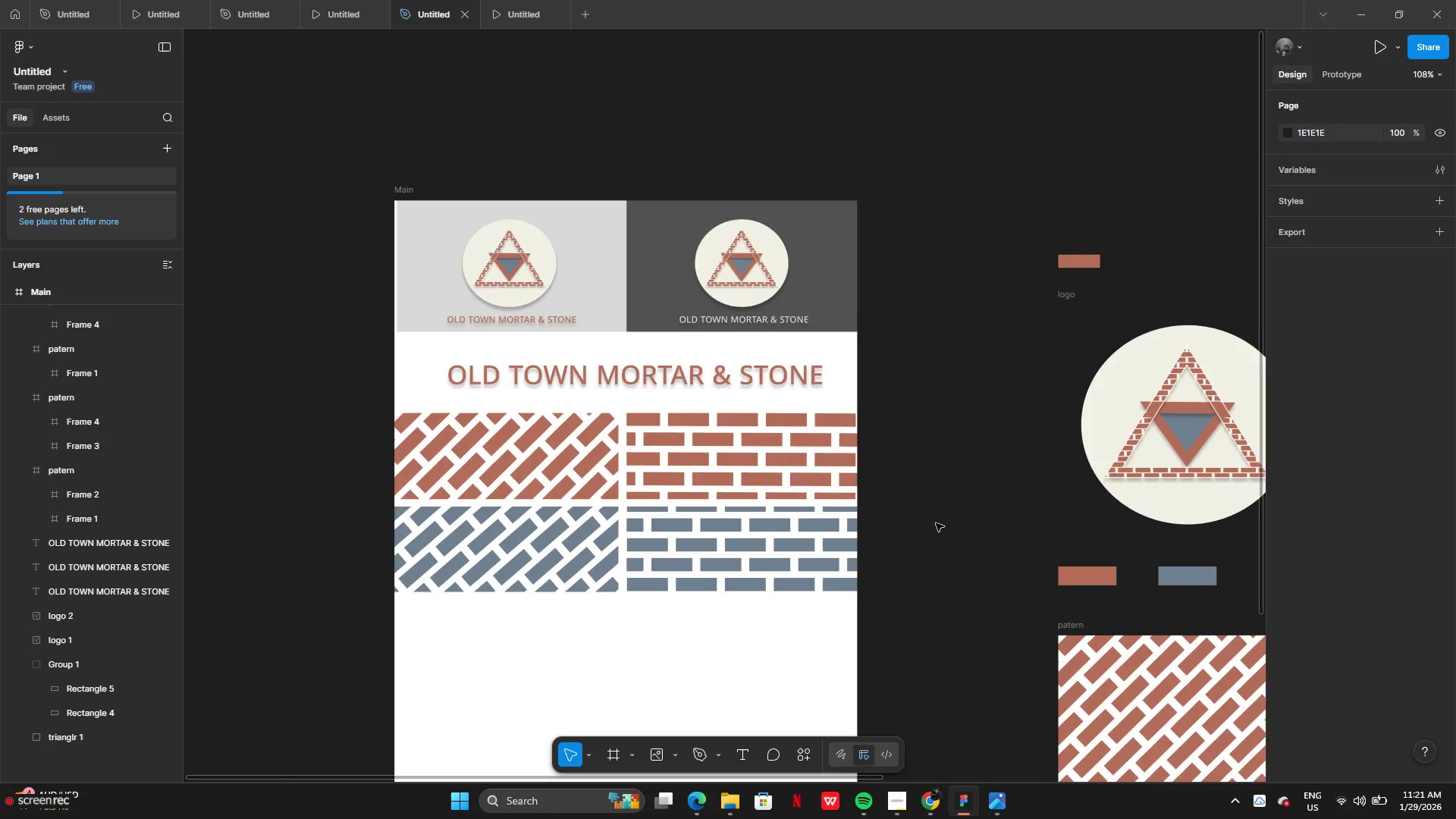 
wait(9.16)
 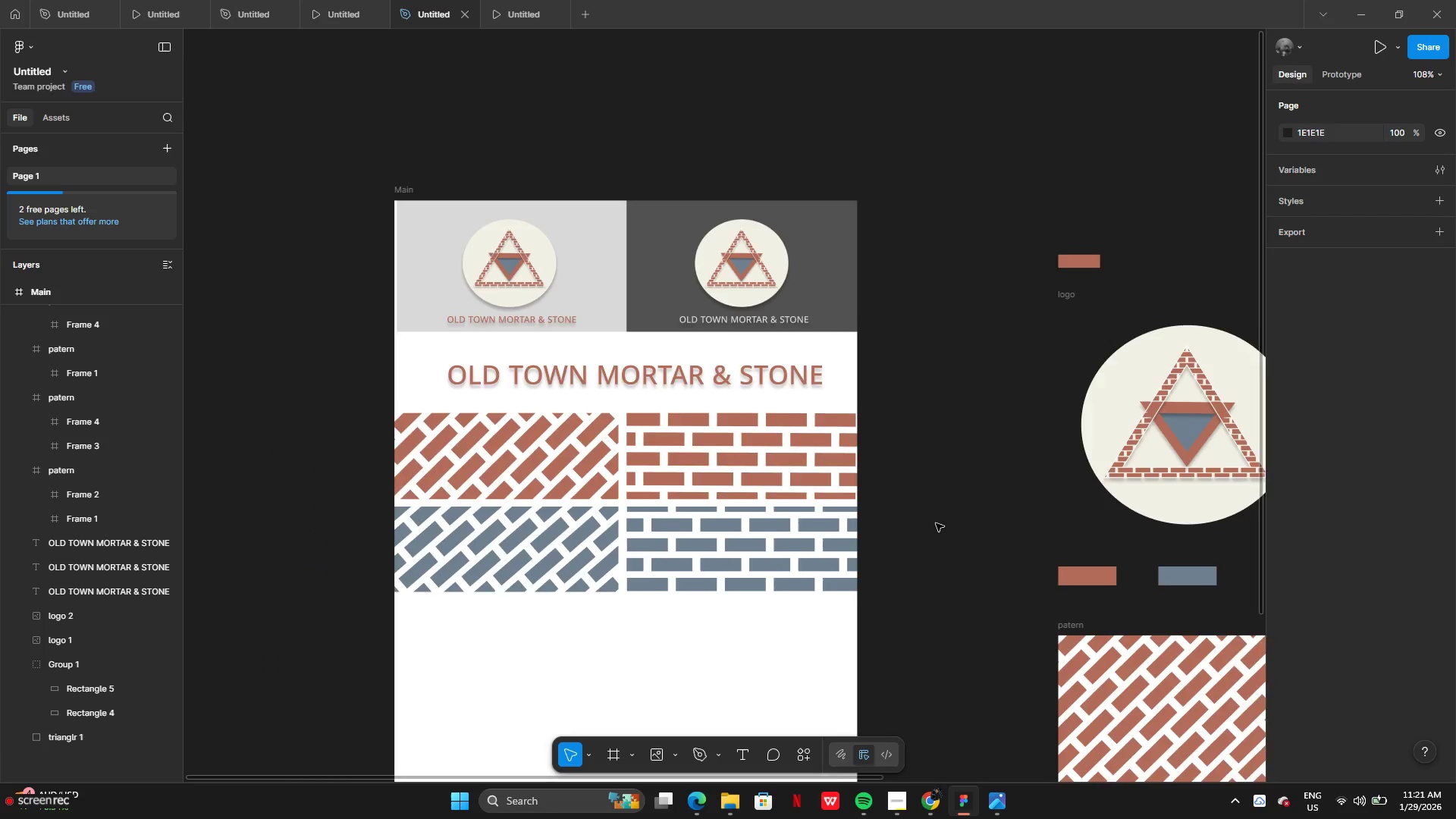 
left_click([356, 275])
 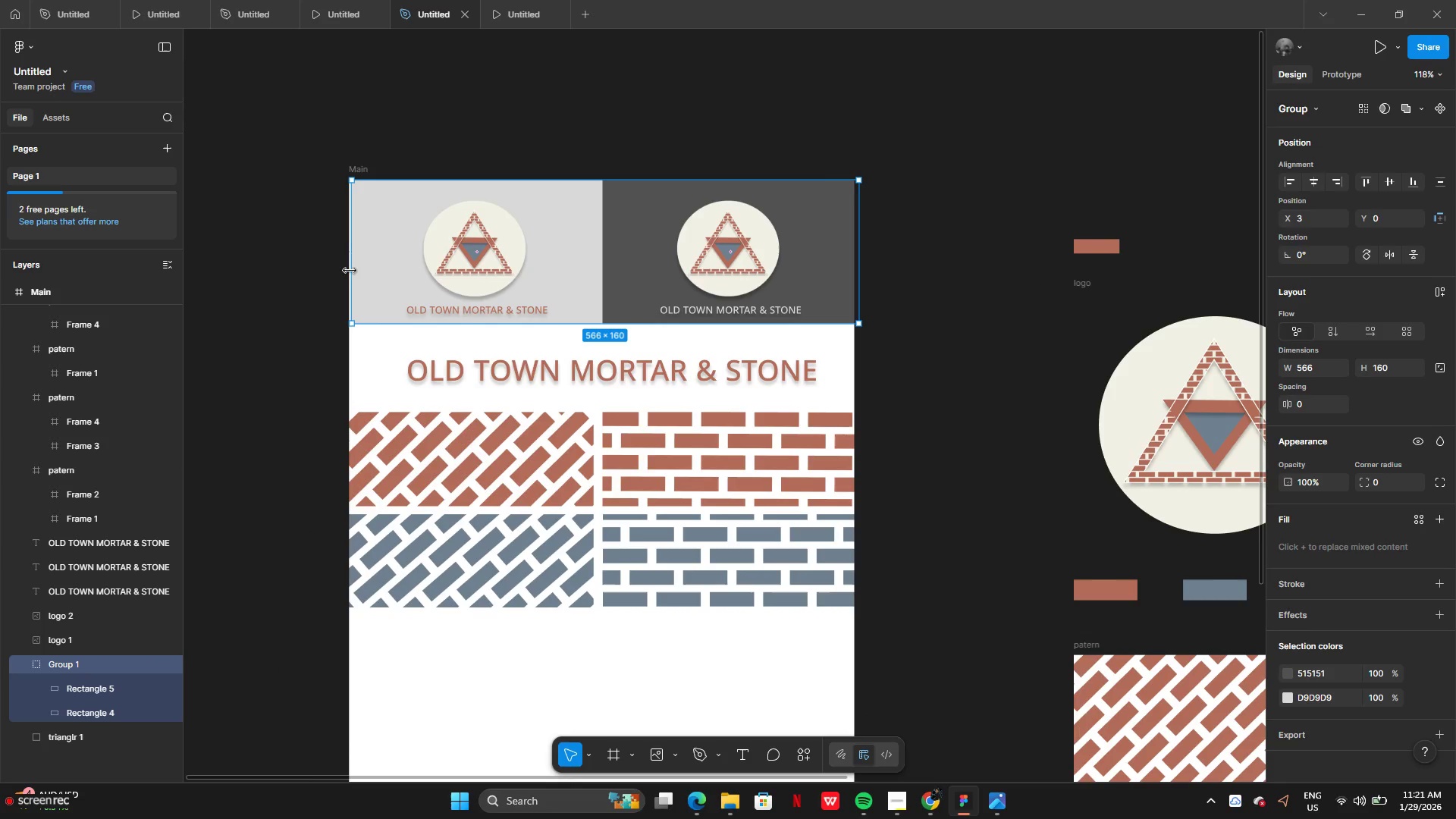 
left_click_drag(start_coordinate=[350, 269], to_coordinate=[347, 267])
 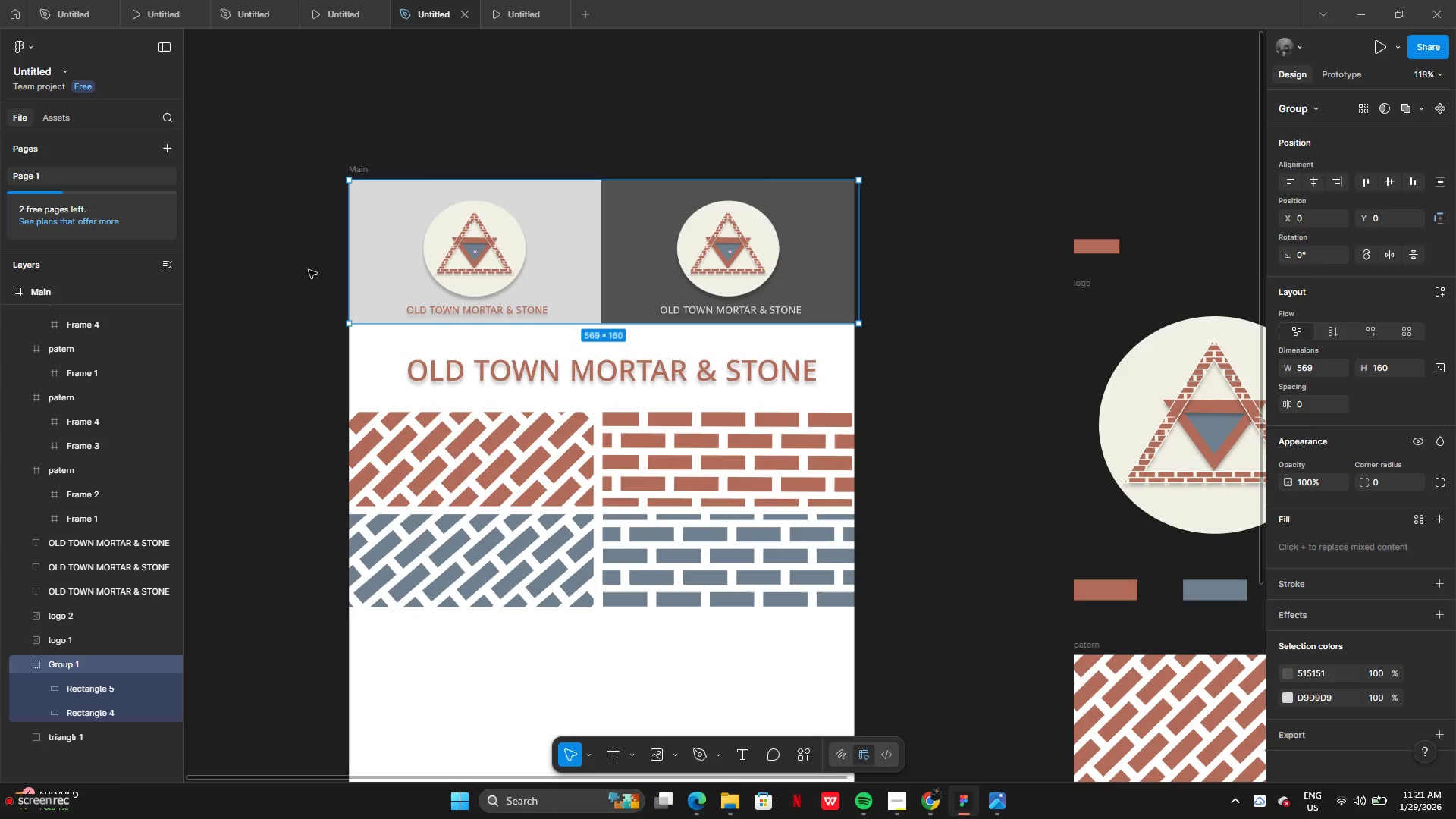 
left_click([309, 270])
 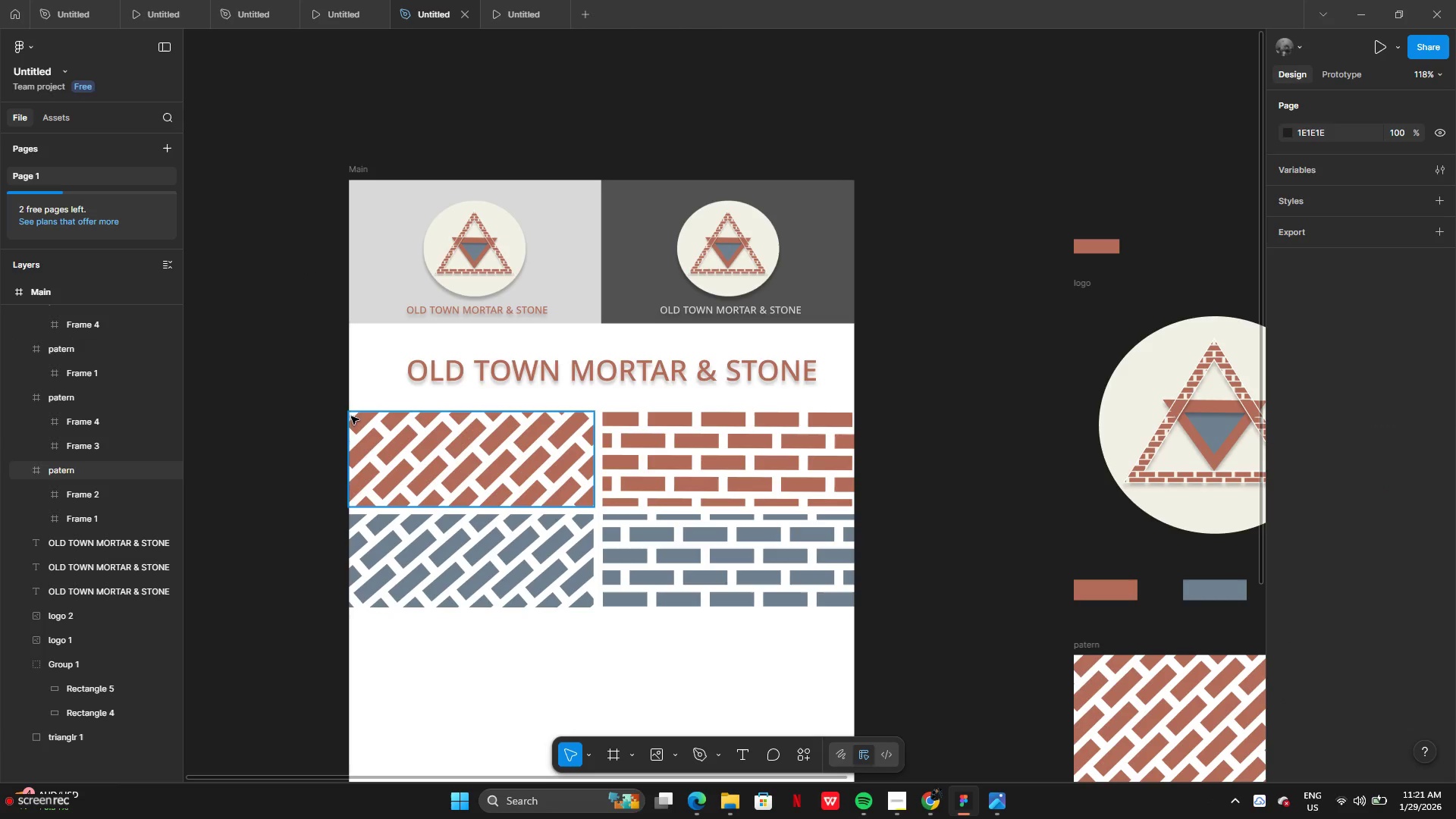 
wait(7.92)
 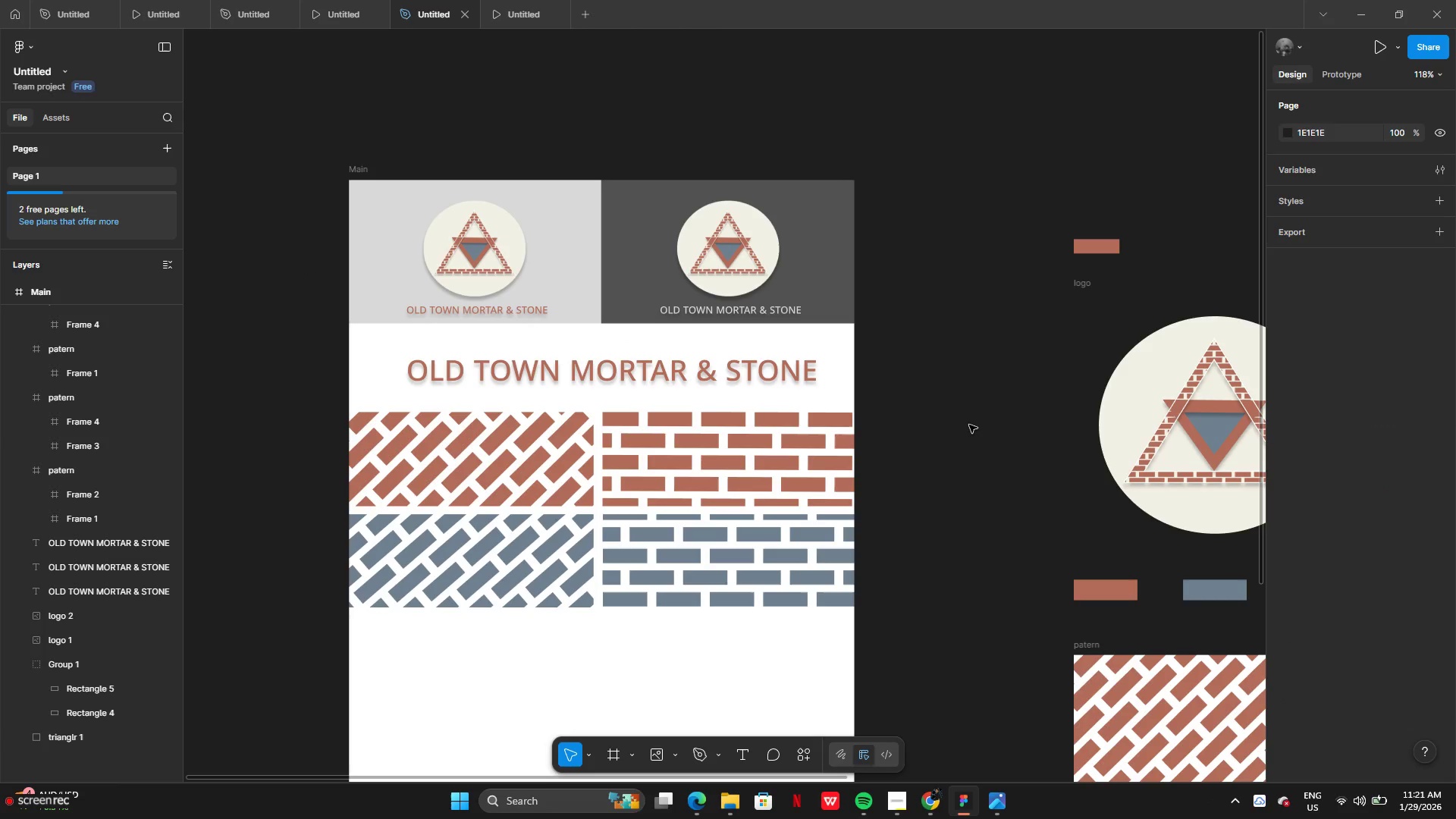 
left_click([443, 482])
 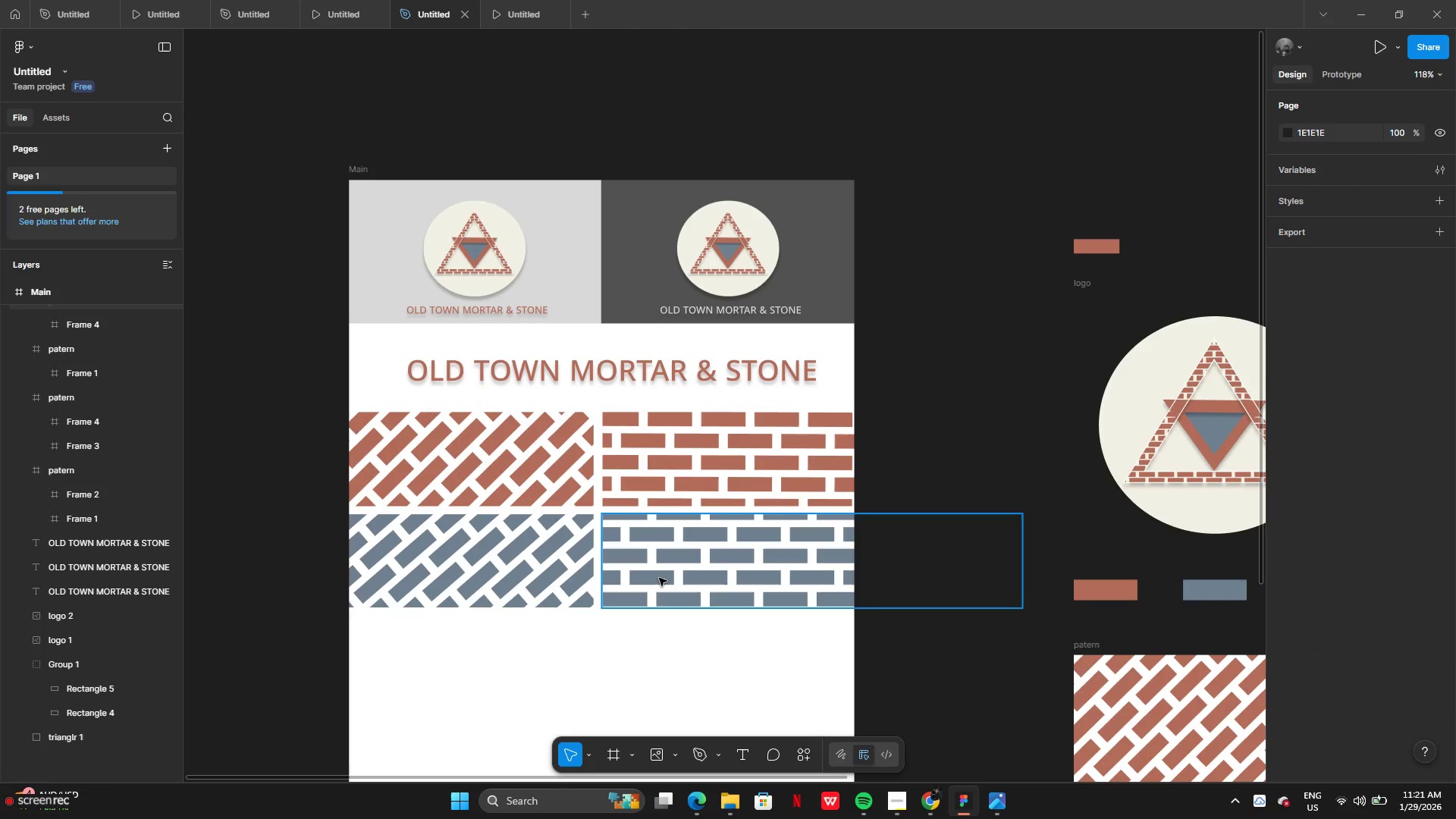 
wait(13.8)
 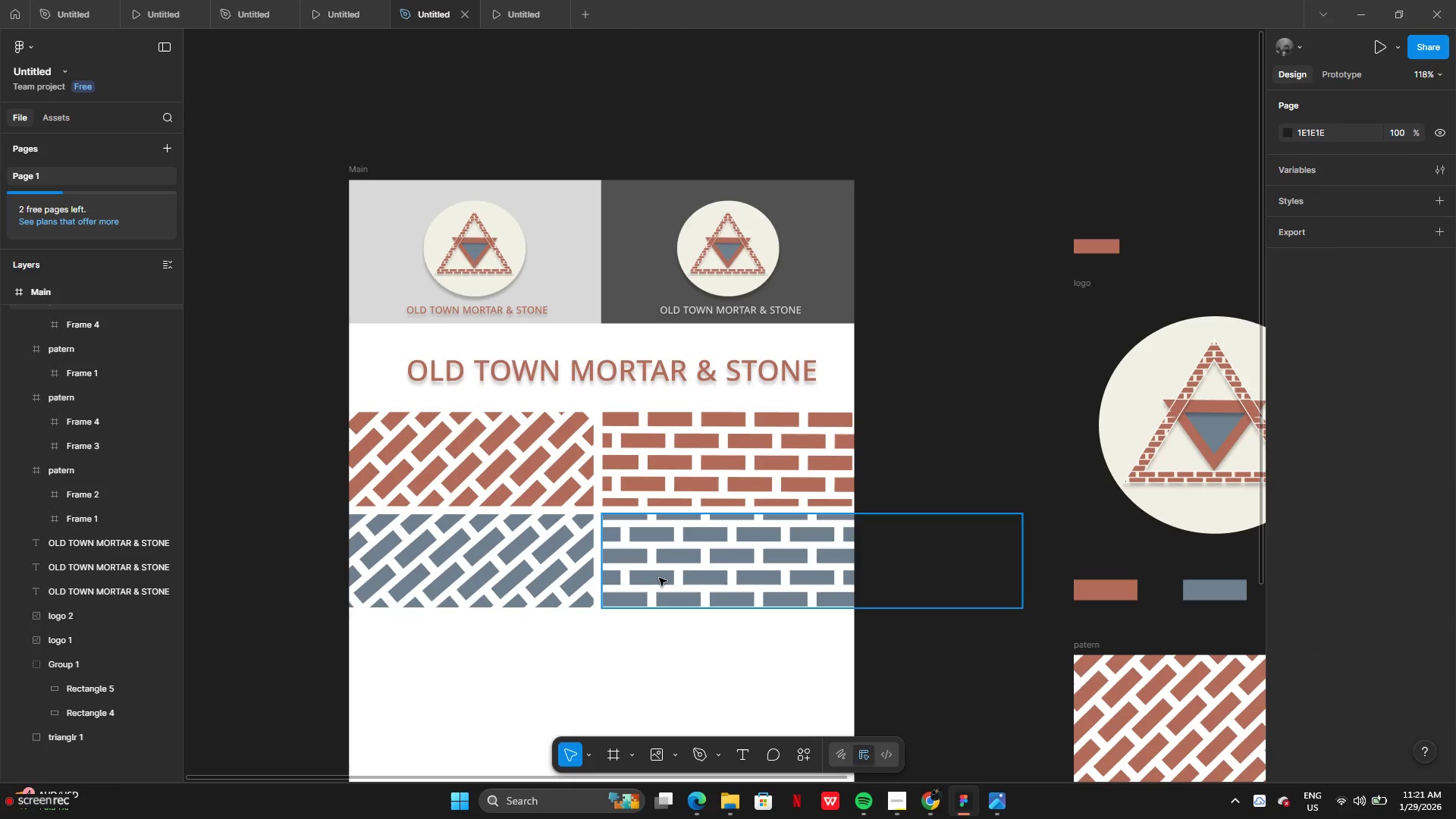 
left_click_drag(start_coordinate=[403, 460], to_coordinate=[794, 535])
 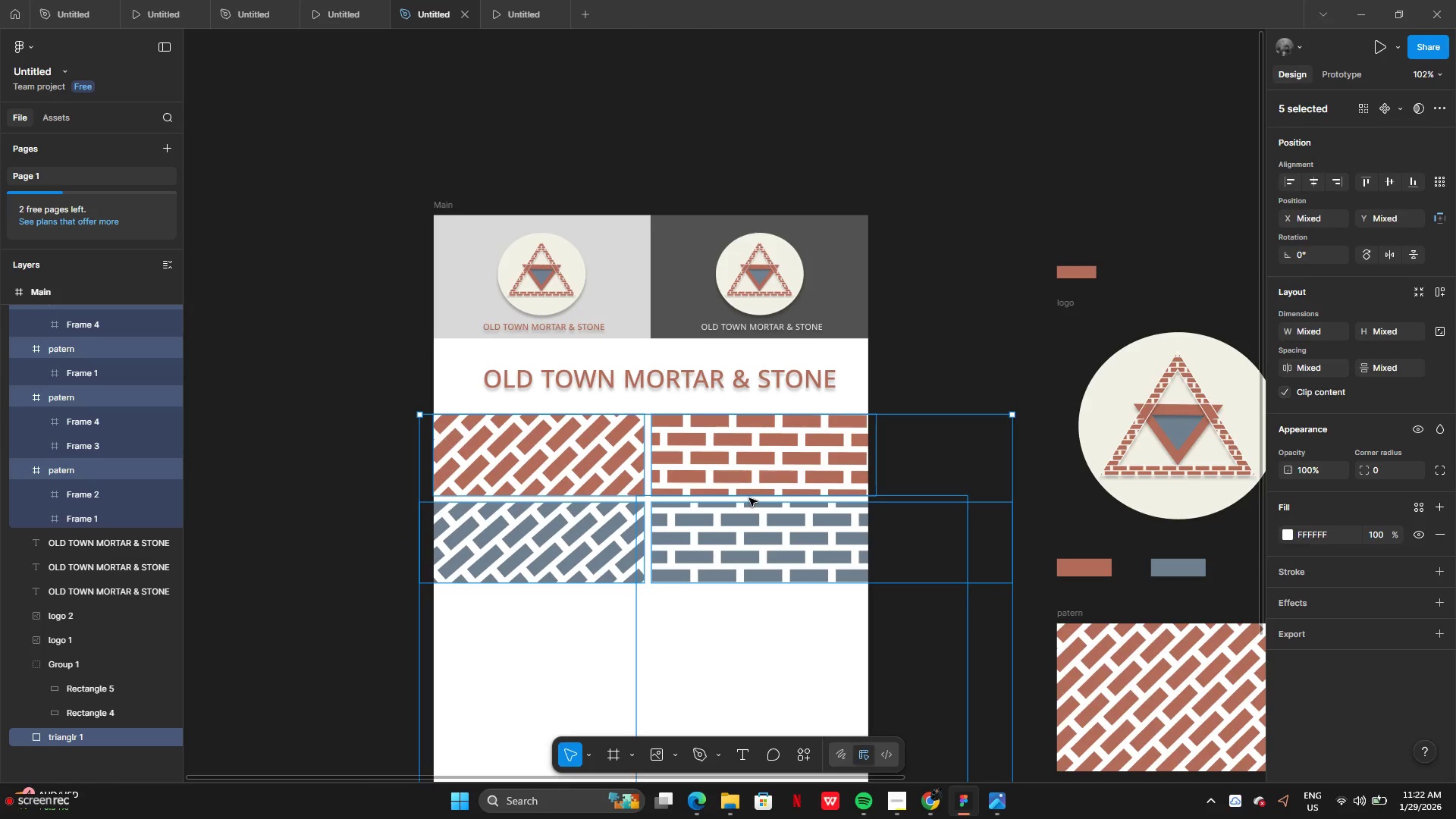 
left_click_drag(start_coordinate=[751, 497], to_coordinate=[752, 523])
 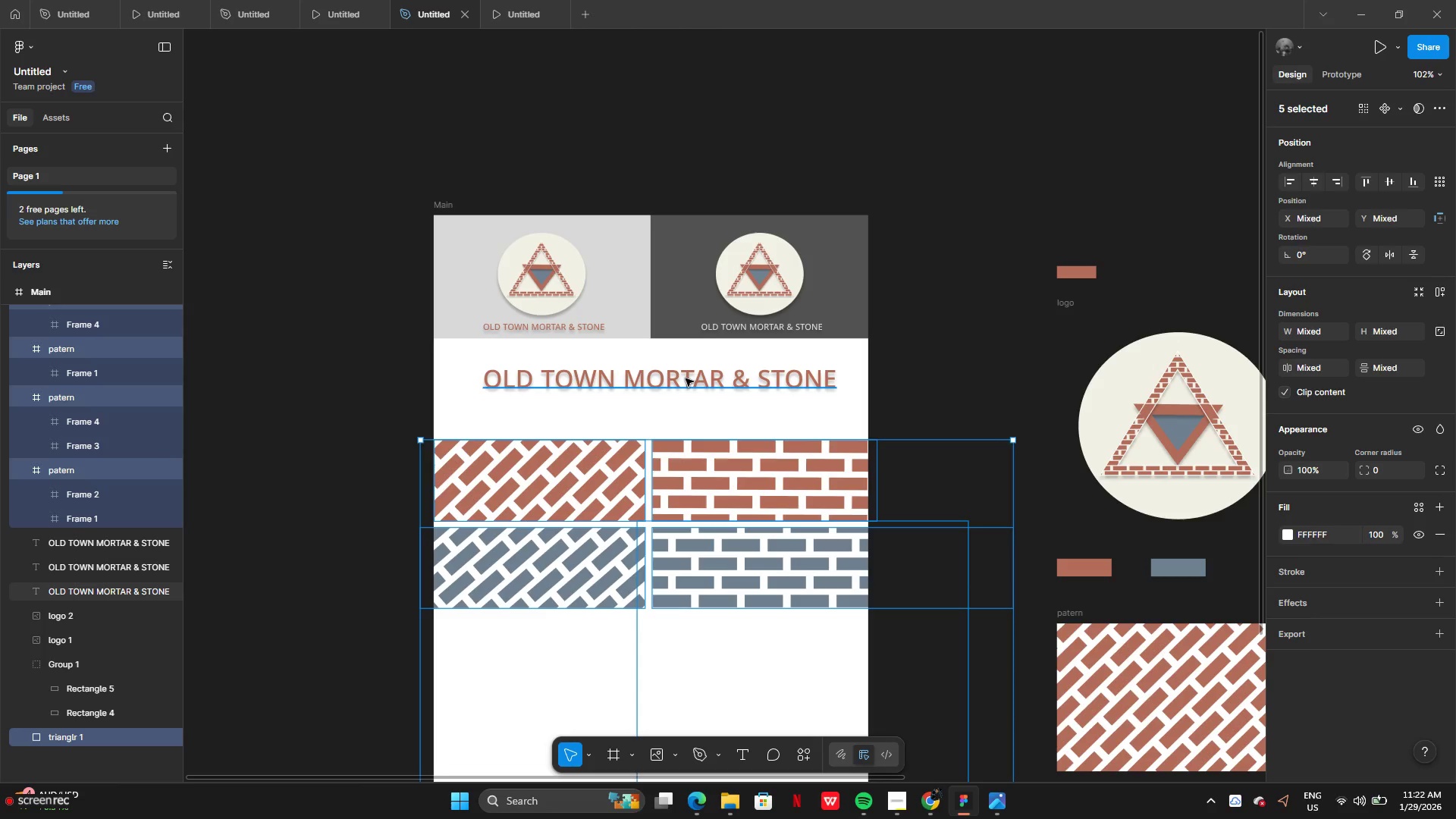 
left_click_drag(start_coordinate=[686, 380], to_coordinate=[685, 394])
 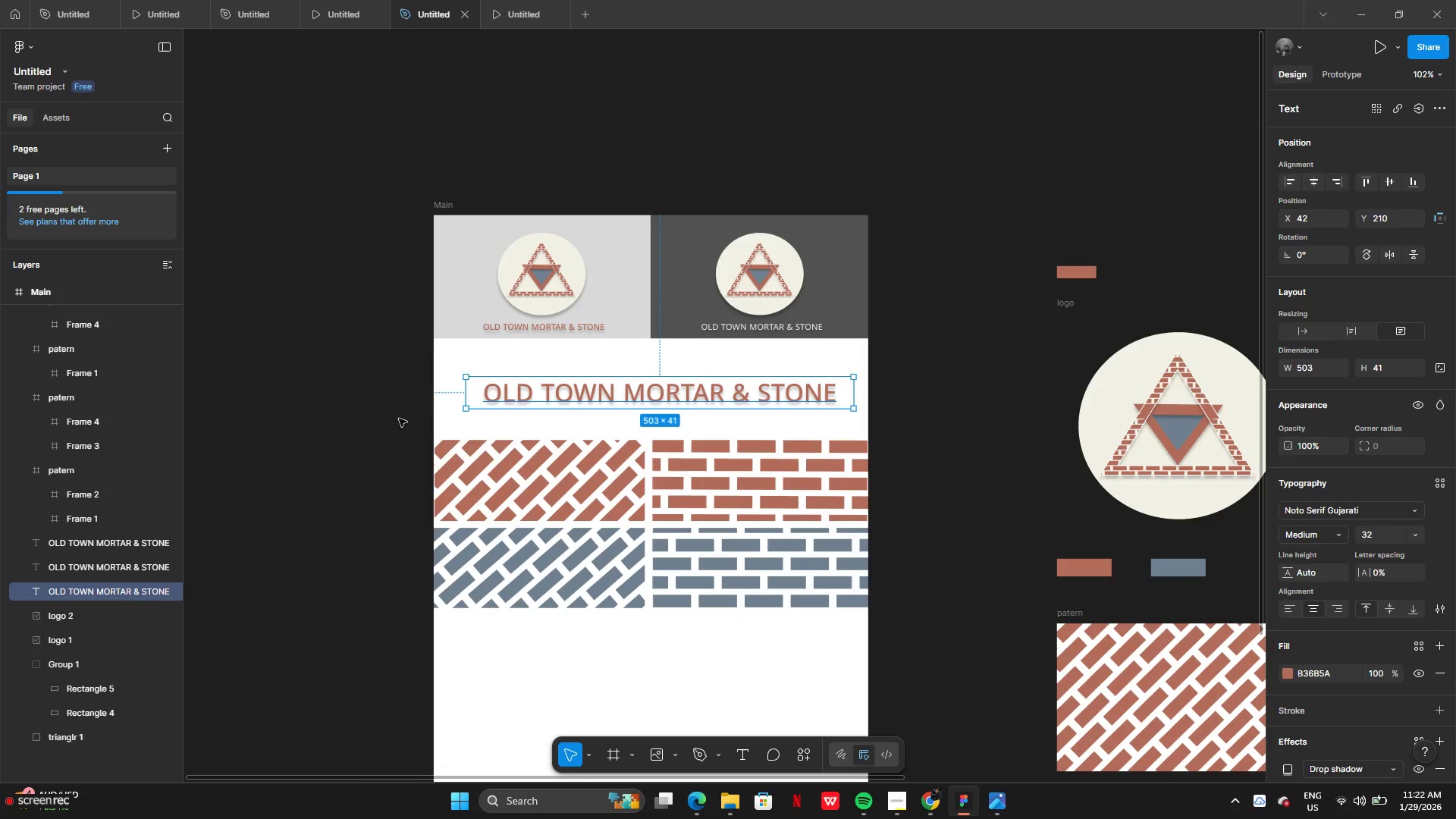 
left_click([350, 419])
 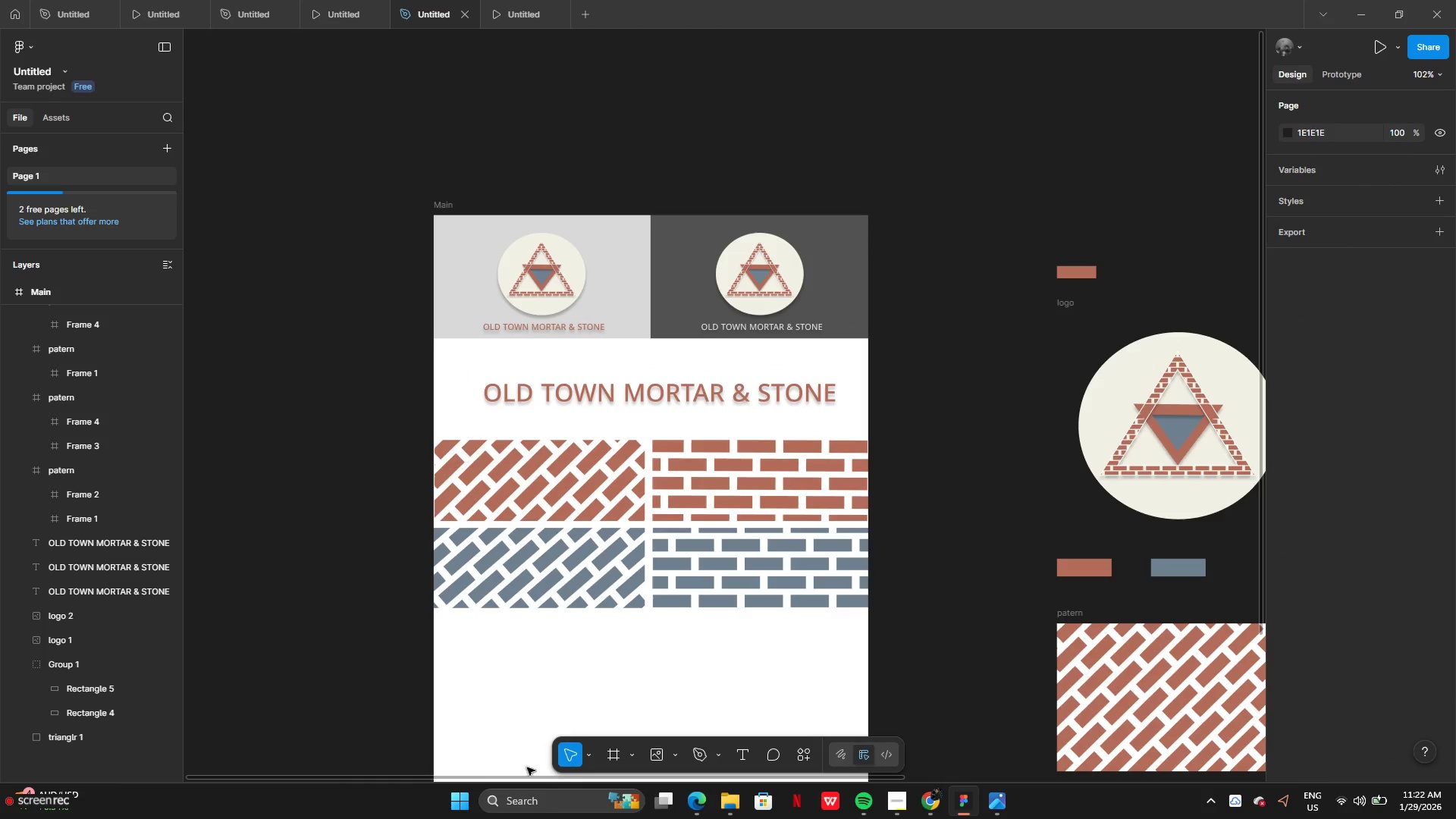 
wait(7.83)
 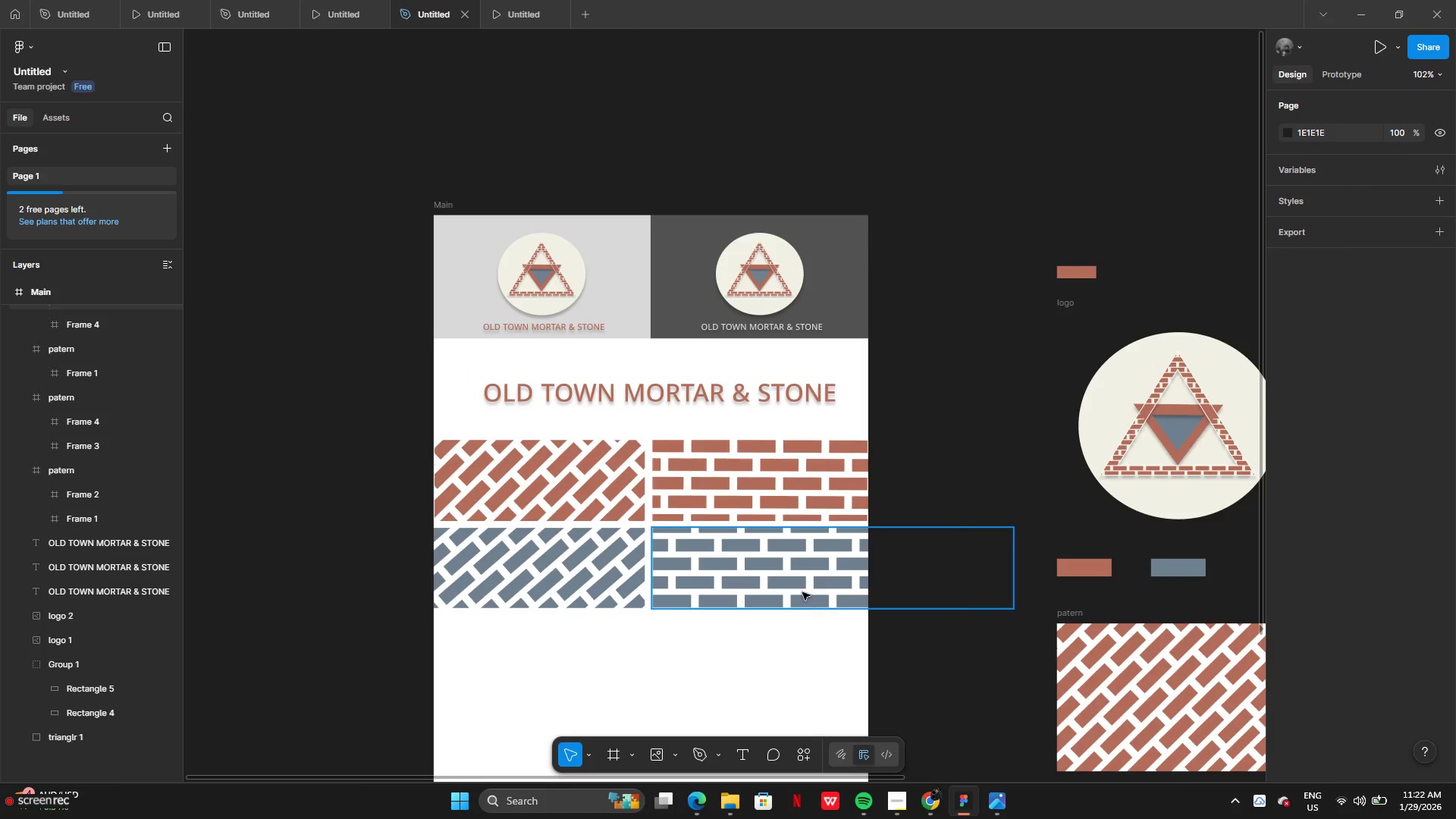 
left_click([673, 752])
 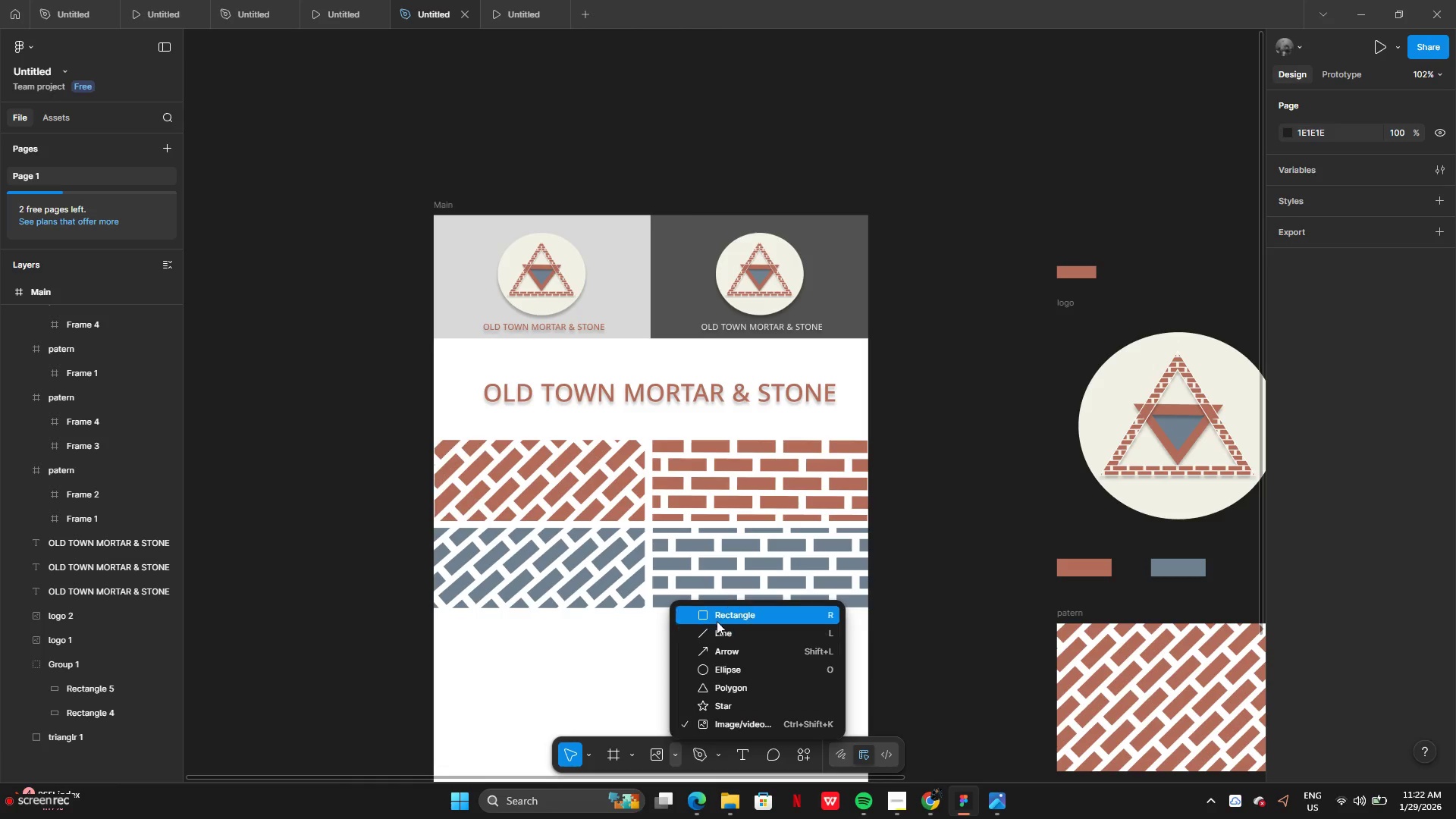 
left_click([718, 616])
 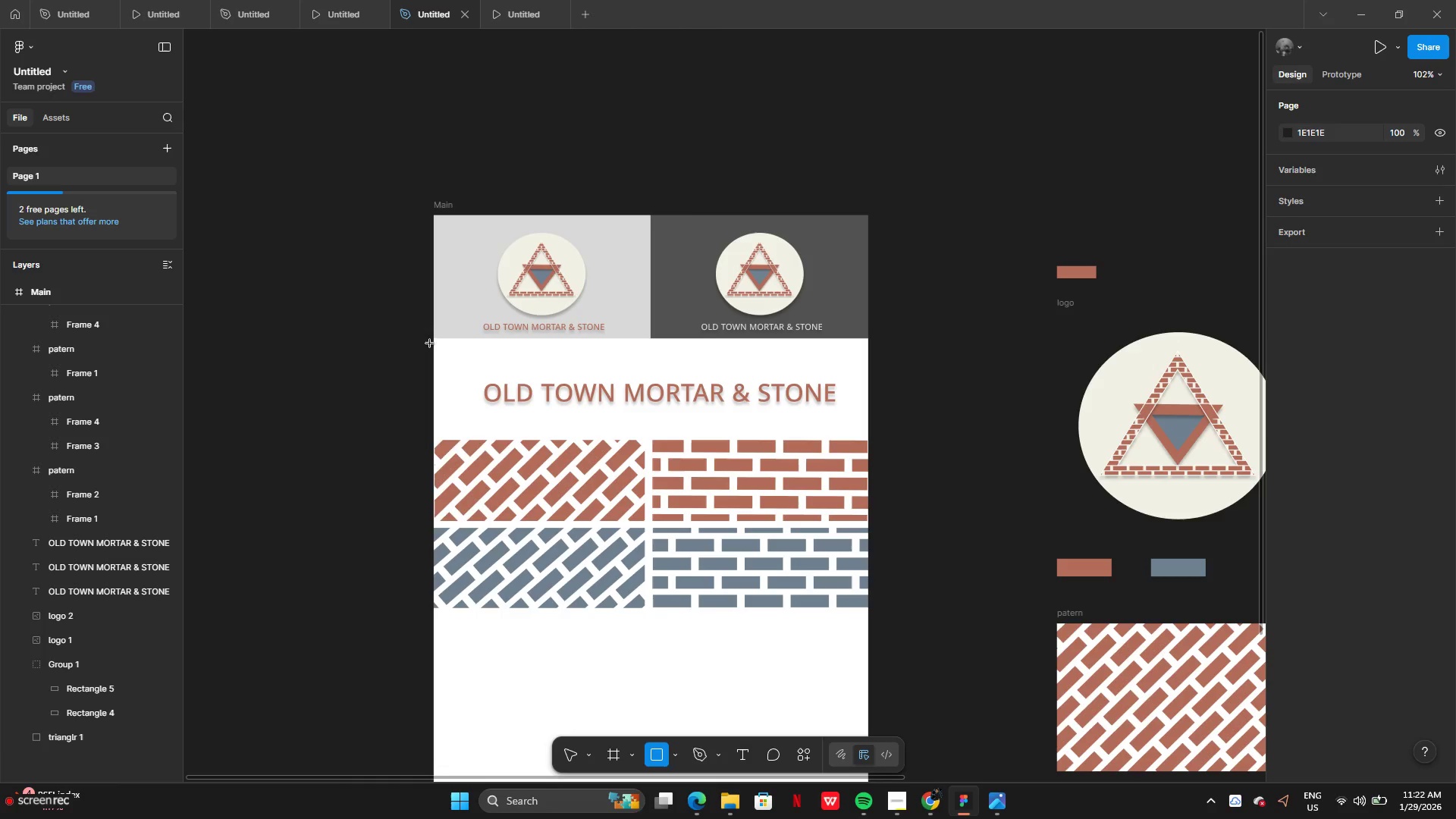 
left_click_drag(start_coordinate=[432, 337], to_coordinate=[865, 438])
 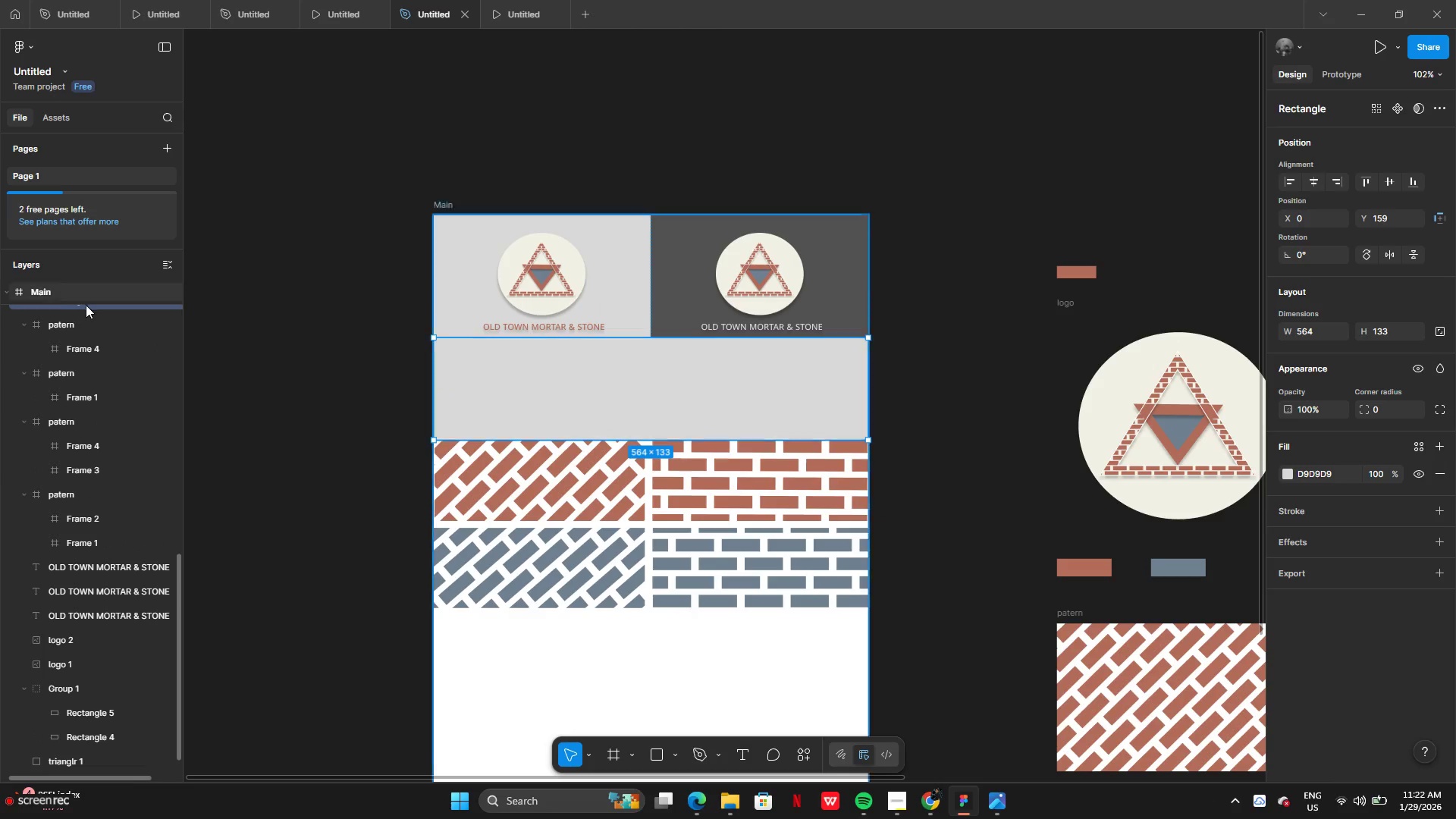 
scroll: coordinate [109, 406], scroll_direction: up, amount: 4.0
 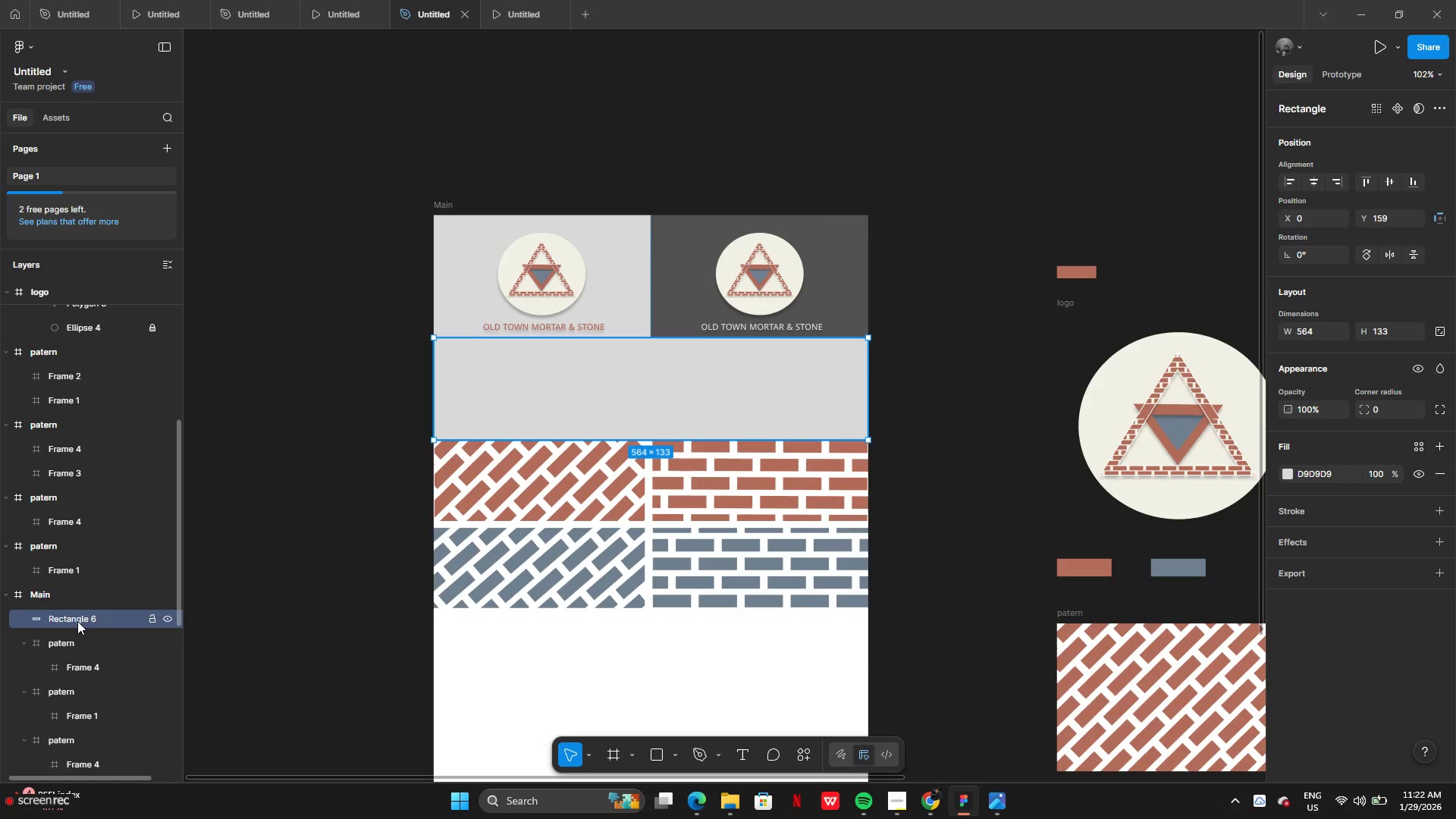 
left_click_drag(start_coordinate=[77, 620], to_coordinate=[66, 578])
 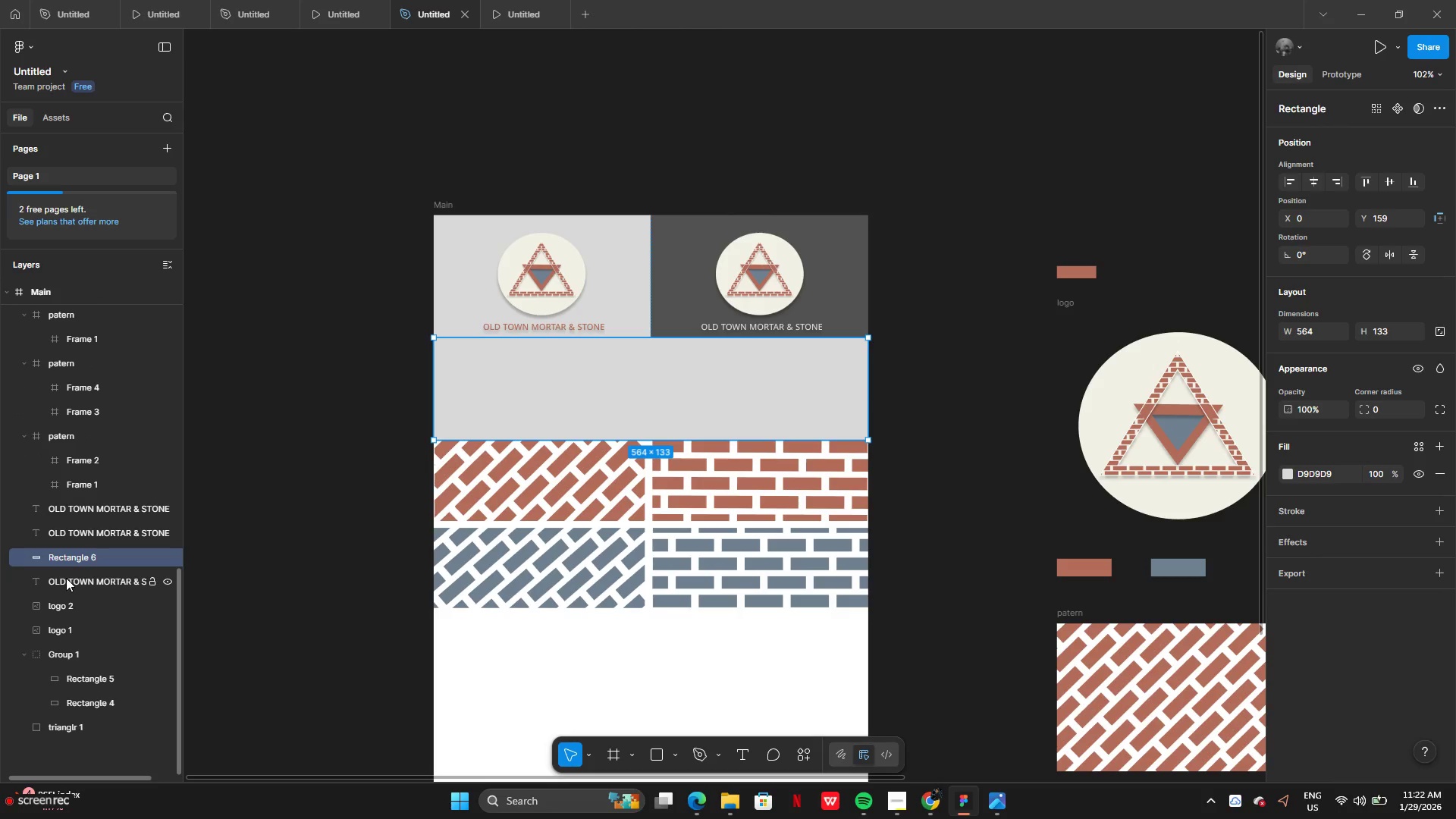 
scroll: coordinate [72, 713], scroll_direction: down, amount: 6.0
 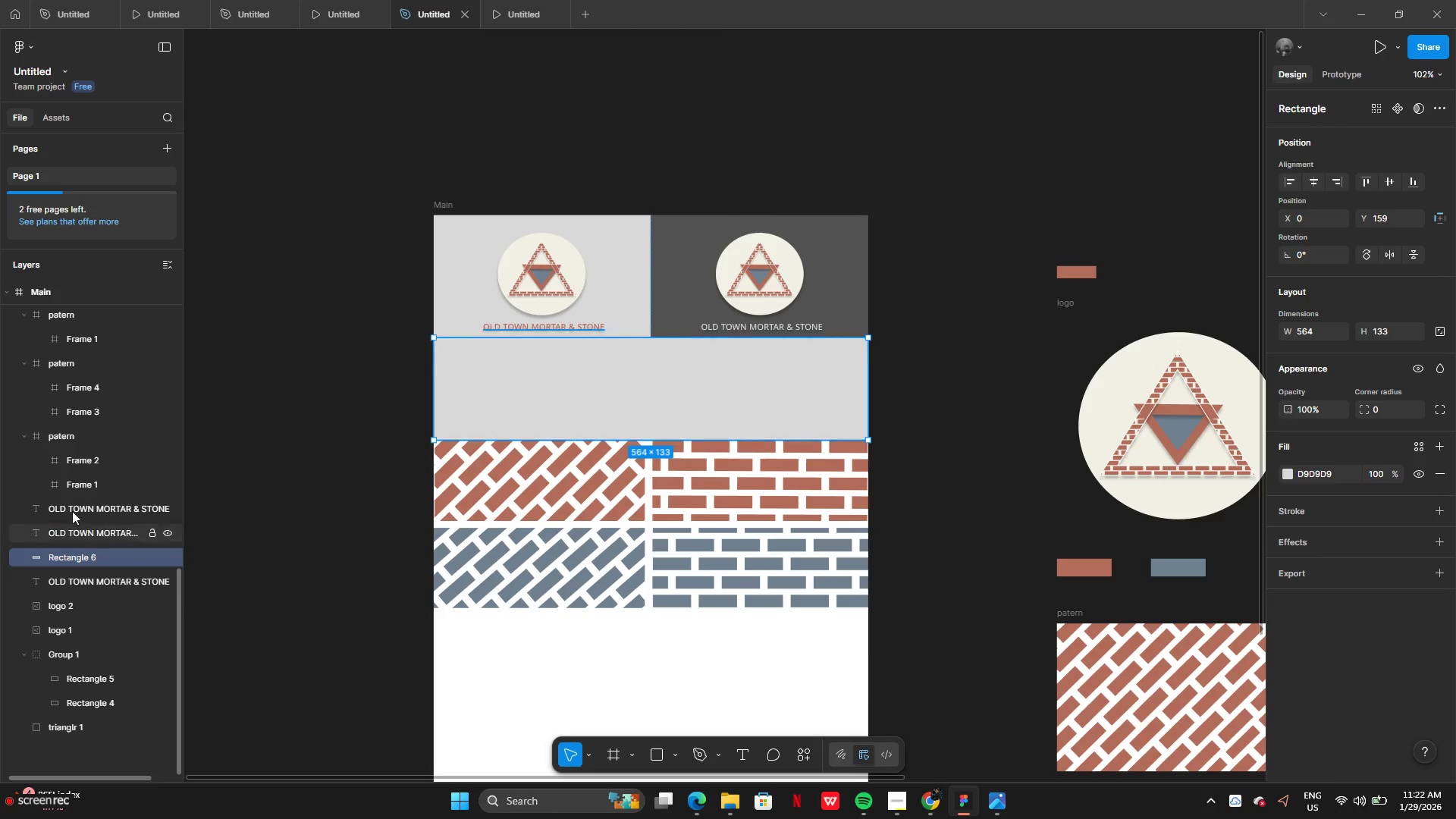 
left_click_drag(start_coordinate=[70, 561], to_coordinate=[71, 588])
 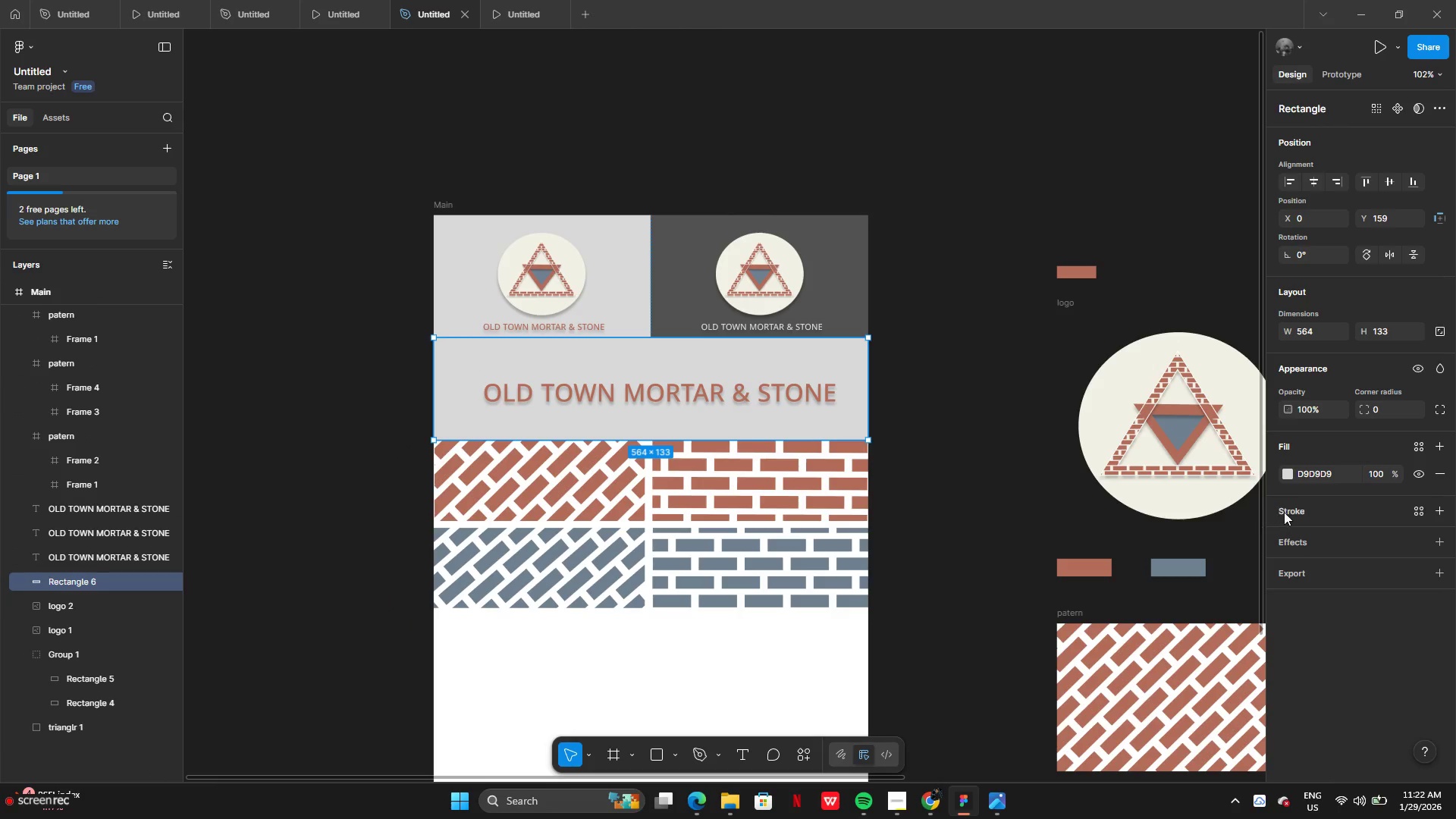 
left_click([1285, 482])
 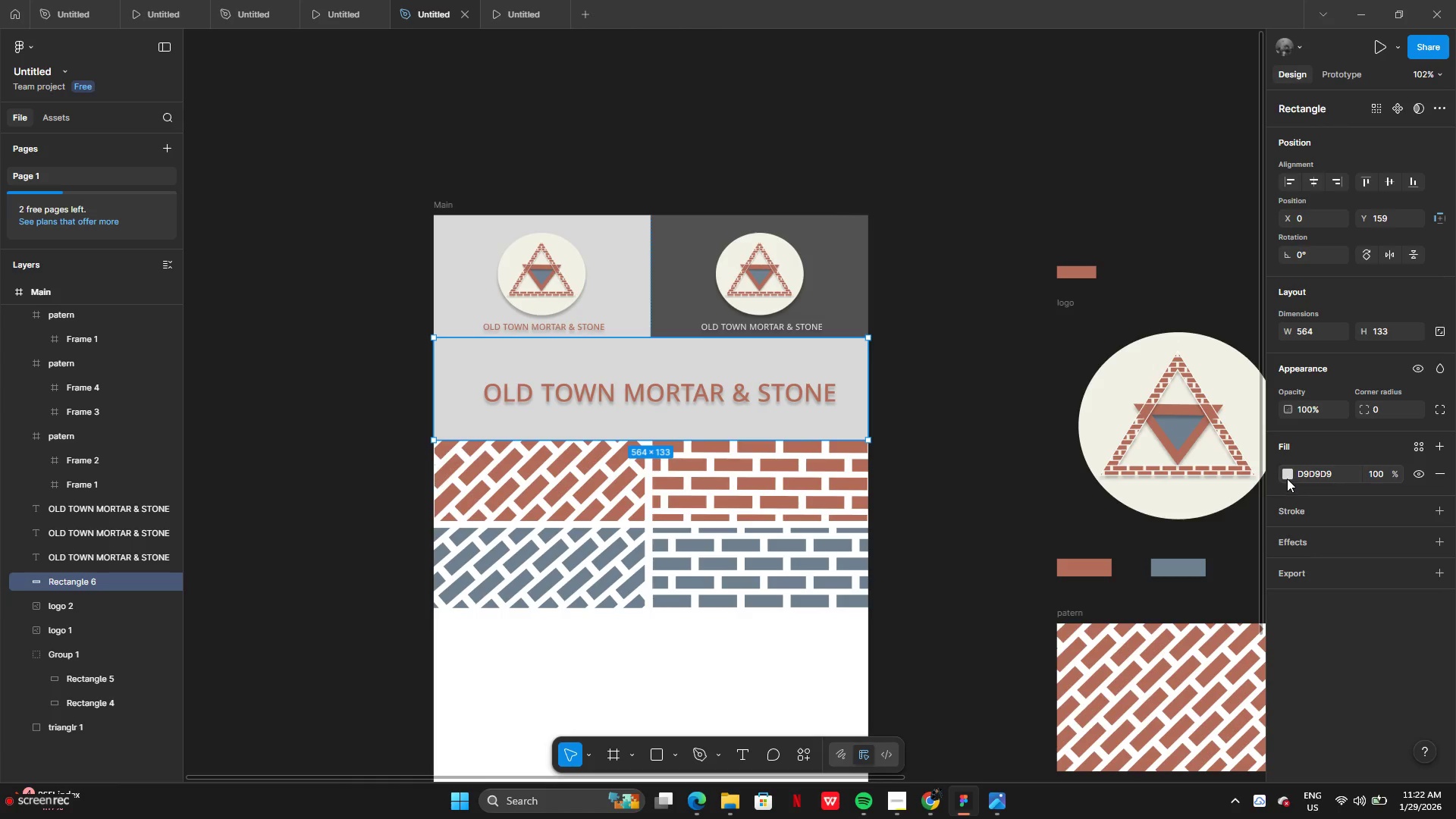 
left_click([1287, 478])
 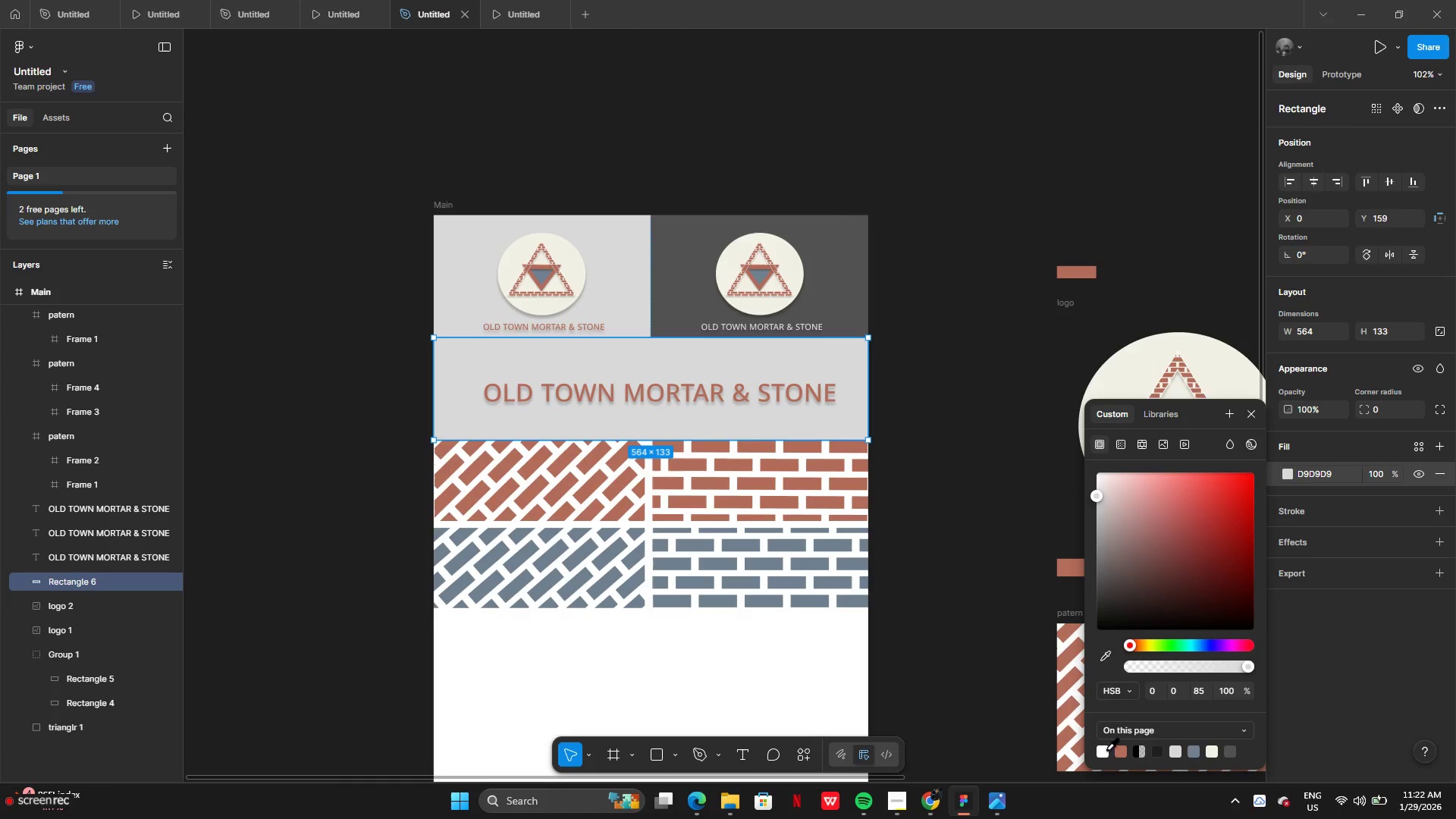 
left_click([1100, 751])
 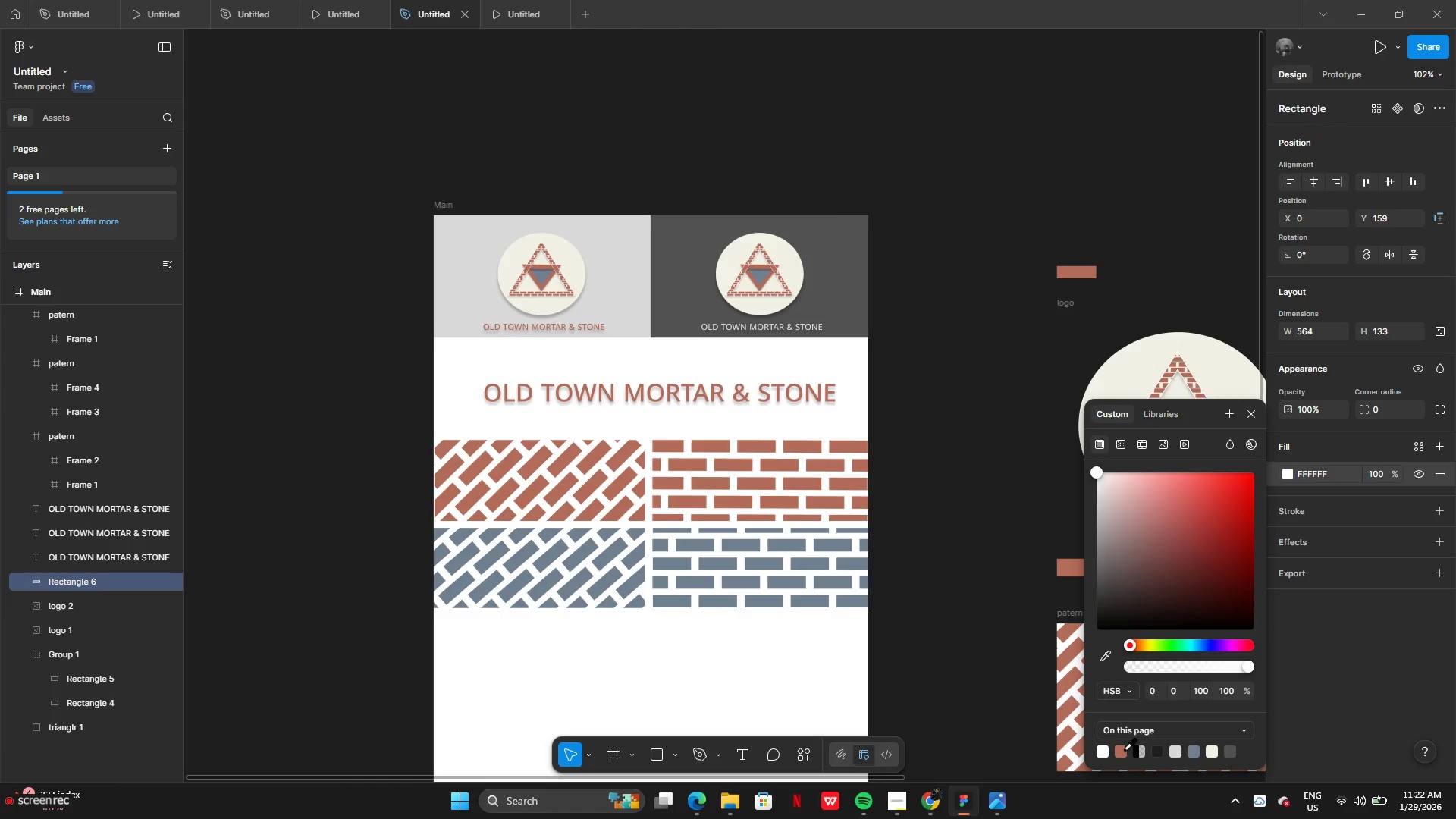 
left_click([1124, 749])
 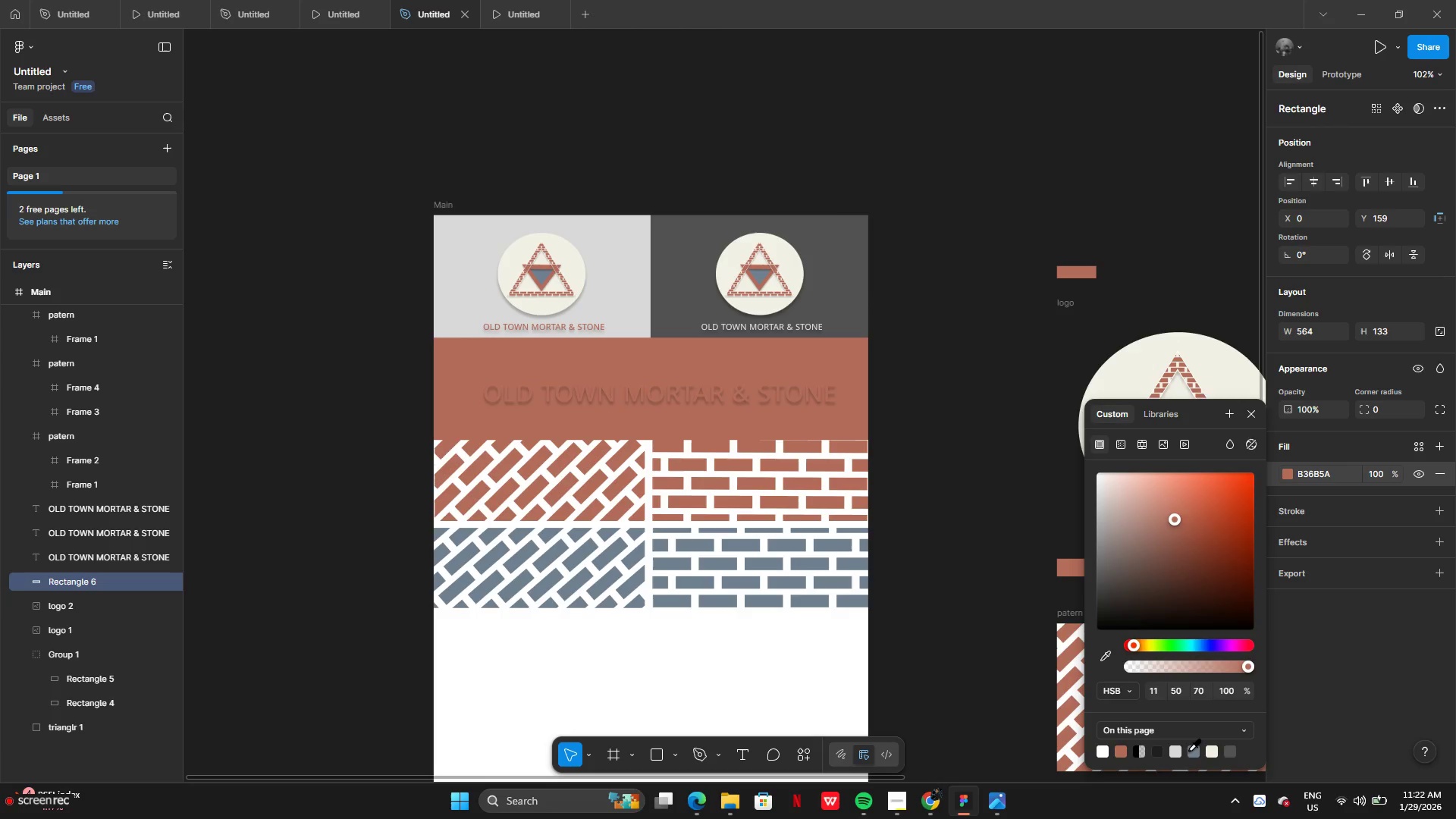 
left_click([1189, 750])
 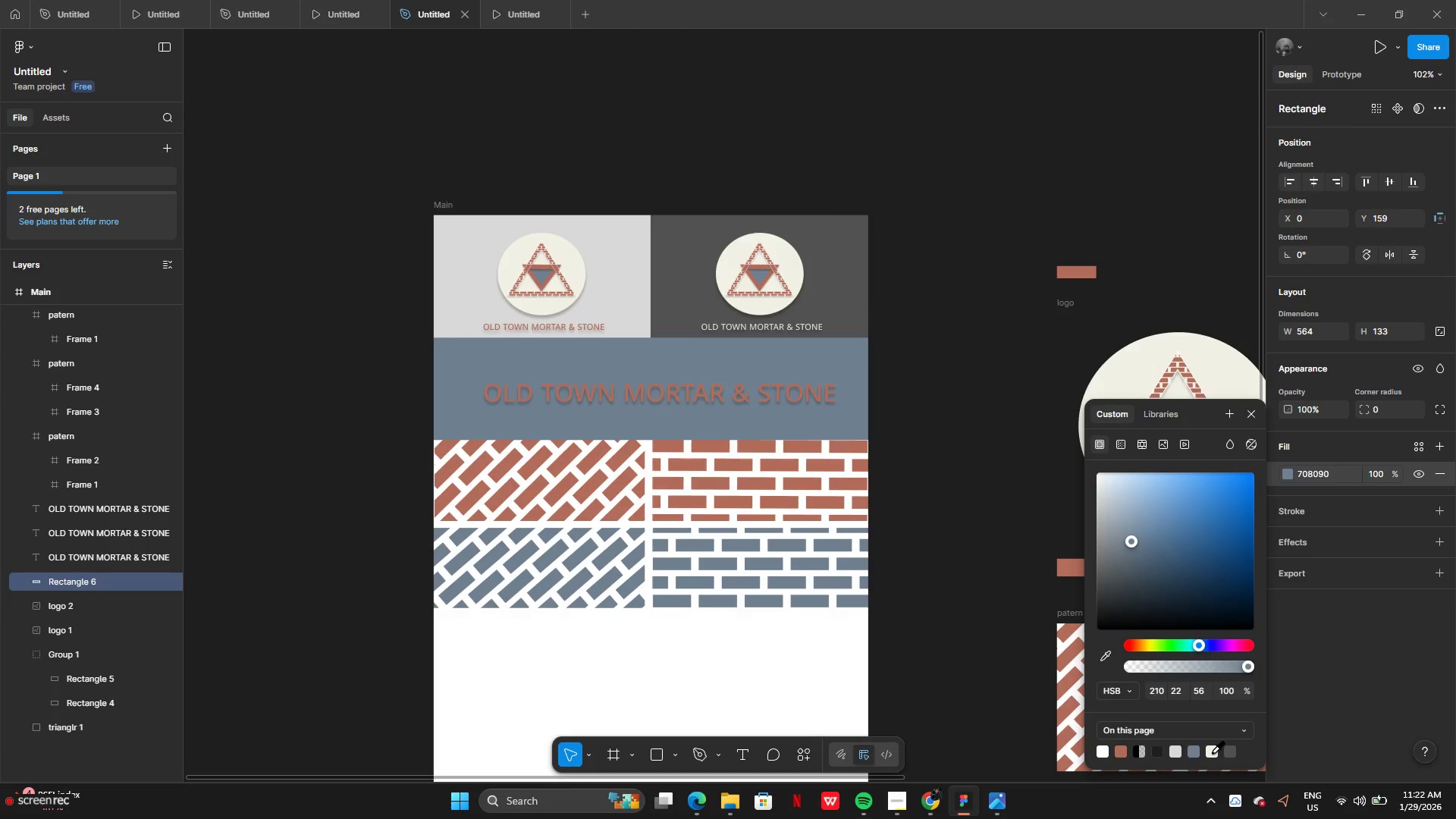 
left_click([1212, 752])
 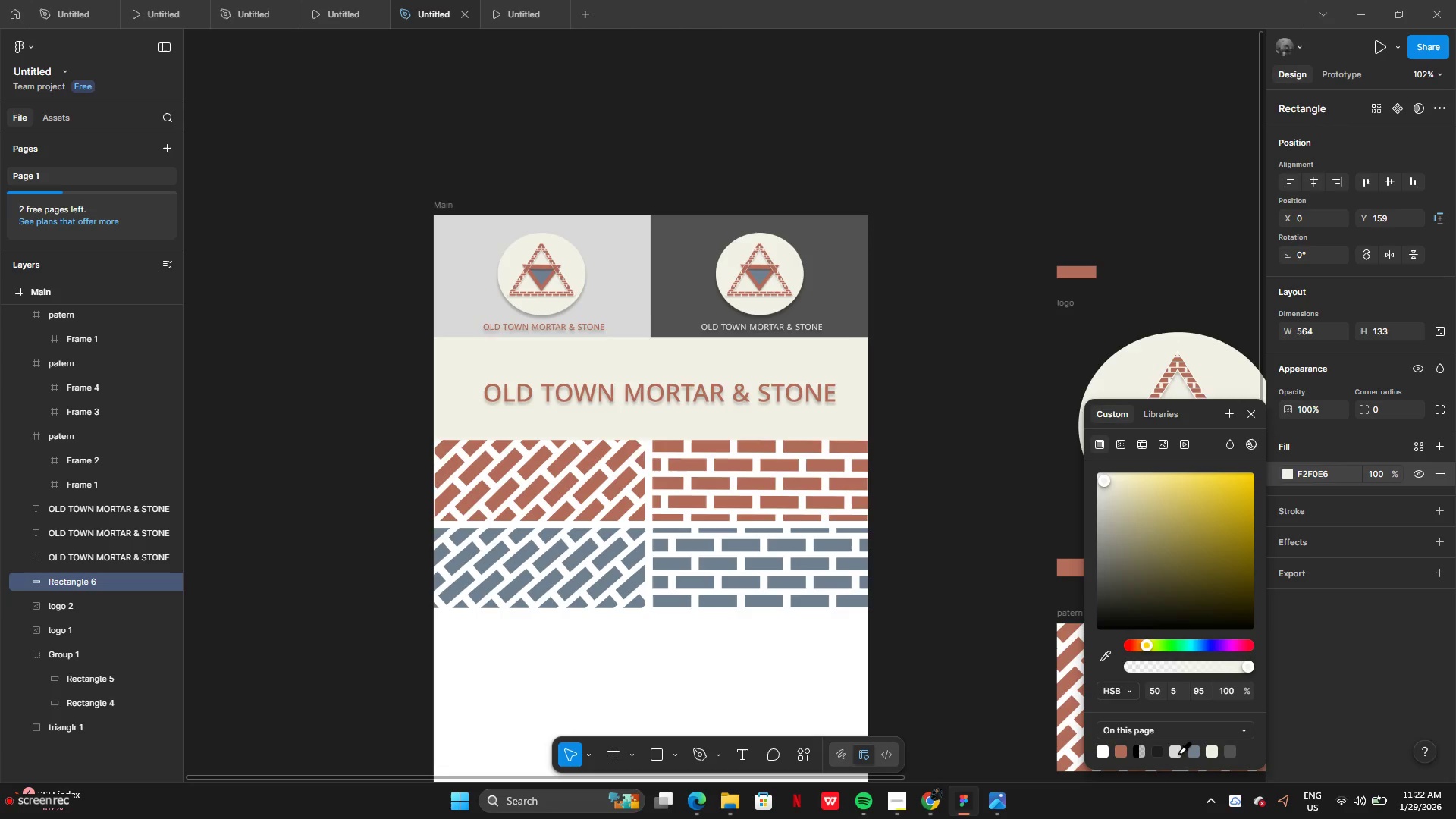 
left_click([1178, 753])
 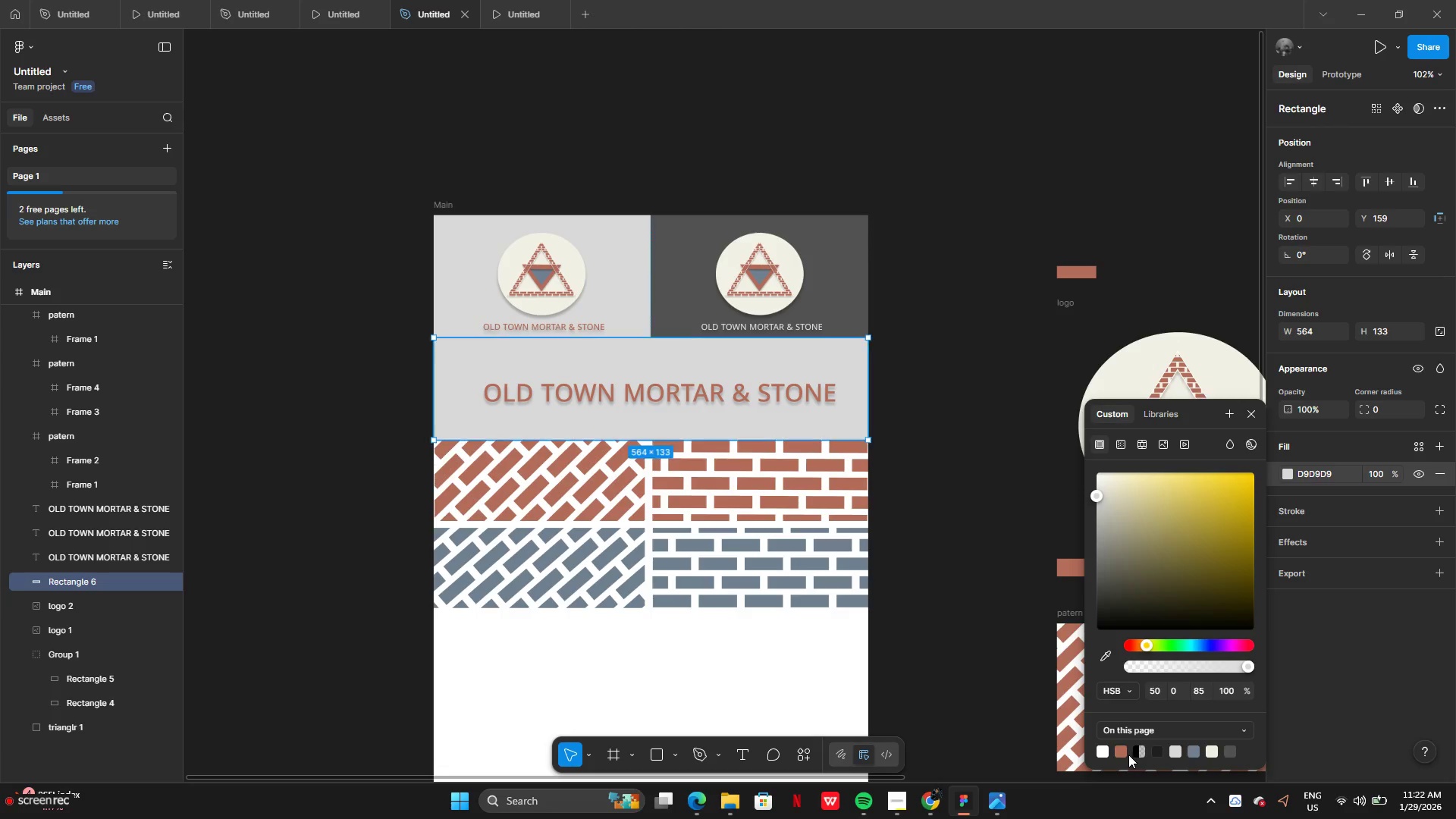 
left_click([1119, 751])
 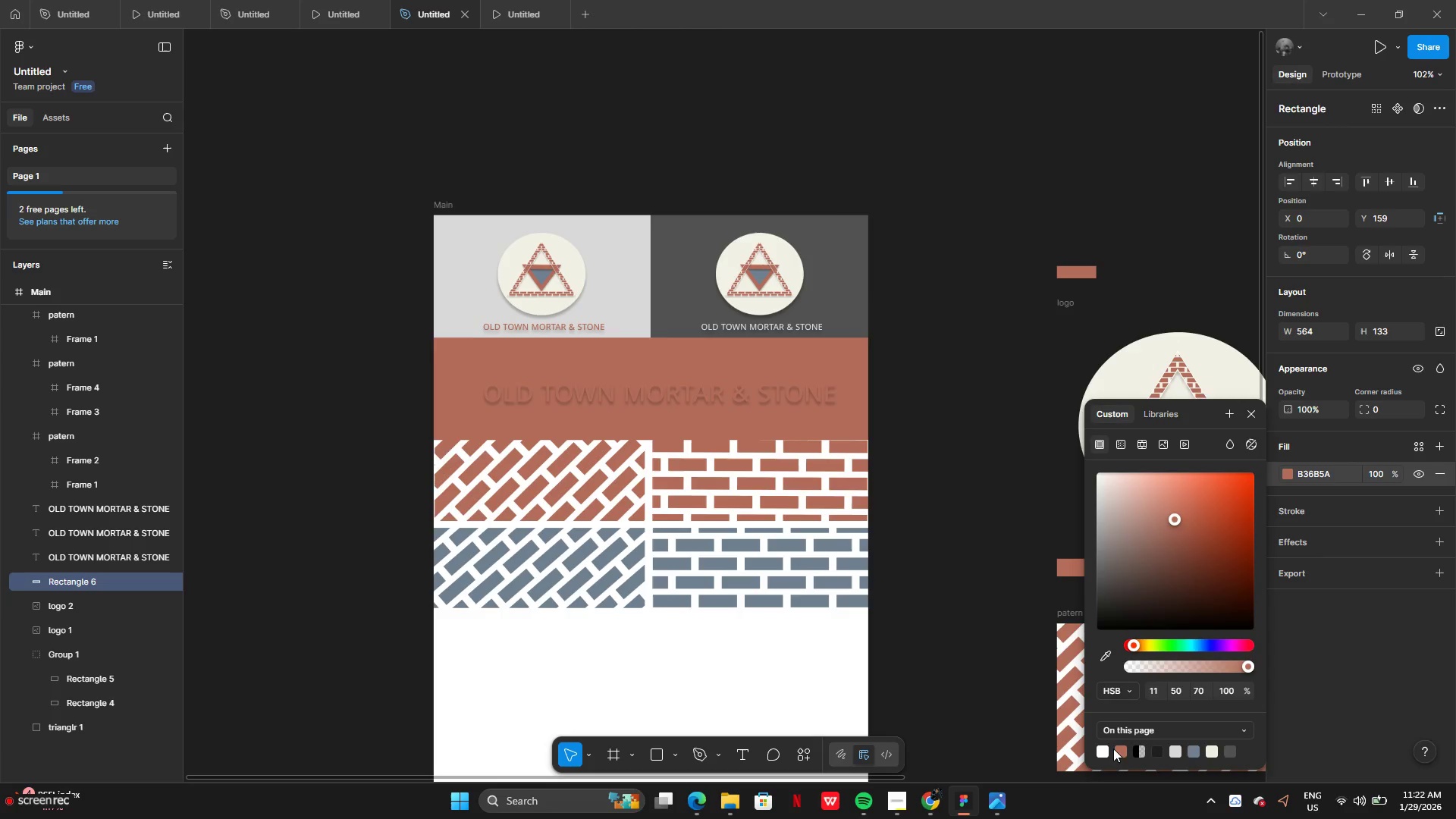 
left_click([1105, 748])
 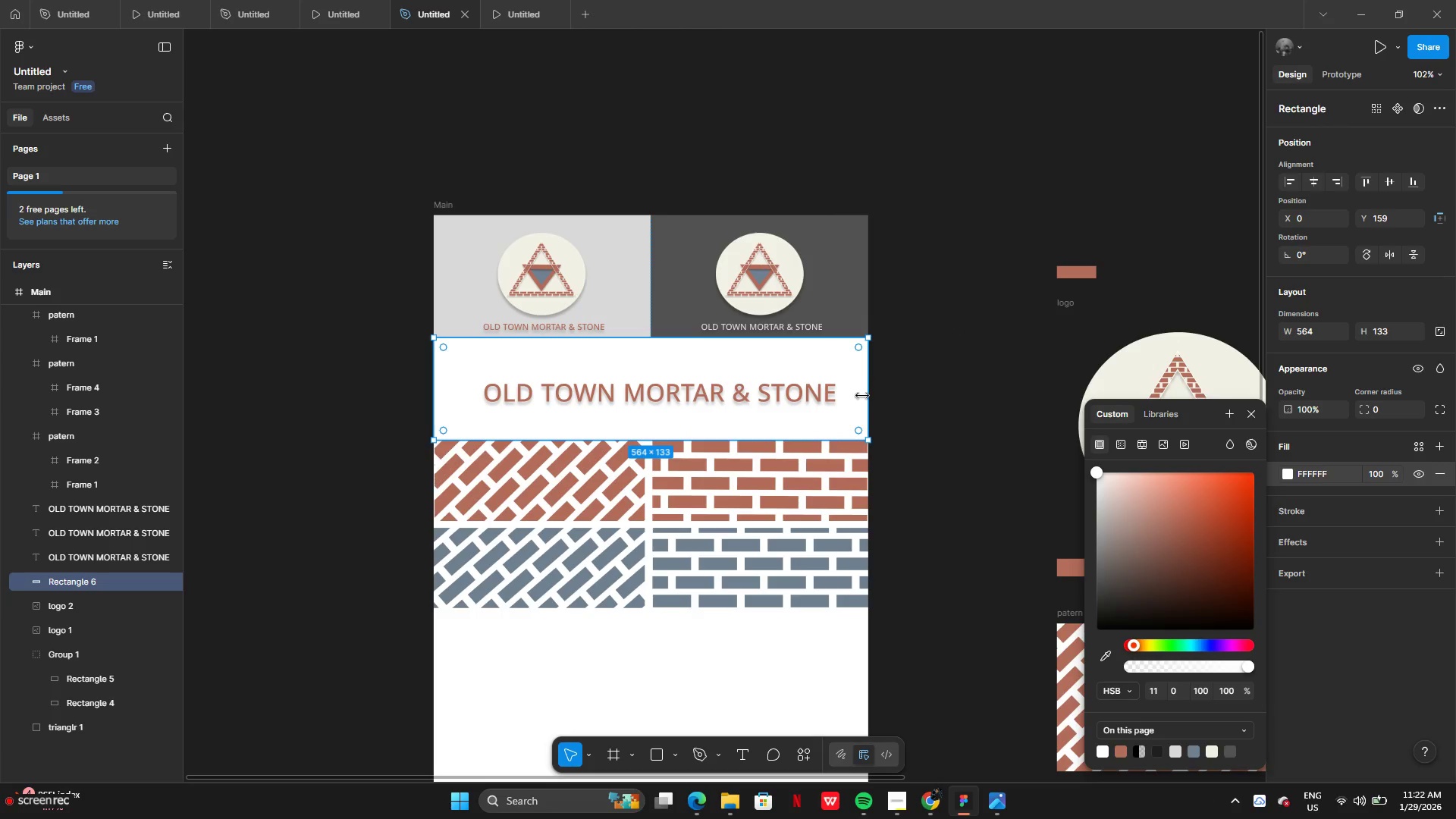 
left_click_drag(start_coordinate=[839, 370], to_coordinate=[786, 683])
 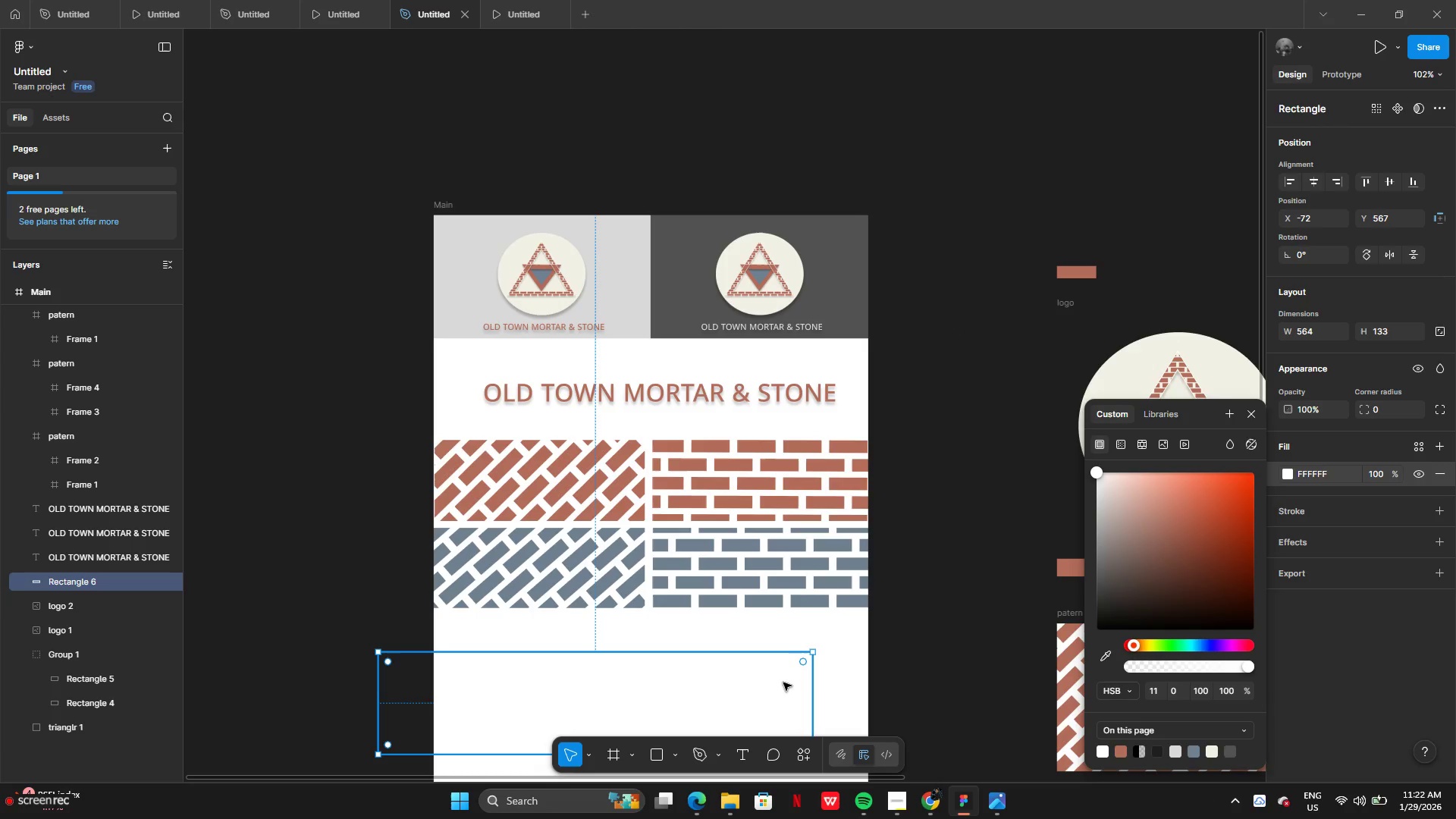 
key(Backspace)
 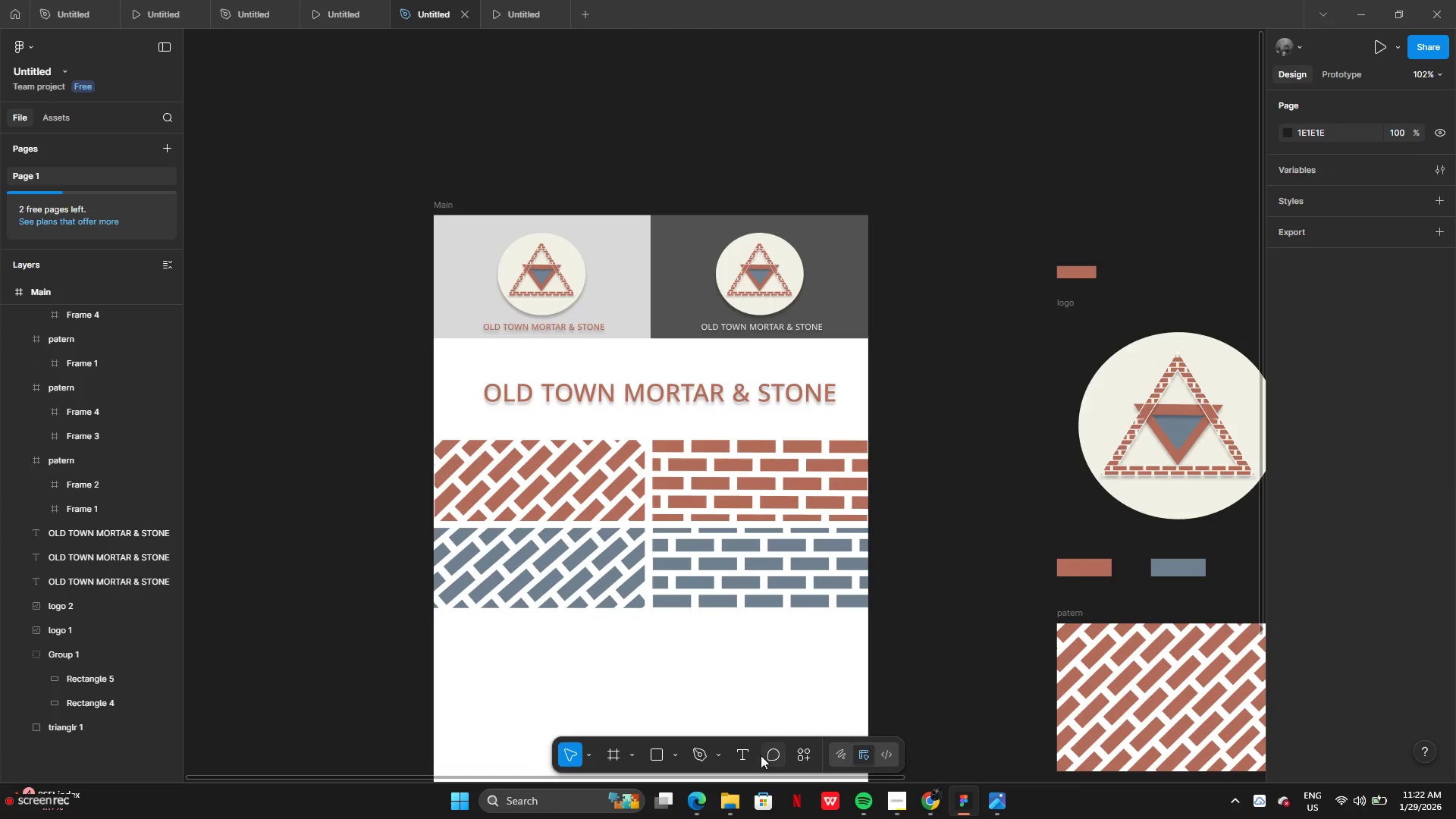 
left_click([748, 755])
 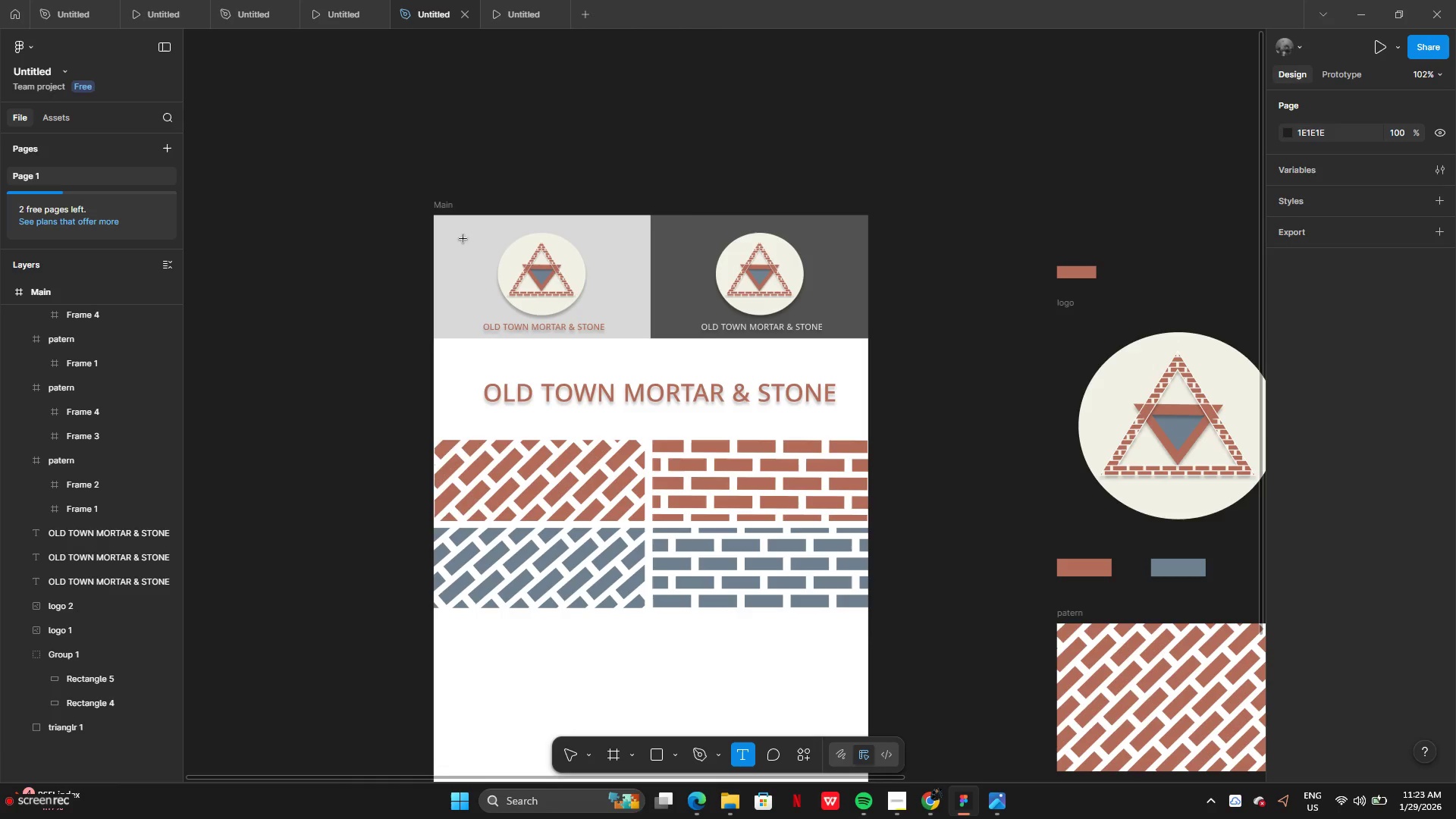 
wait(10.38)
 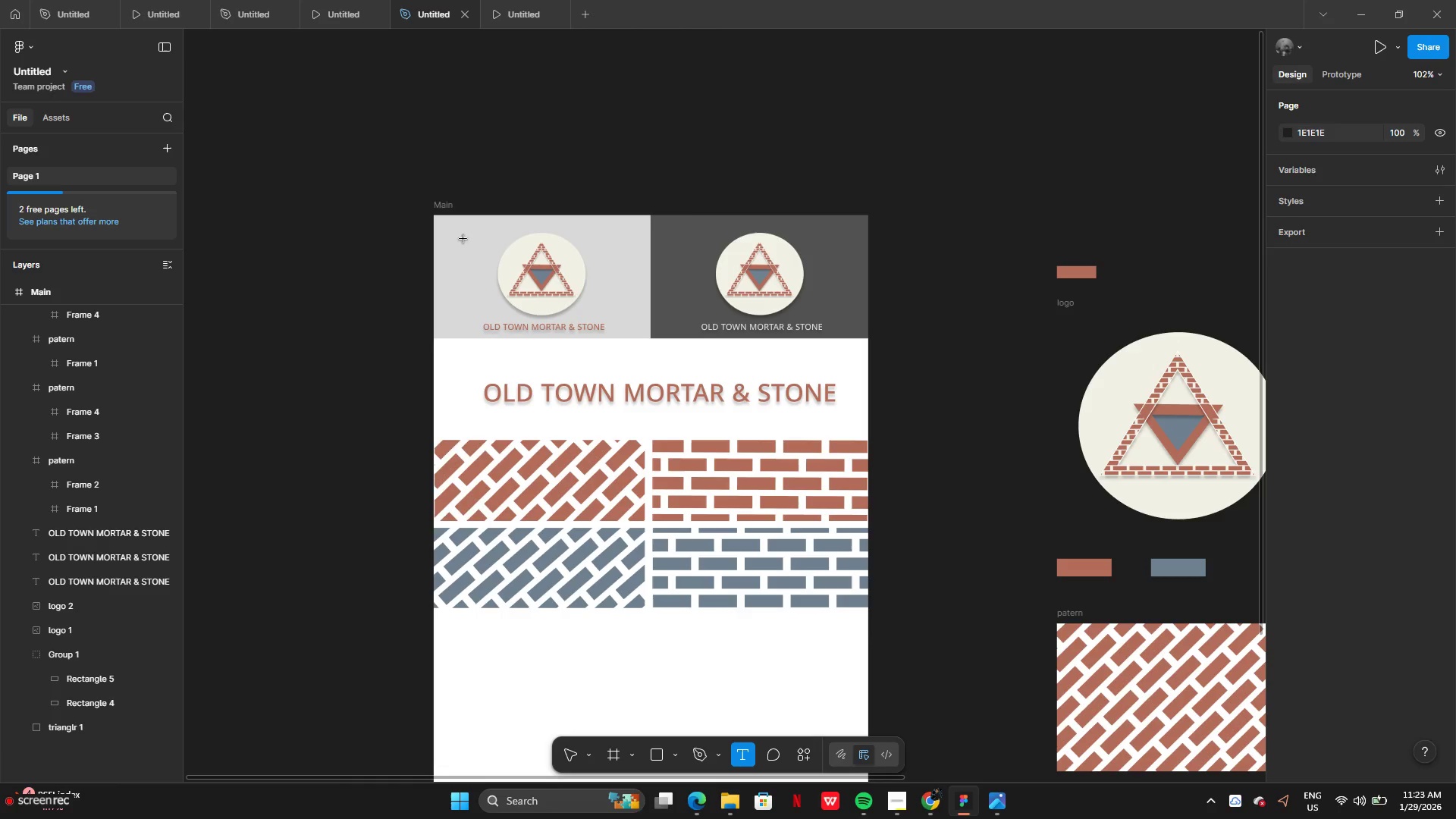 
left_click([548, 352])
 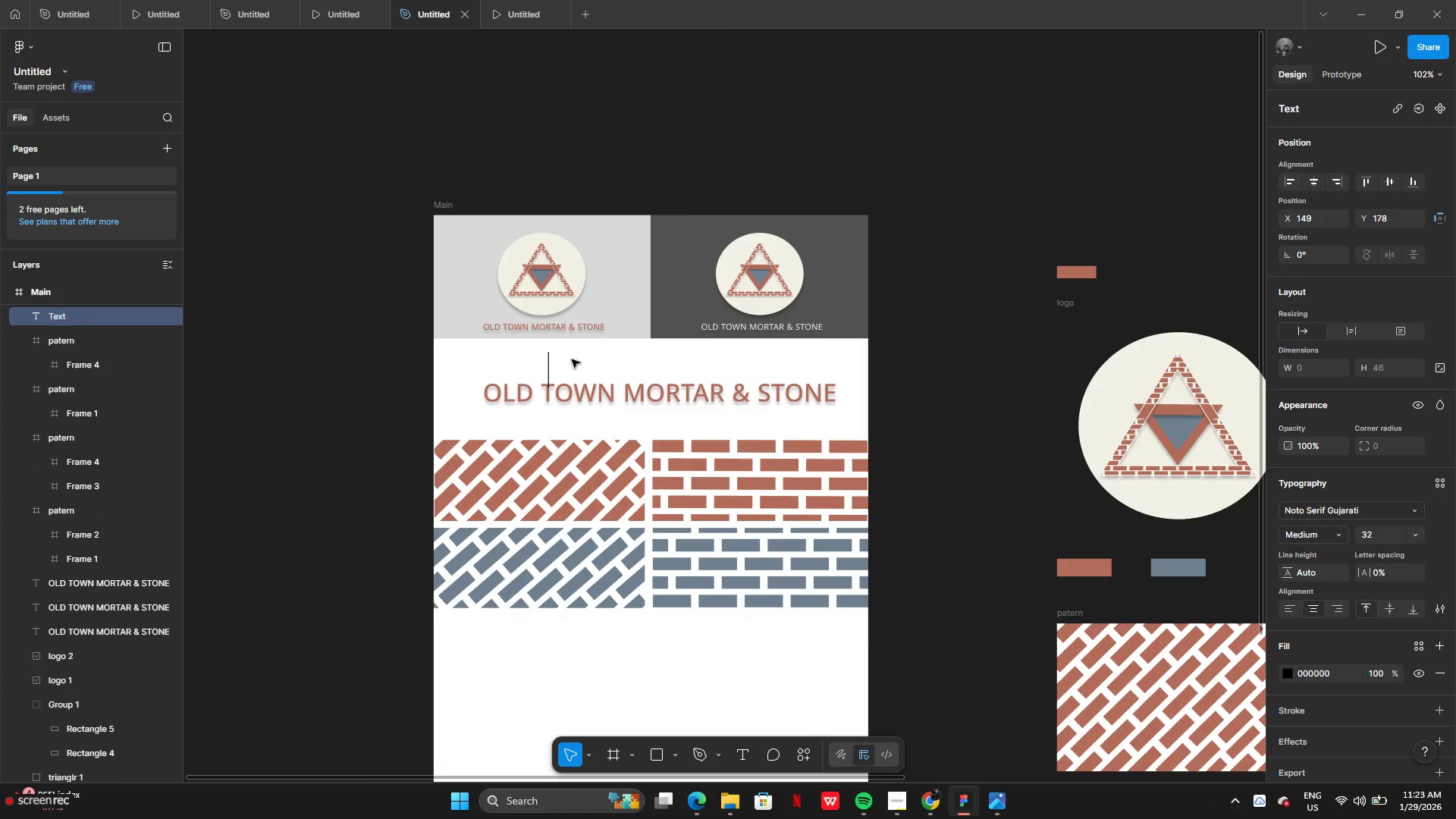 
type(Logo)
 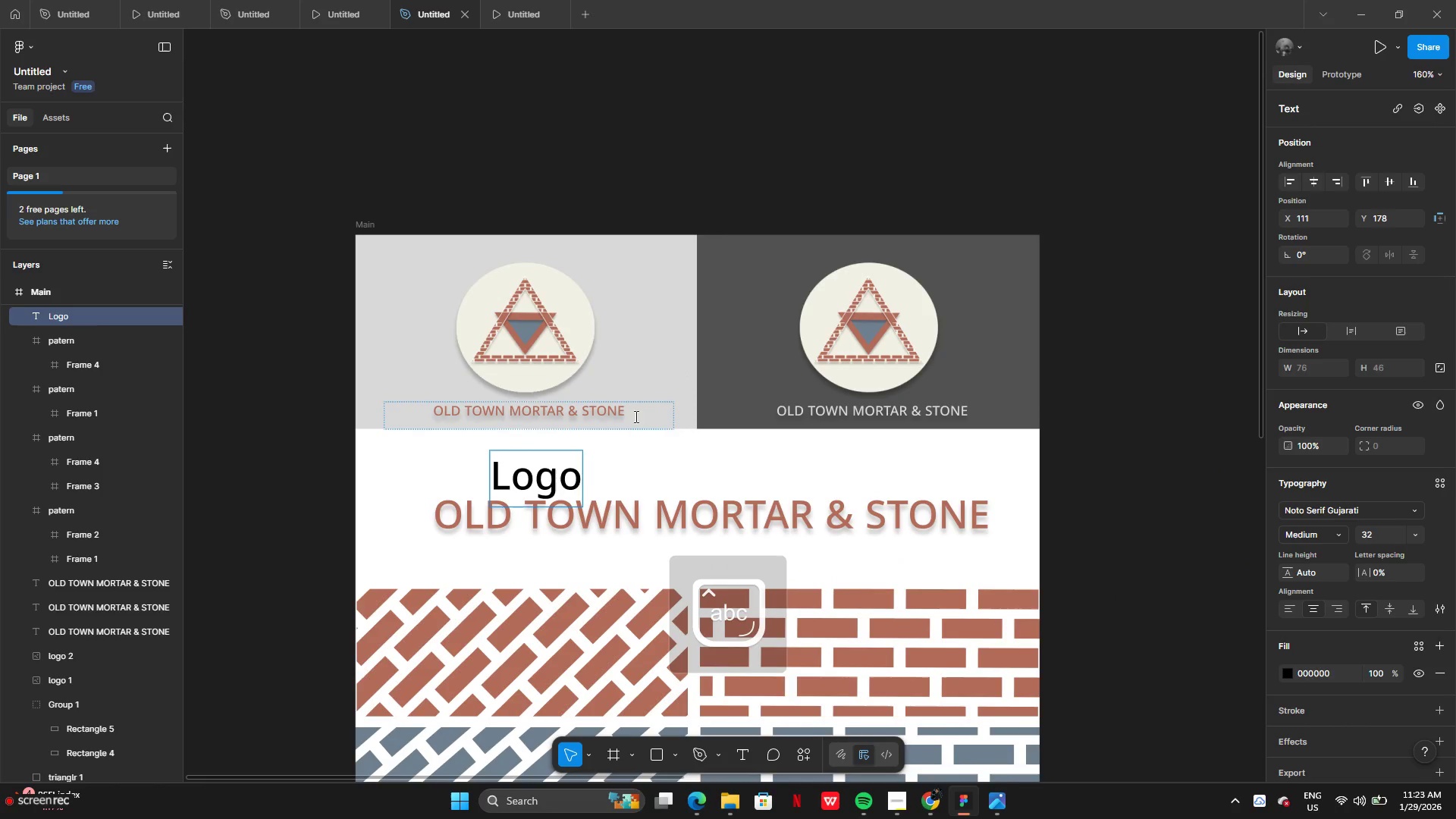 
left_click([684, 479])
 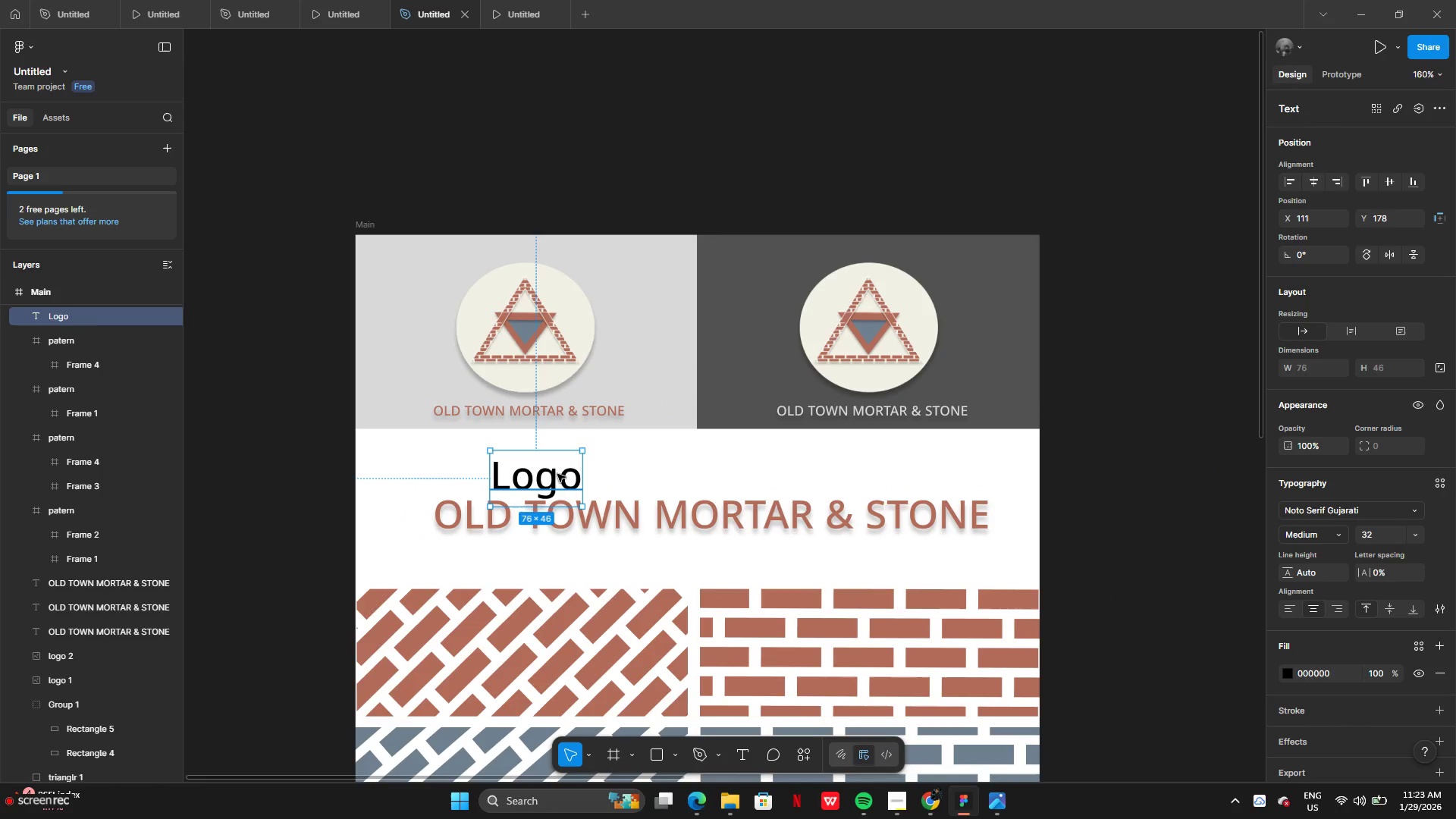 
left_click_drag(start_coordinate=[558, 482], to_coordinate=[432, 268])
 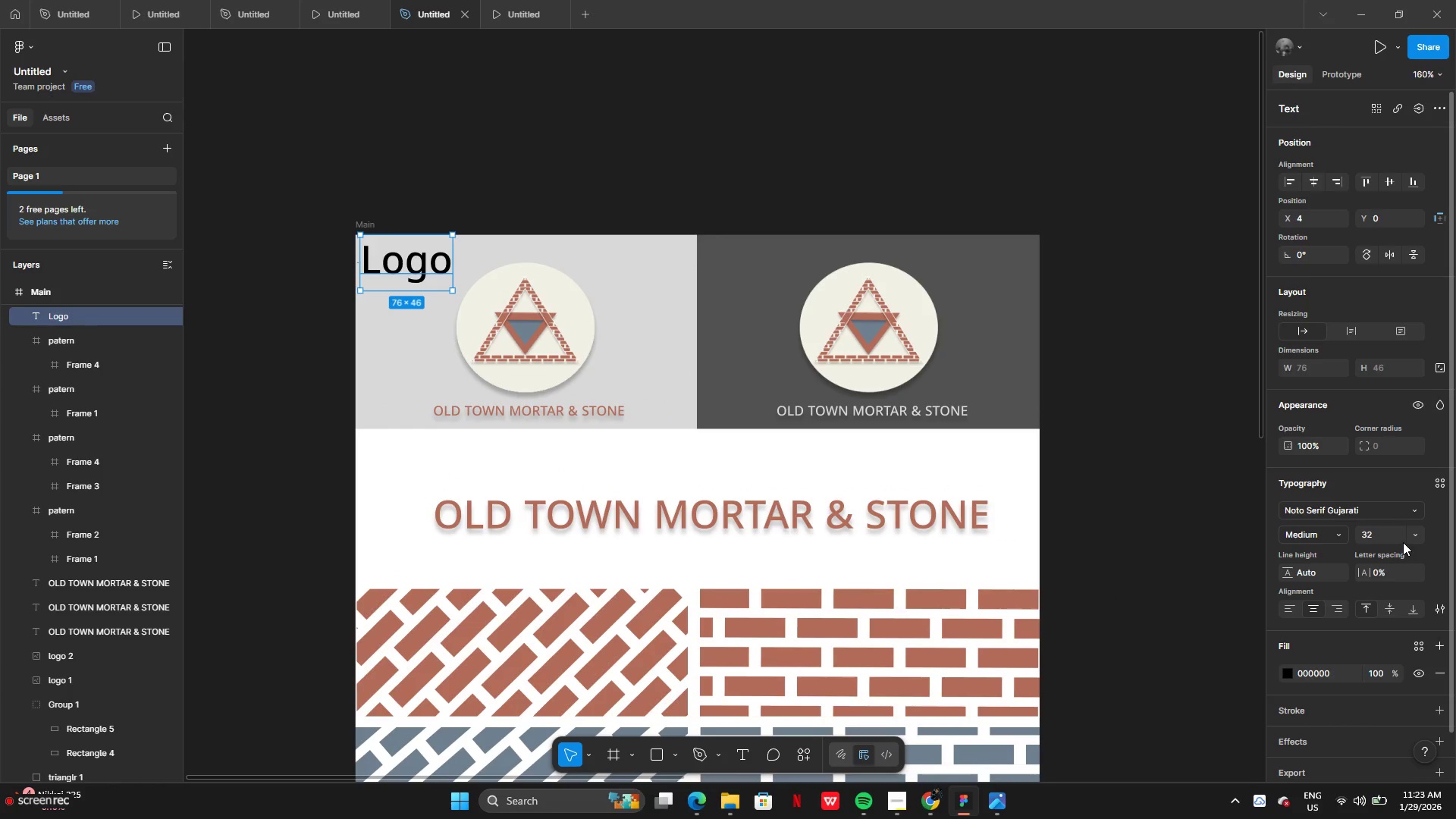 
left_click([1410, 536])
 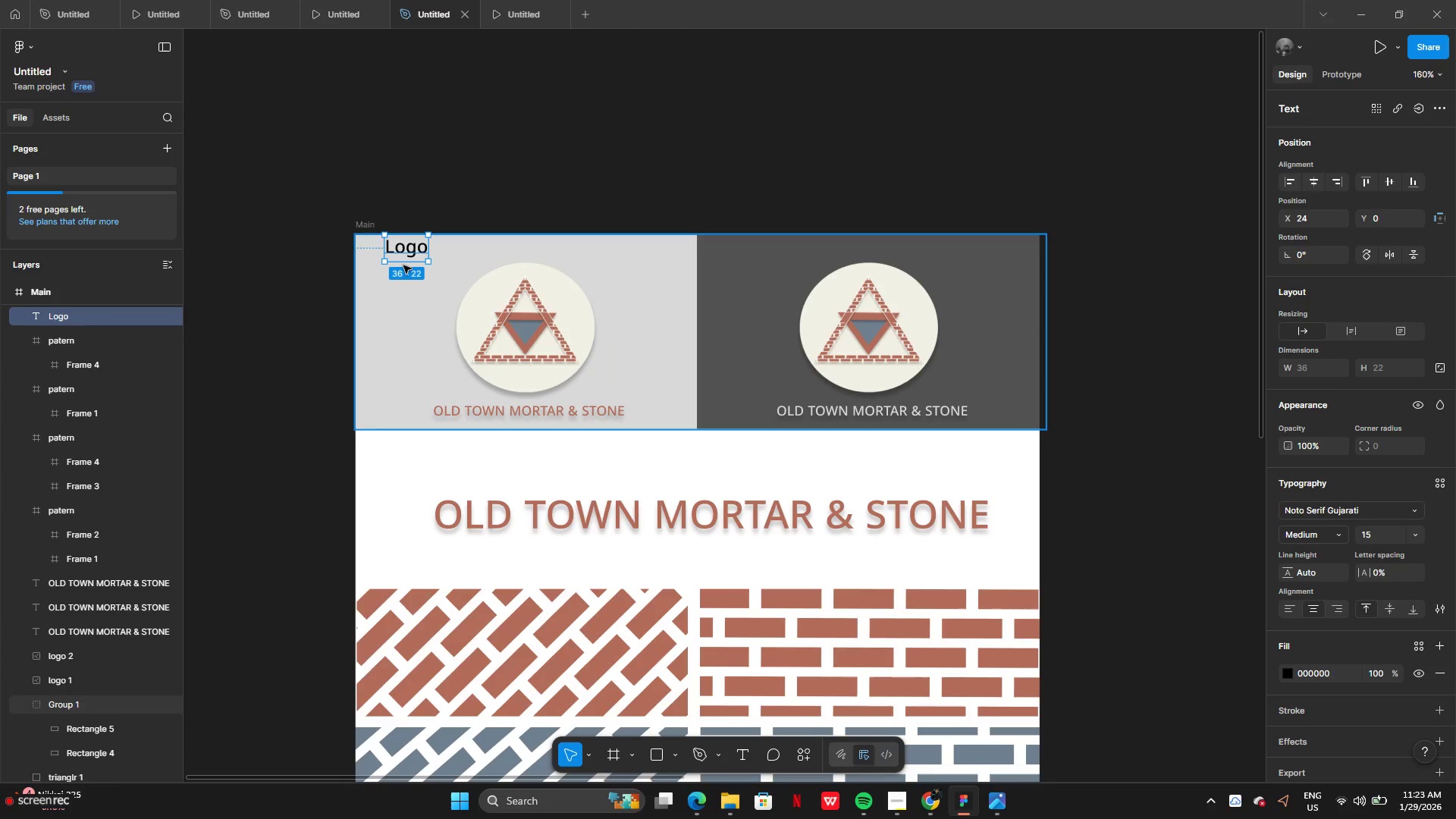 
wait(5.61)
 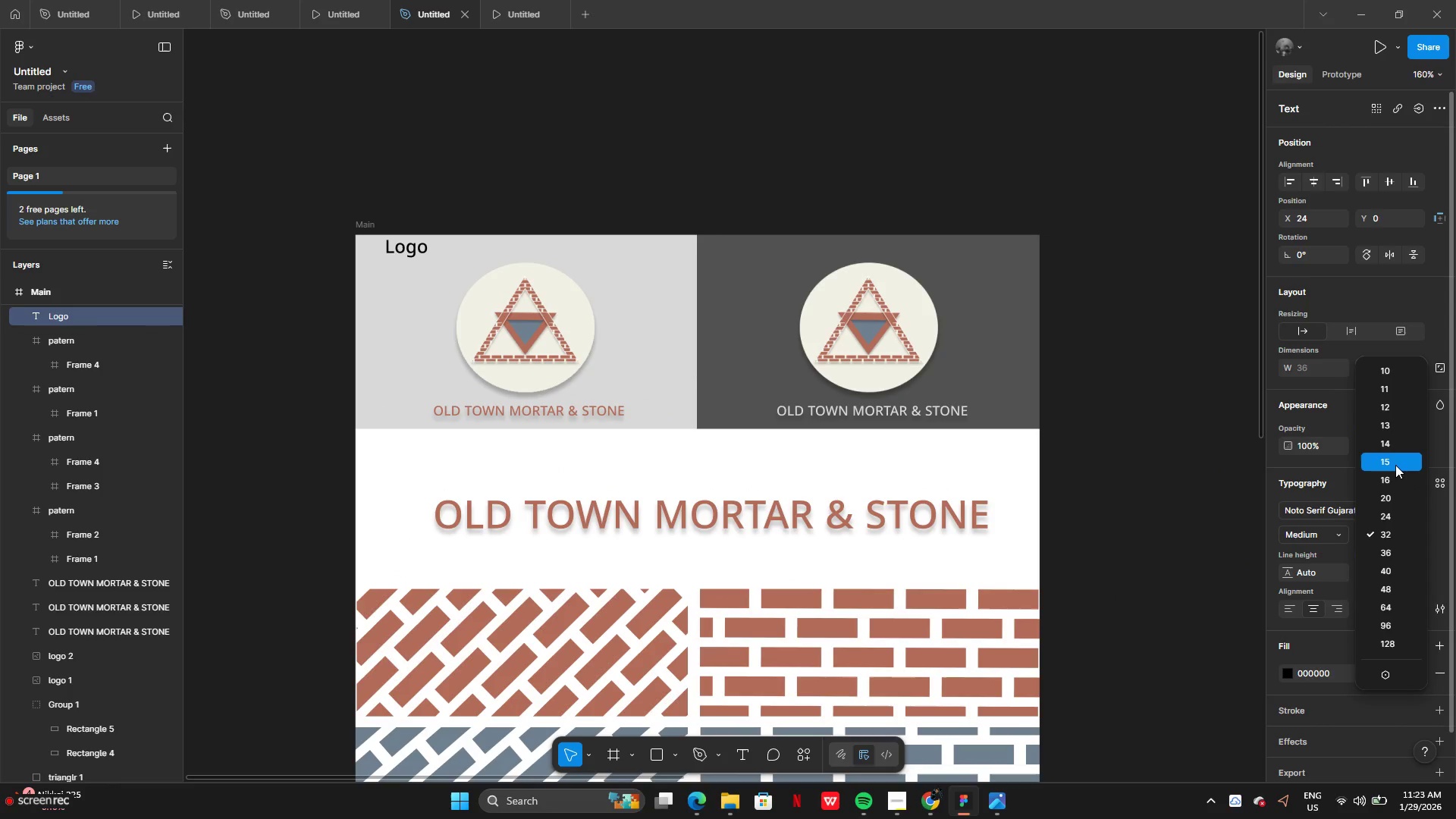 
left_click([334, 272])
 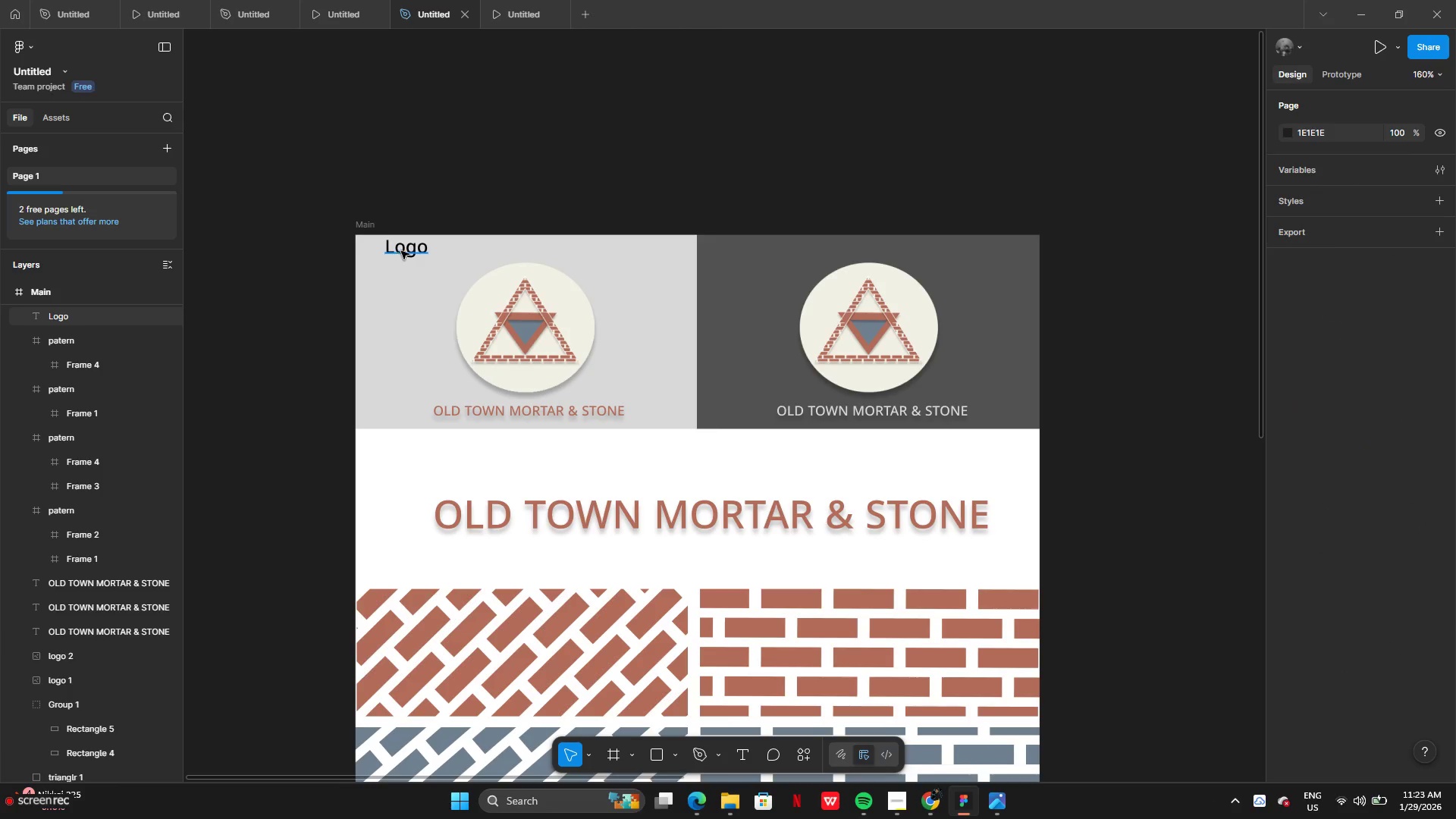 
left_click_drag(start_coordinate=[403, 251], to_coordinate=[384, 255])
 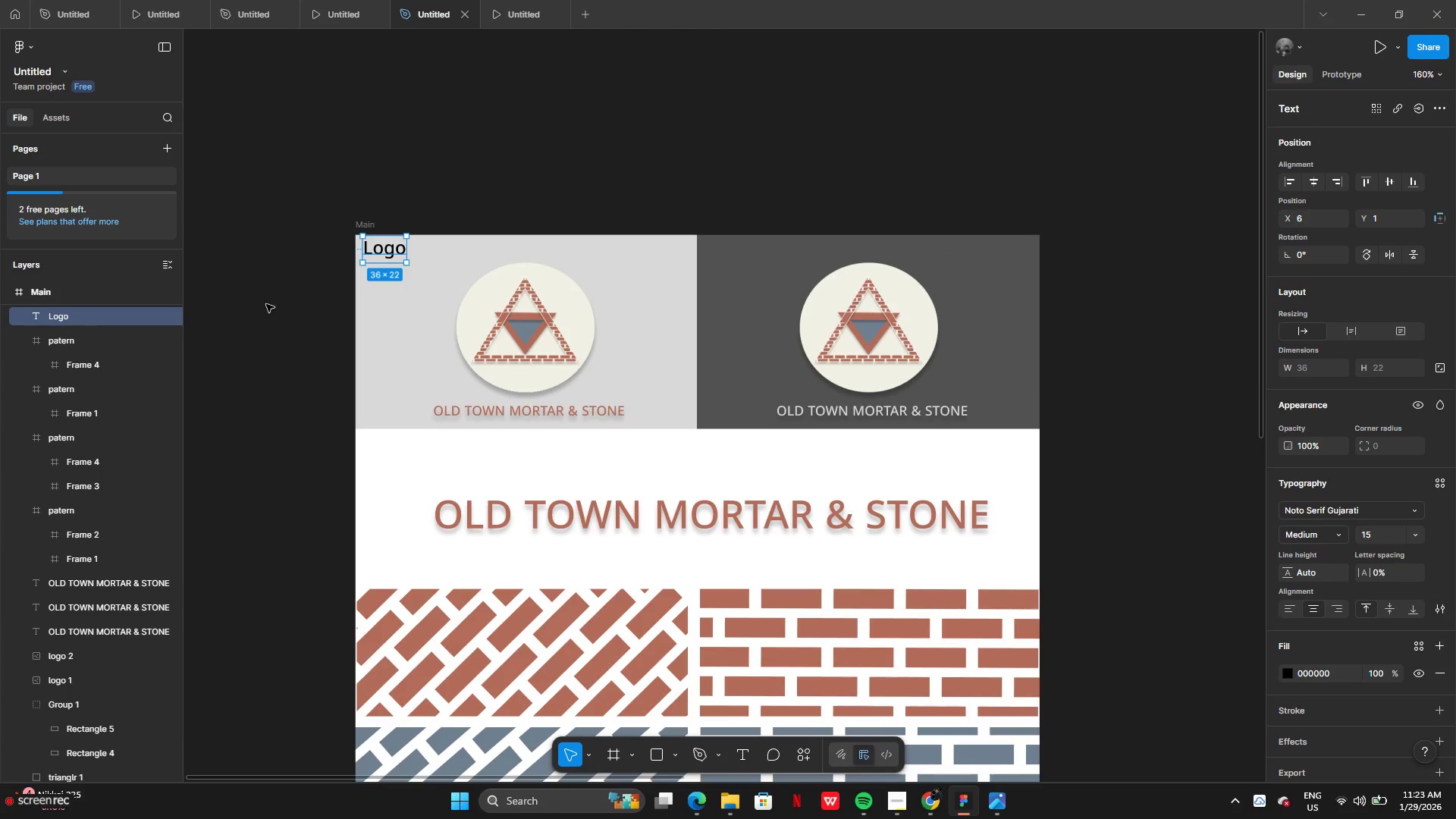 
left_click([266, 304])
 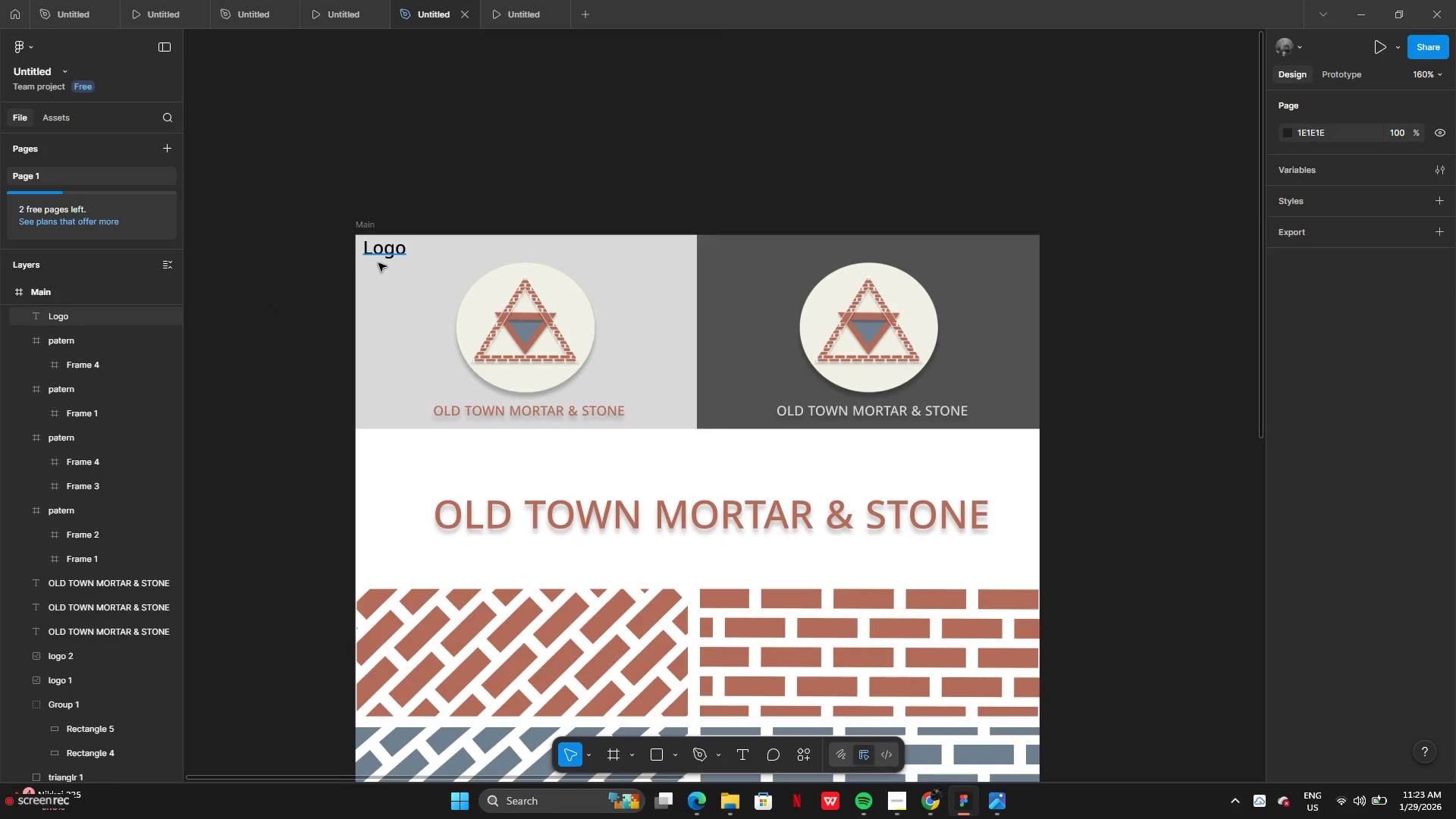 
left_click_drag(start_coordinate=[385, 252], to_coordinate=[384, 256])
 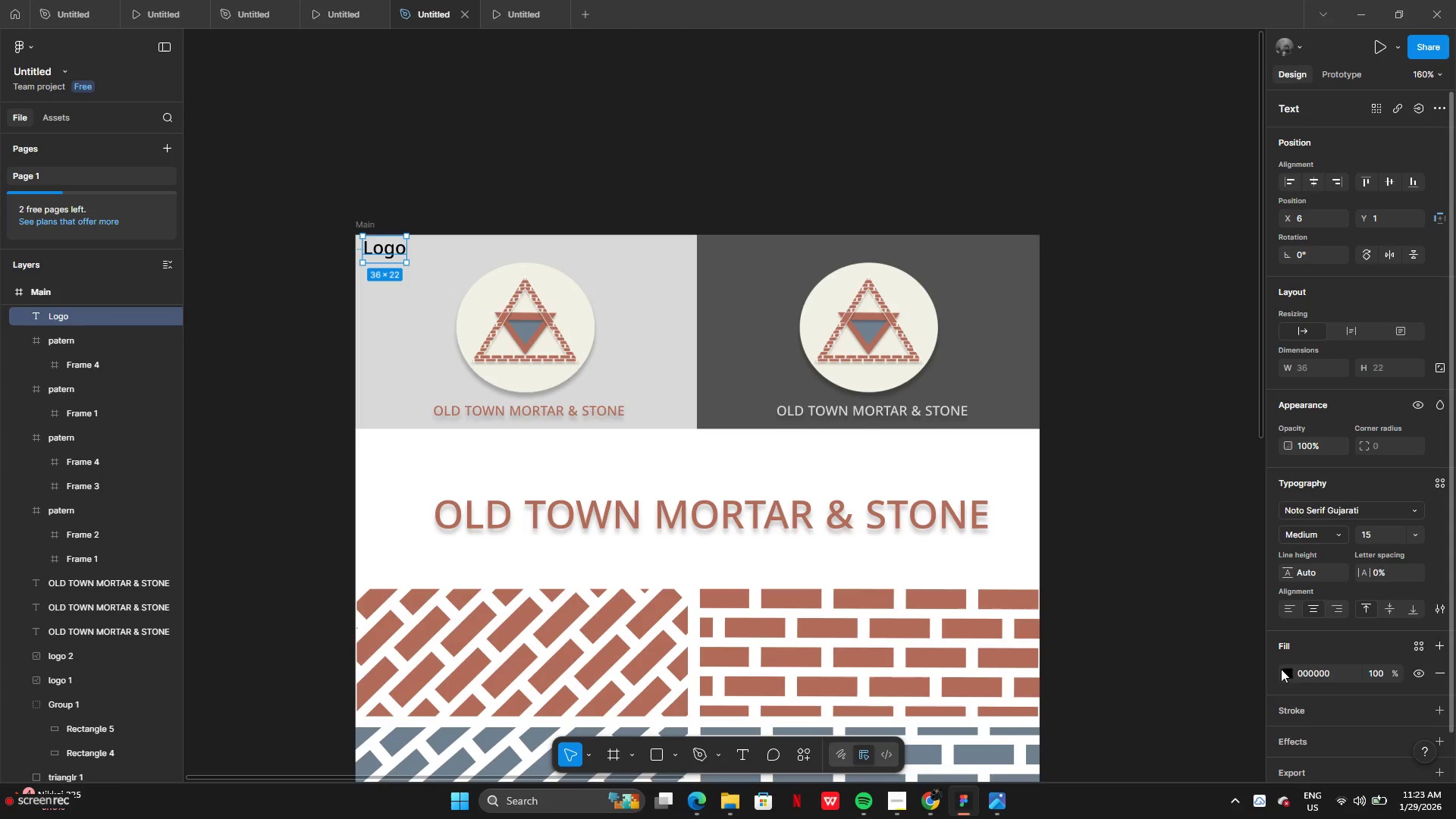 
left_click([1285, 670])
 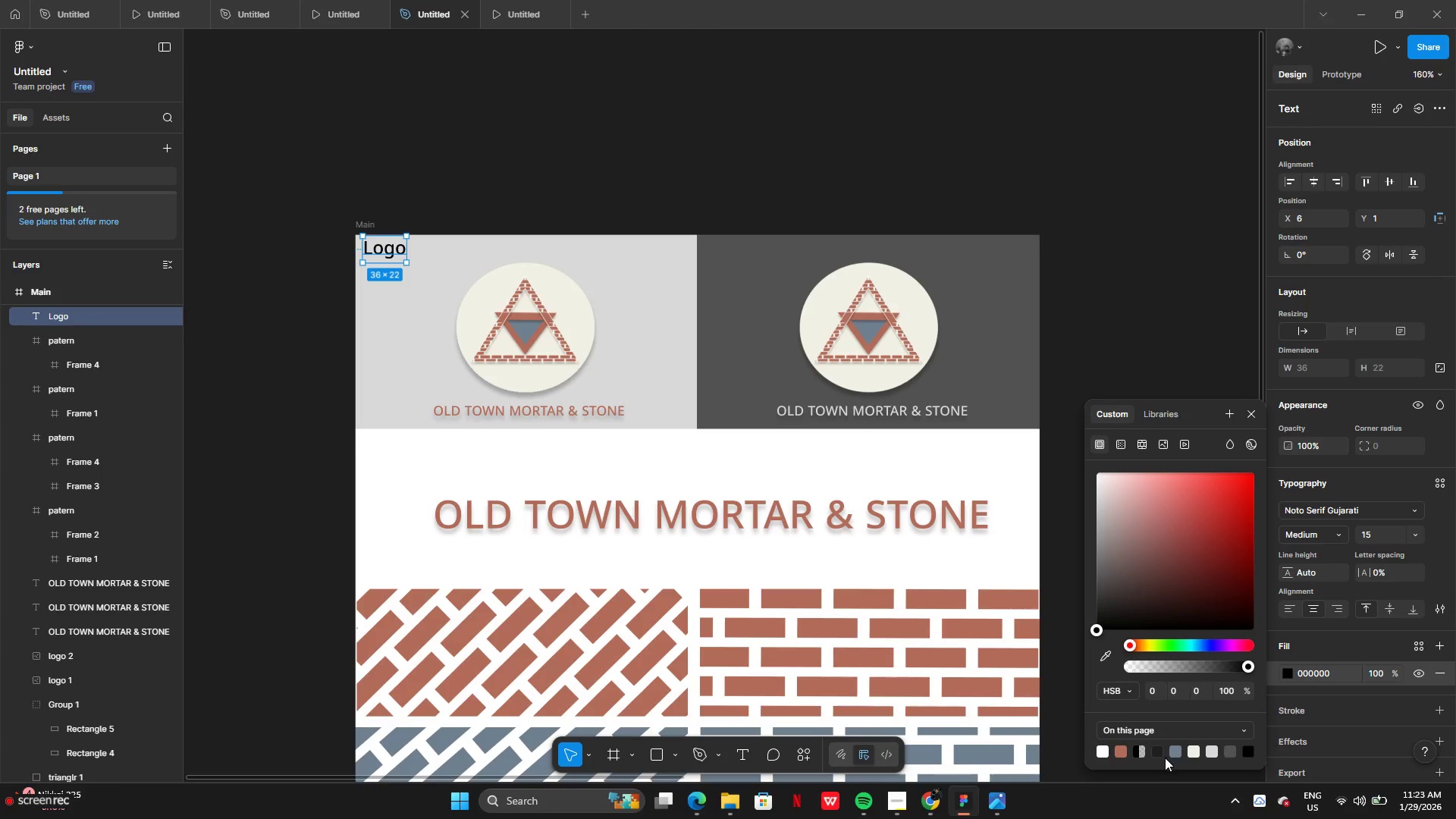 
left_click([1159, 753])
 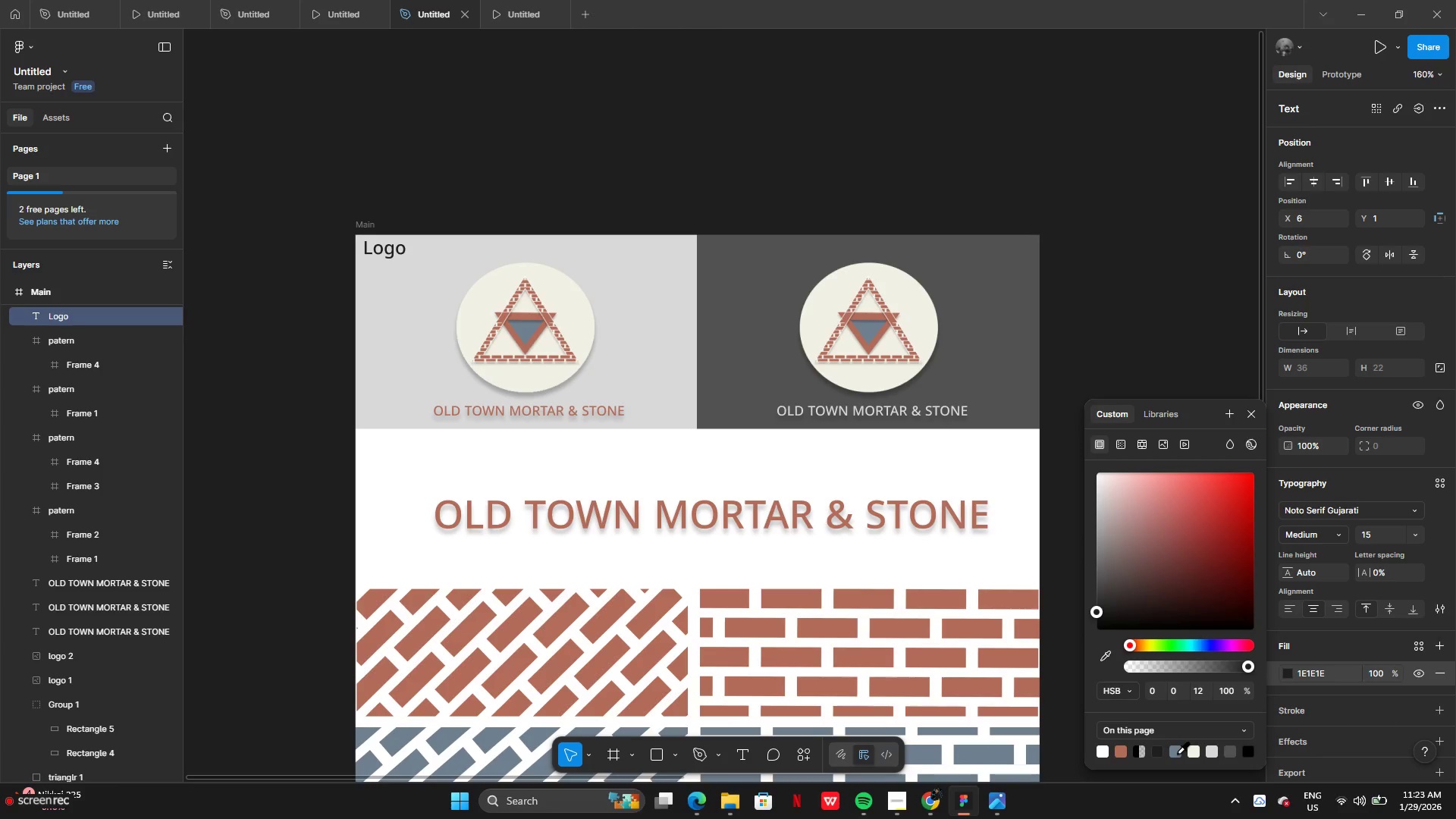 
left_click([1175, 753])
 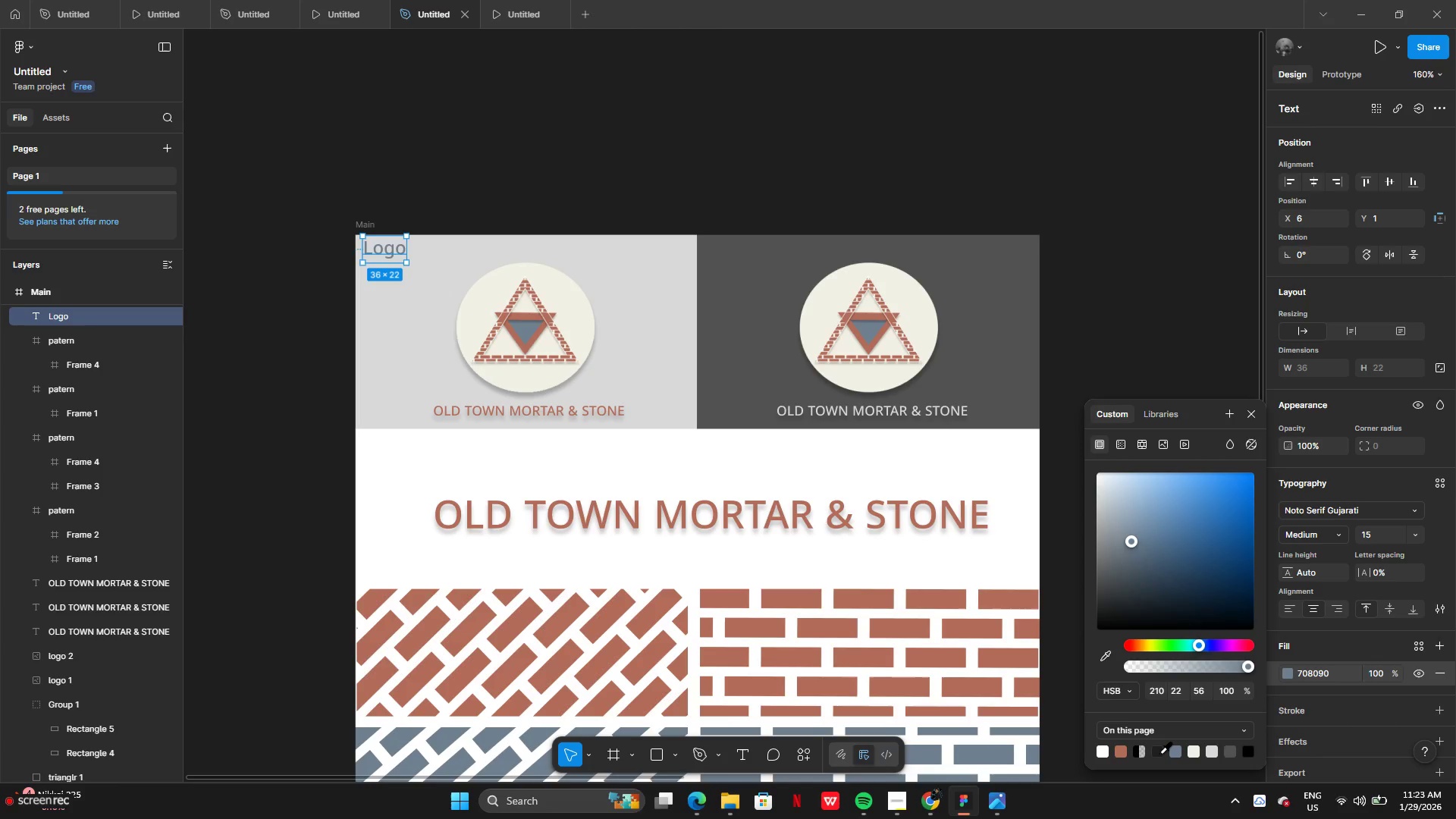 
left_click([1159, 753])
 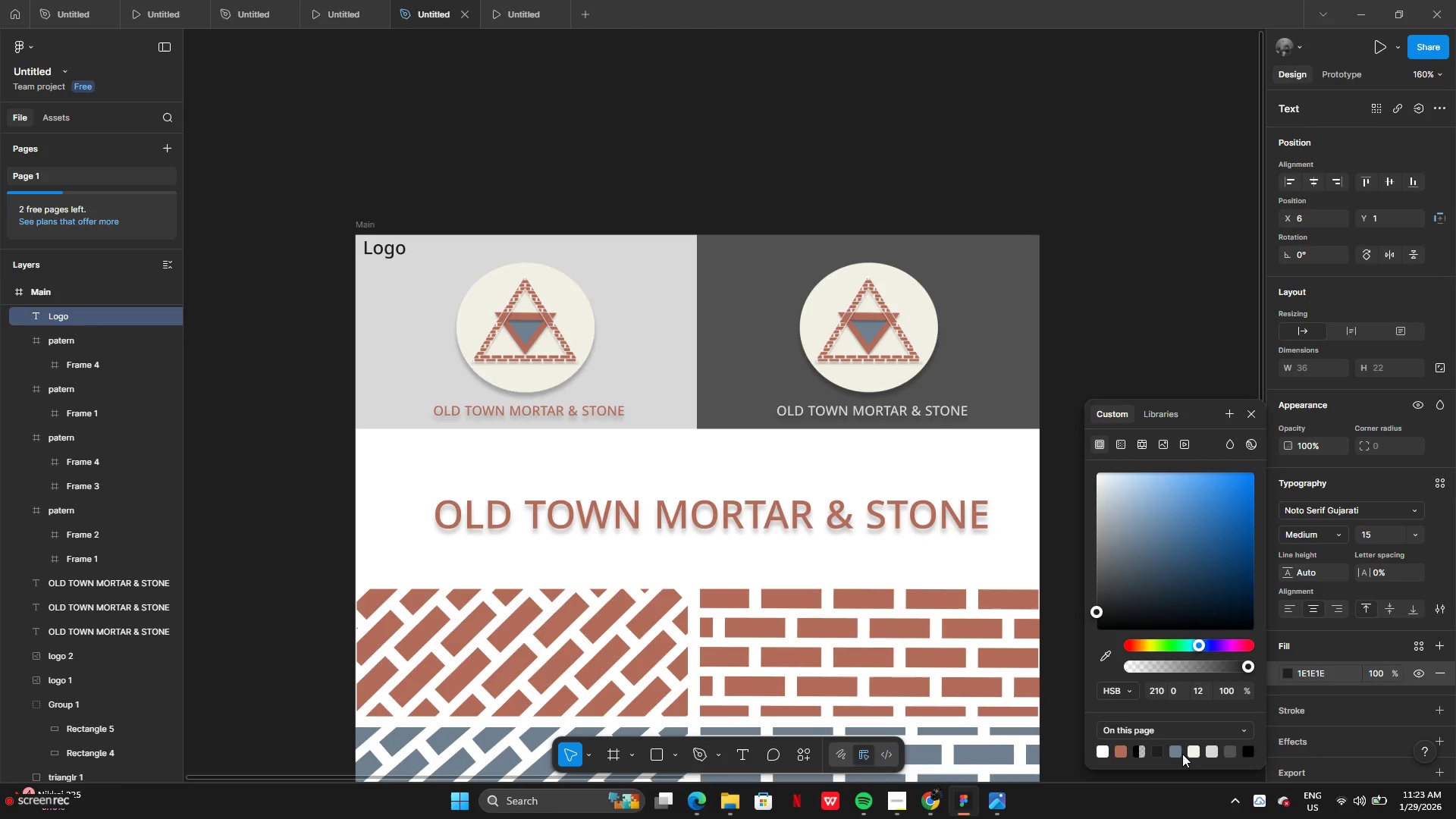 
left_click([1182, 754])
 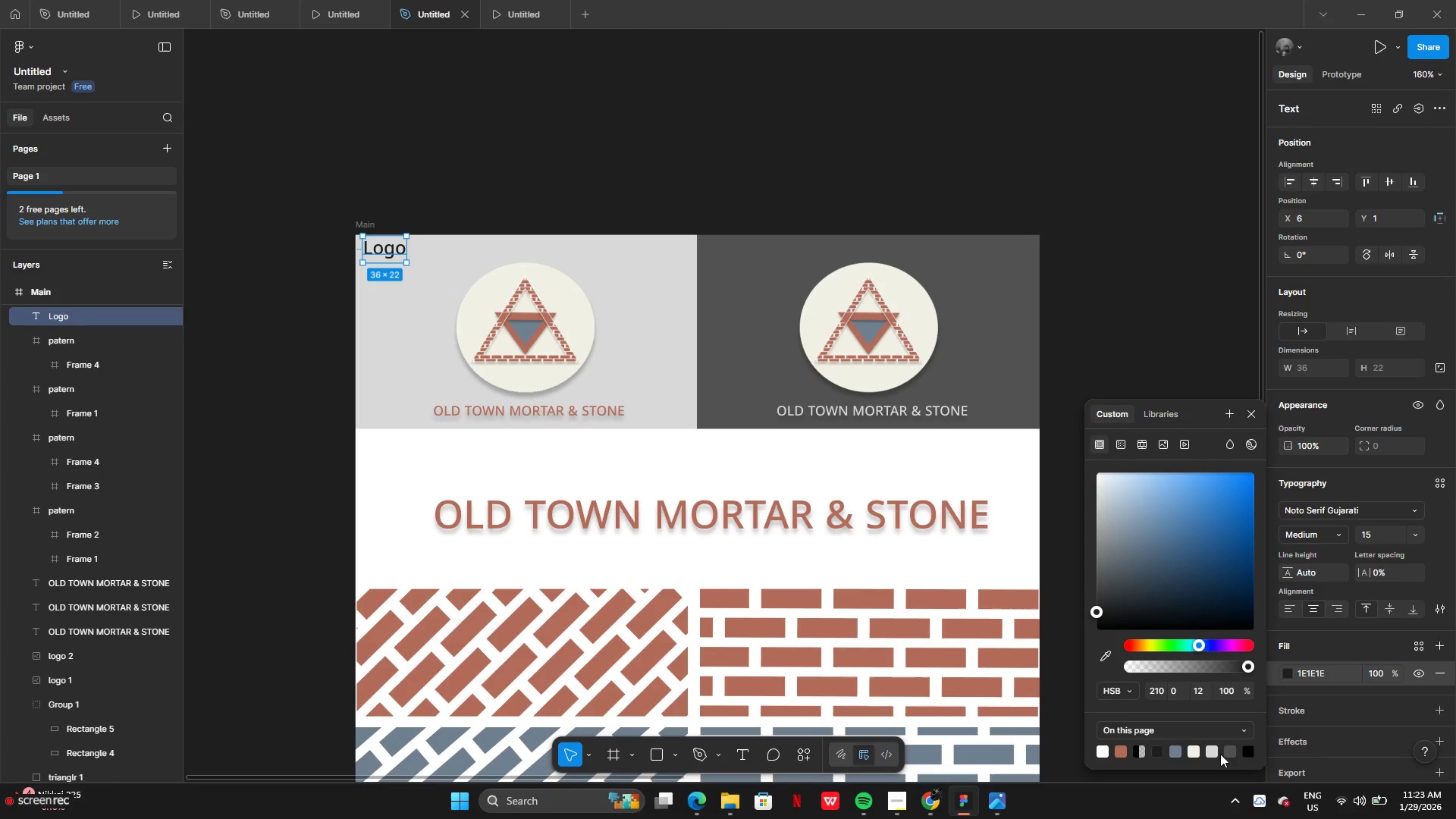 
left_click([1229, 754])
 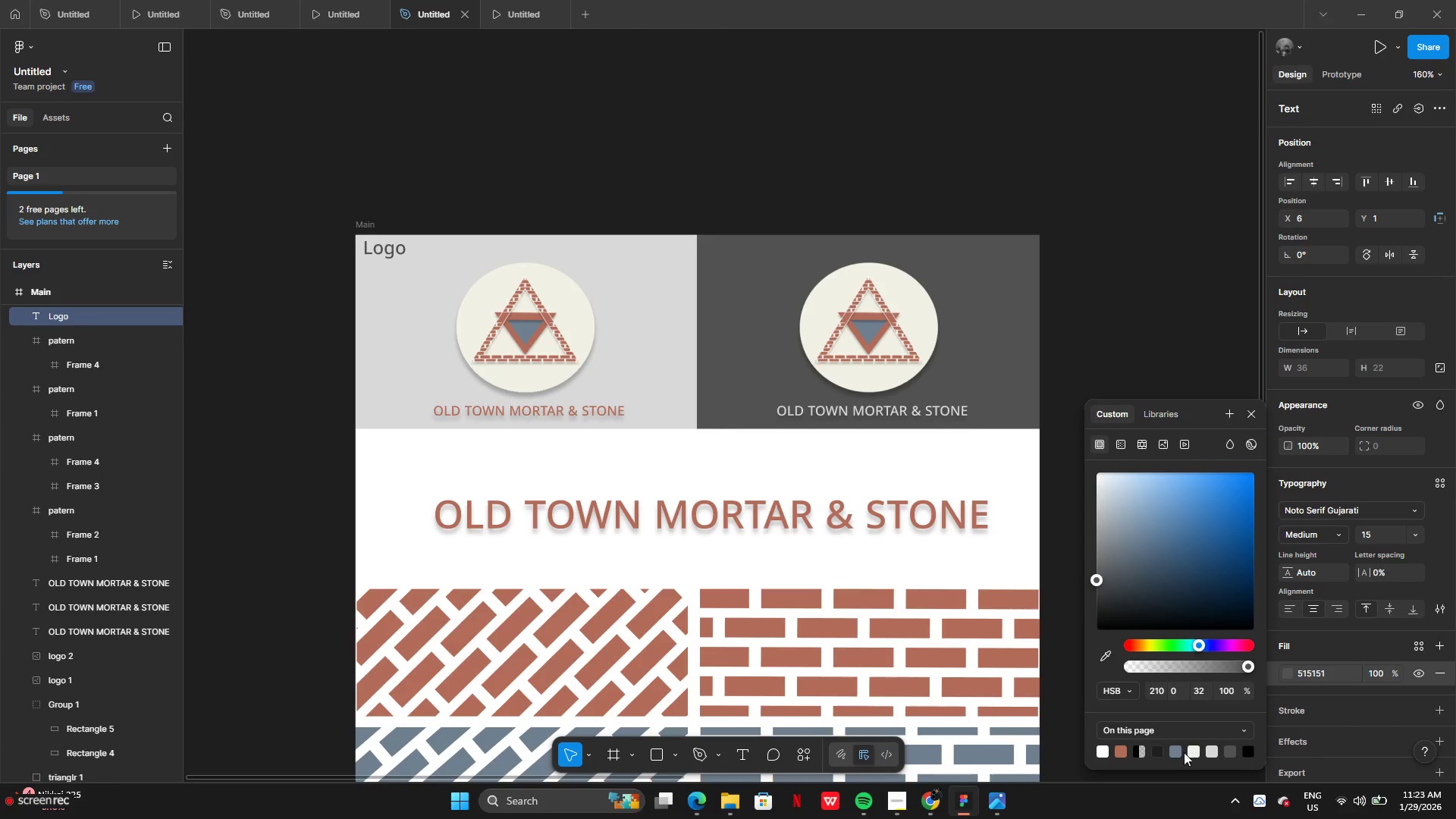 
left_click([1182, 752])
 